 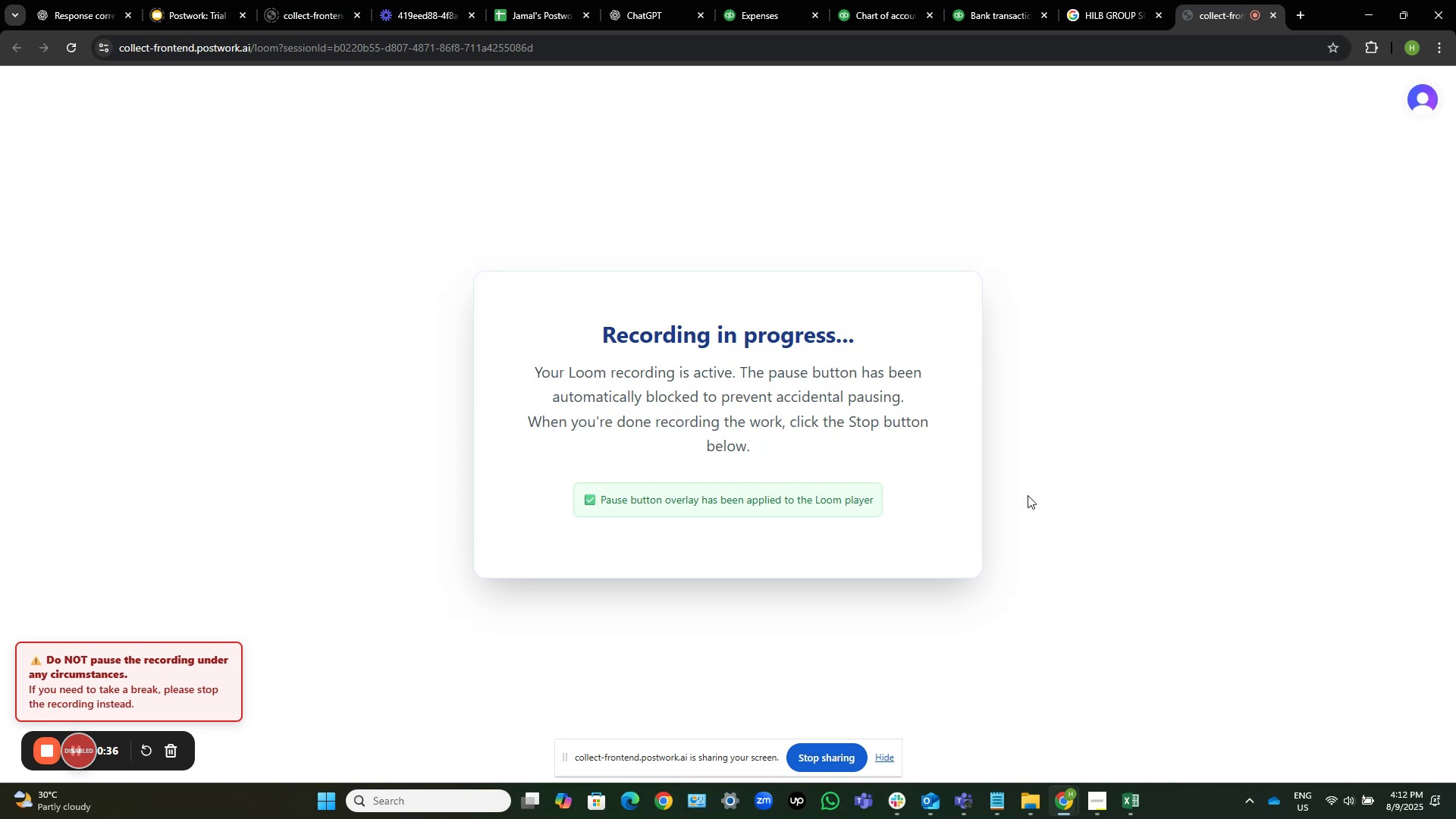 
left_click([992, 0])
 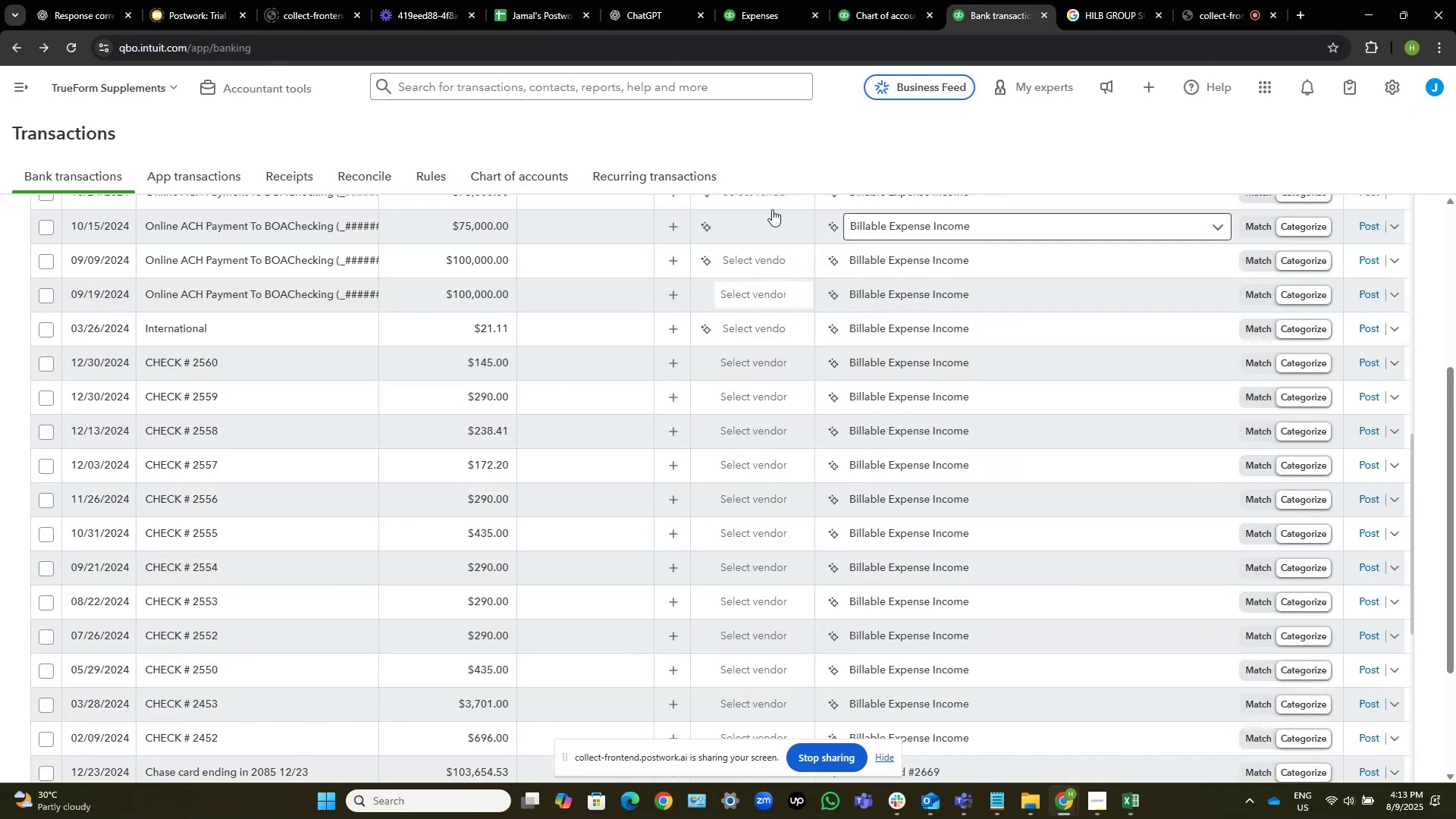 
scroll: coordinate [394, 435], scroll_direction: down, amount: 2.0
 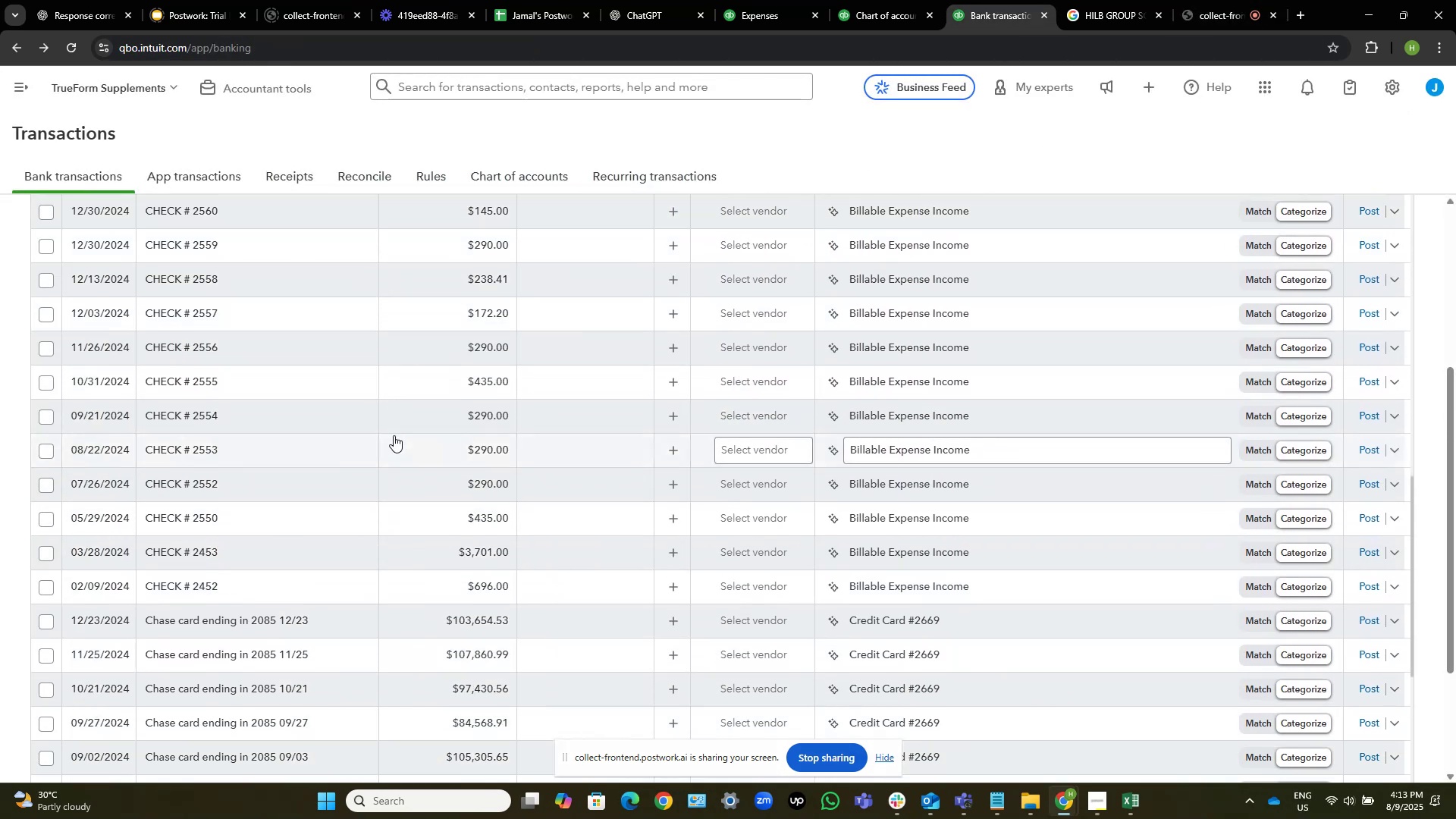 
mouse_move([1123, 797])
 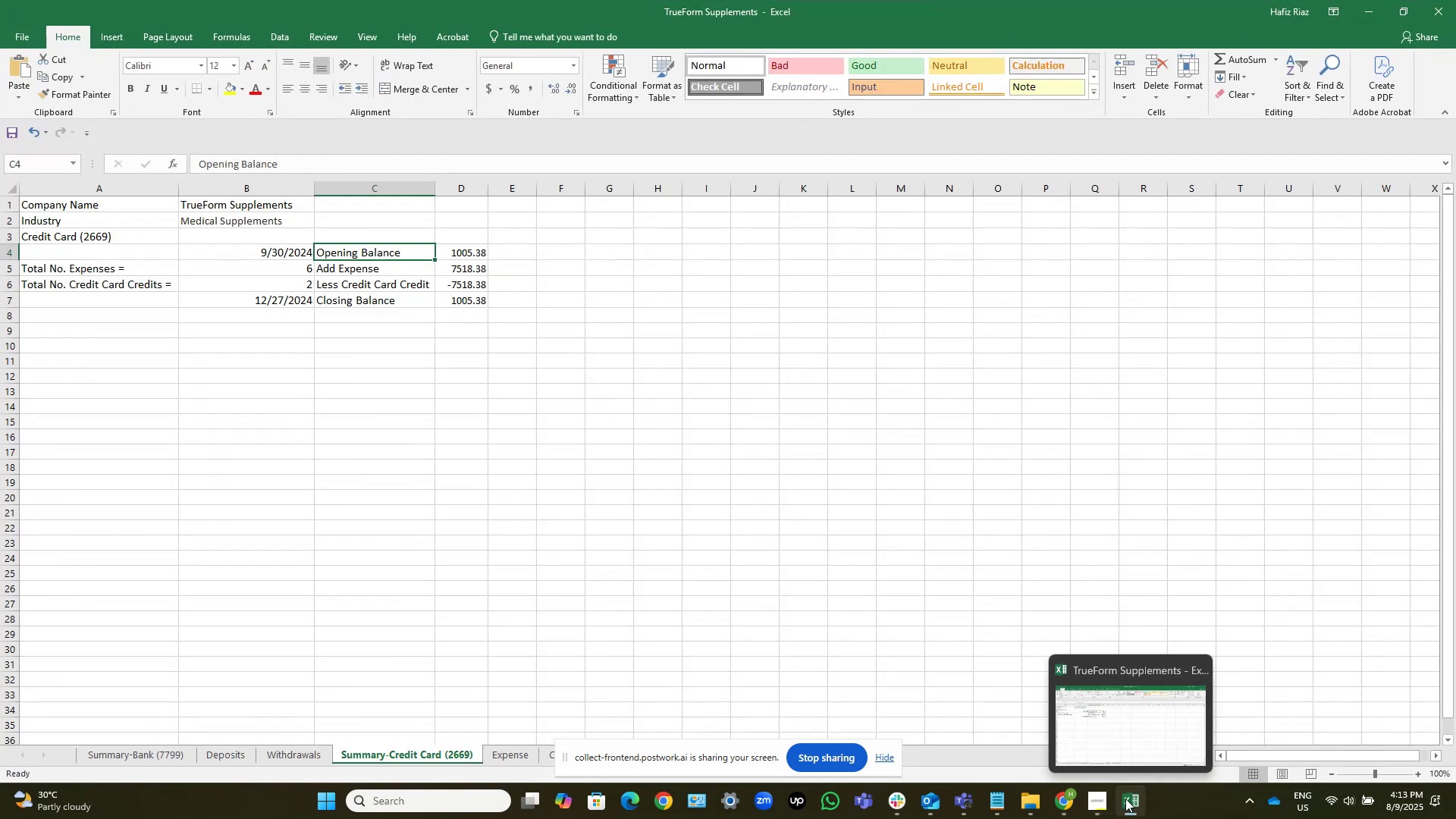 
left_click([1125, 799])
 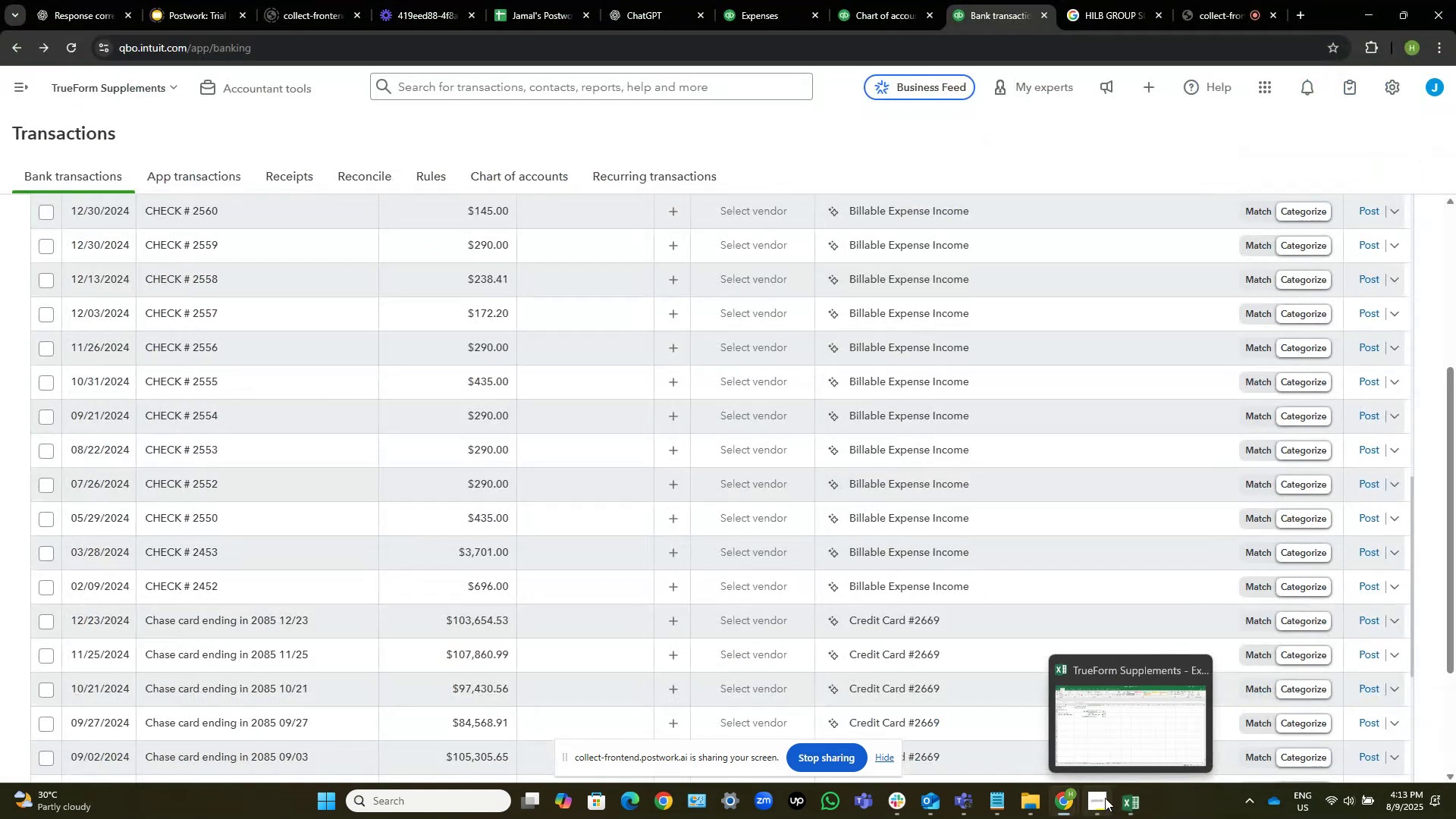 
left_click([1104, 798])
 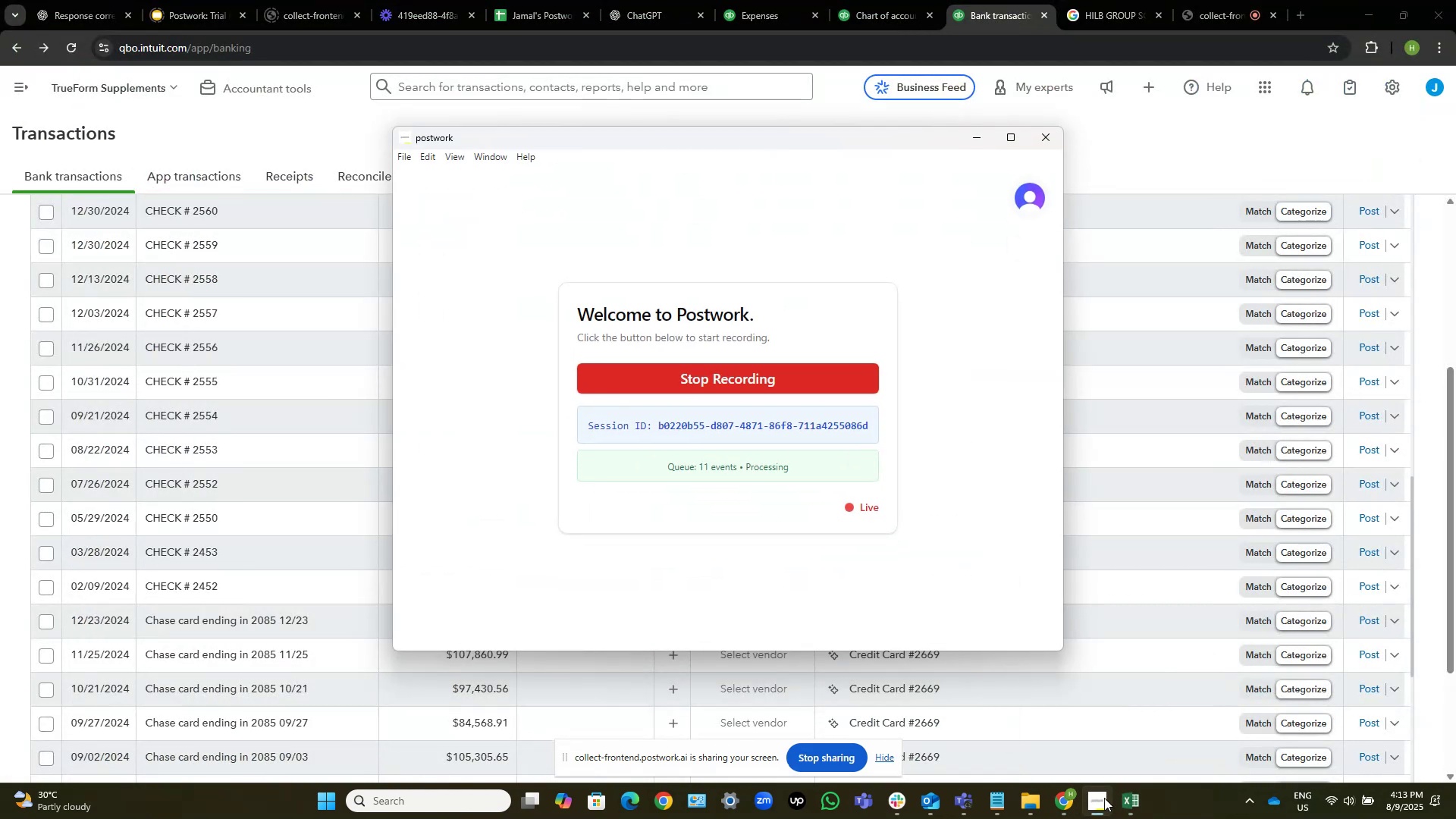 
left_click([1104, 798])
 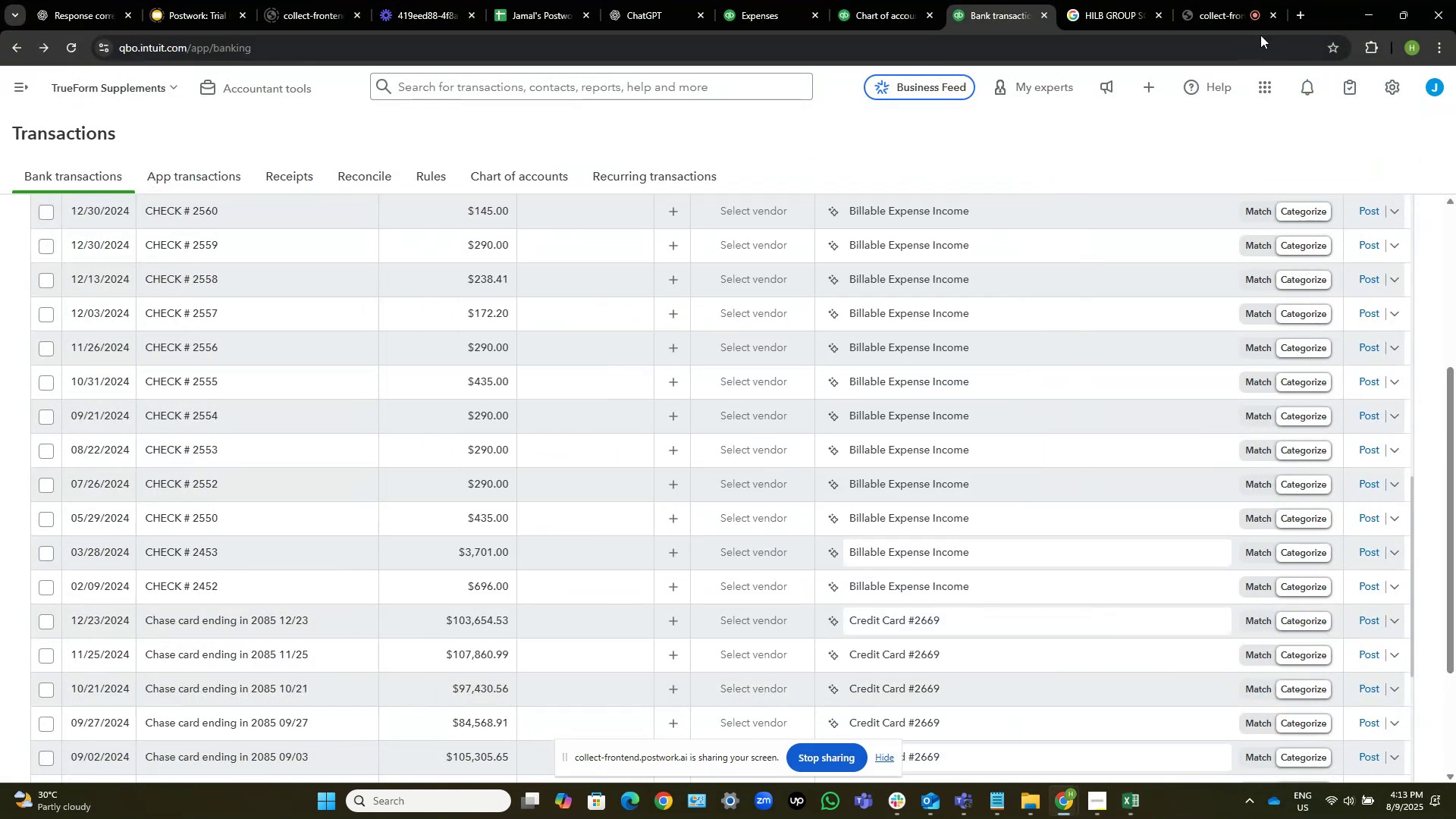 
left_click([1219, 0])
 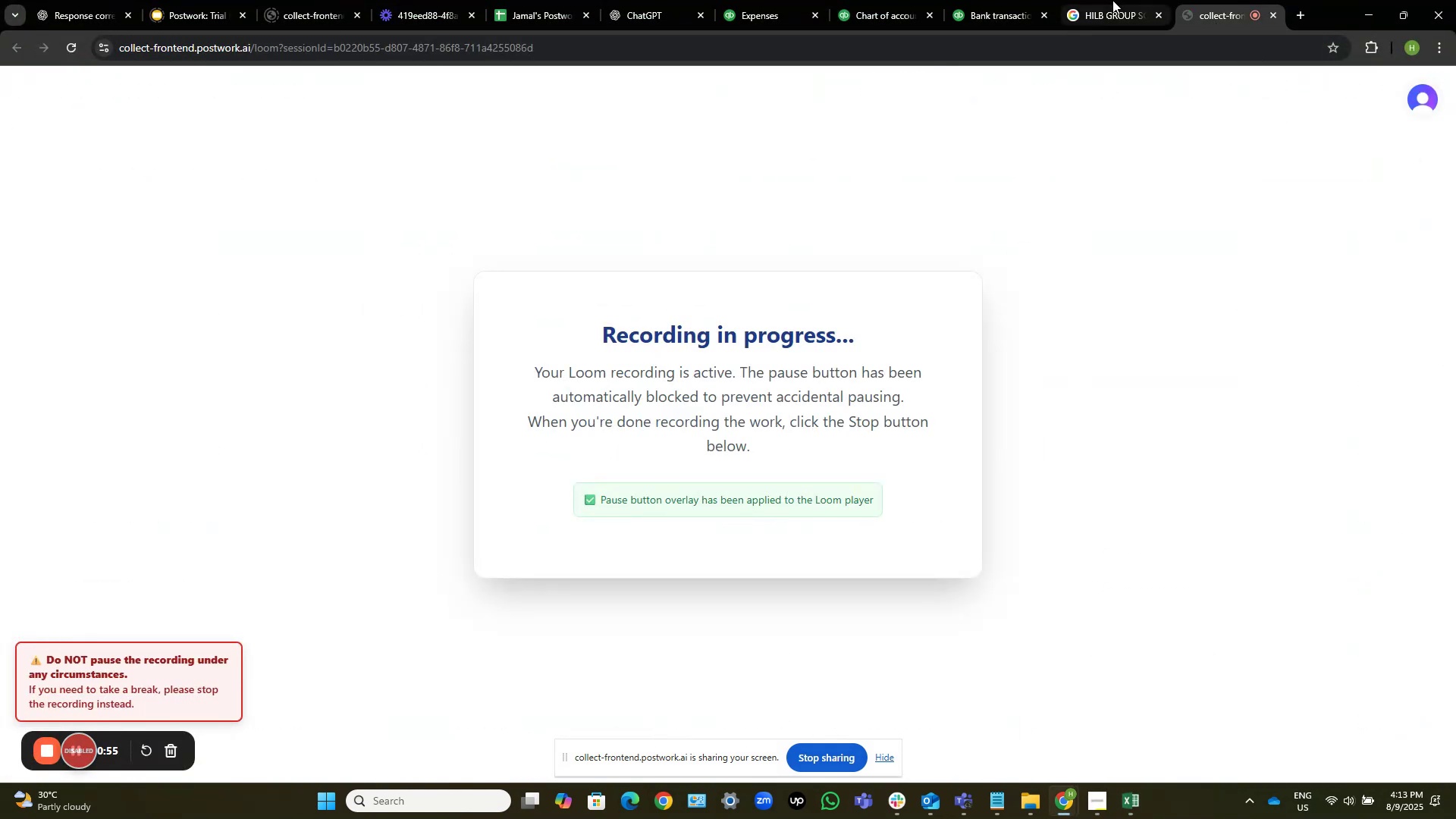 
left_click([993, 0])
 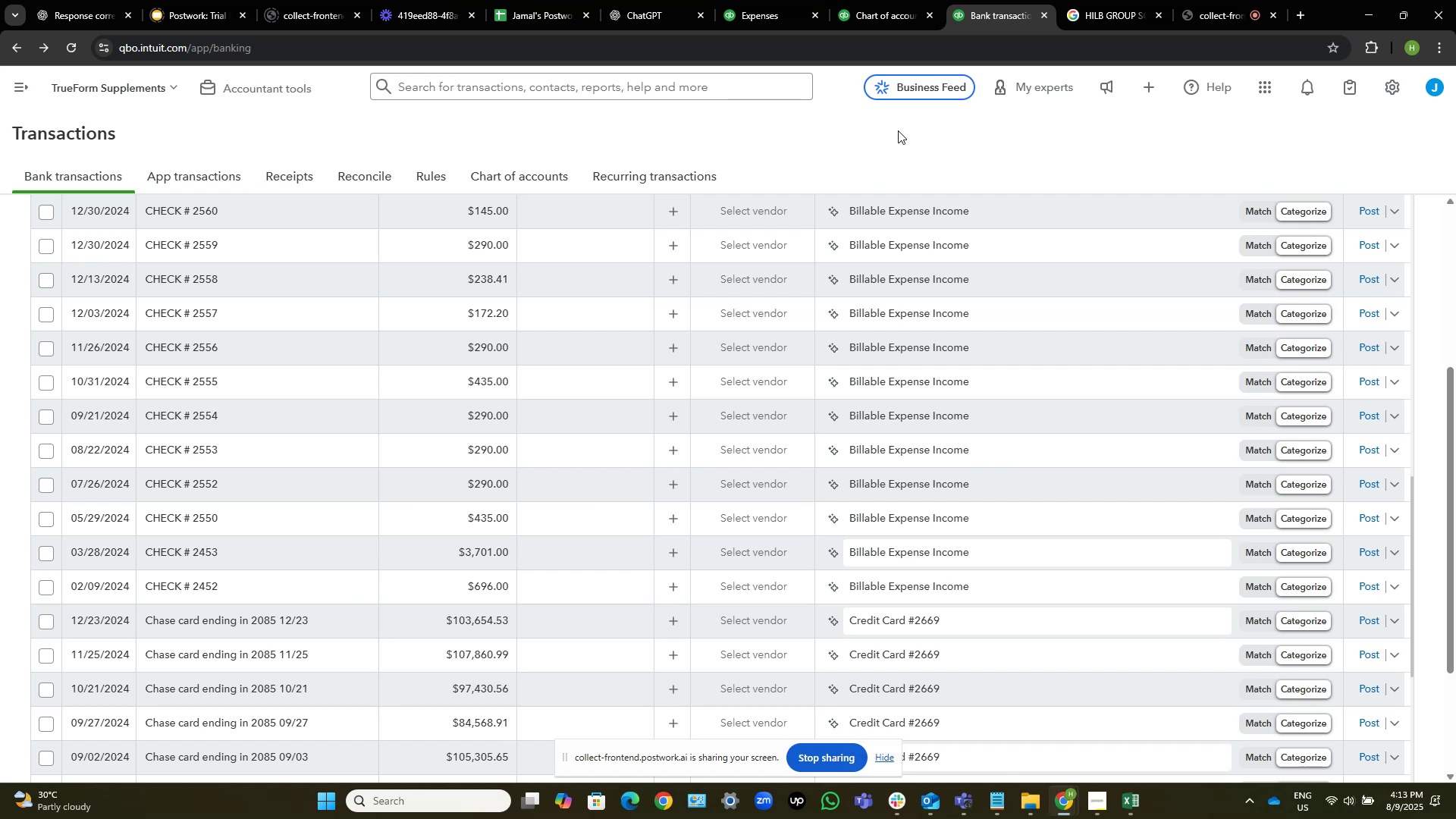 
wait(7.14)
 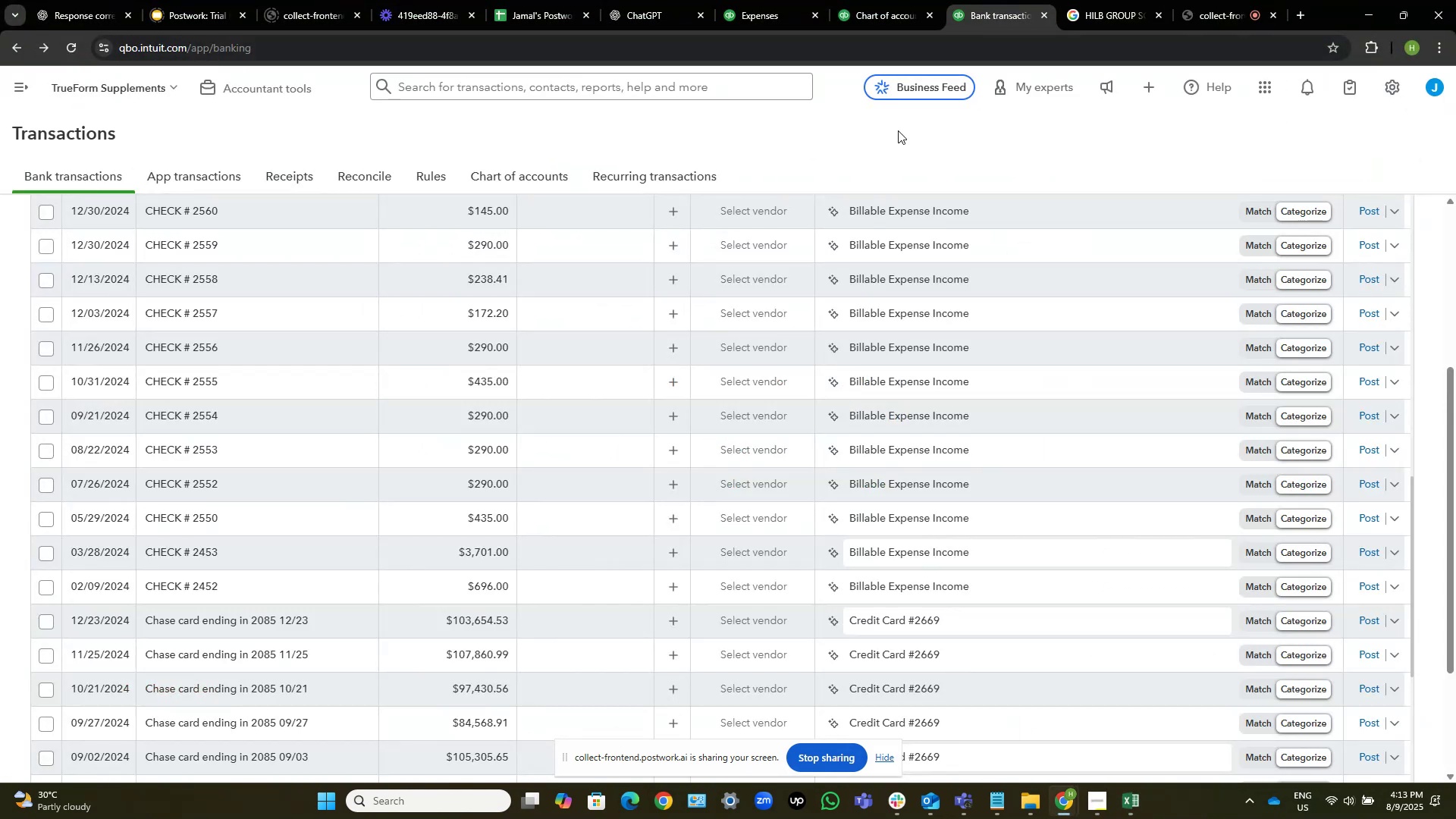 
mouse_move([208, 312])
 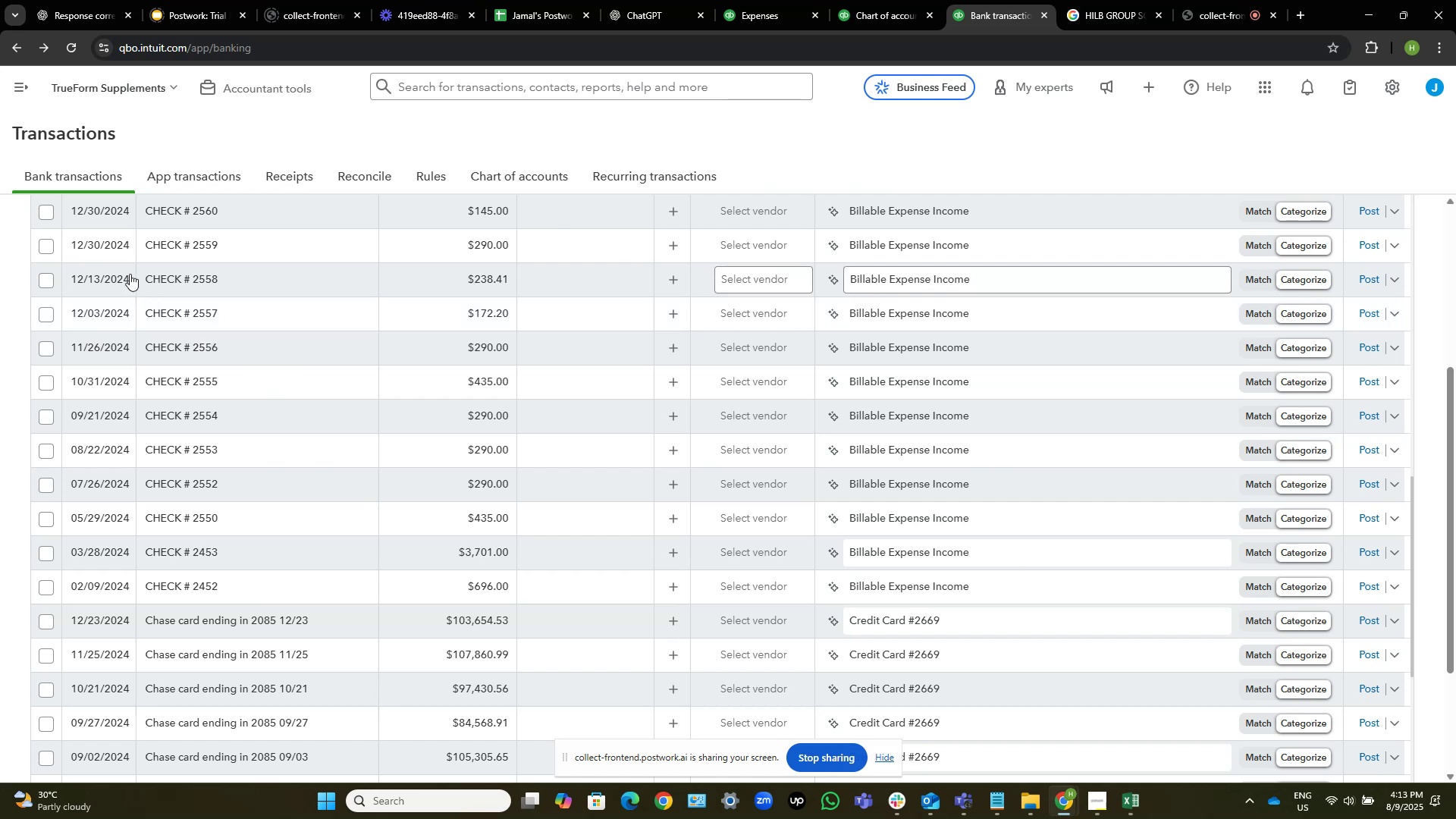 
wait(5.39)
 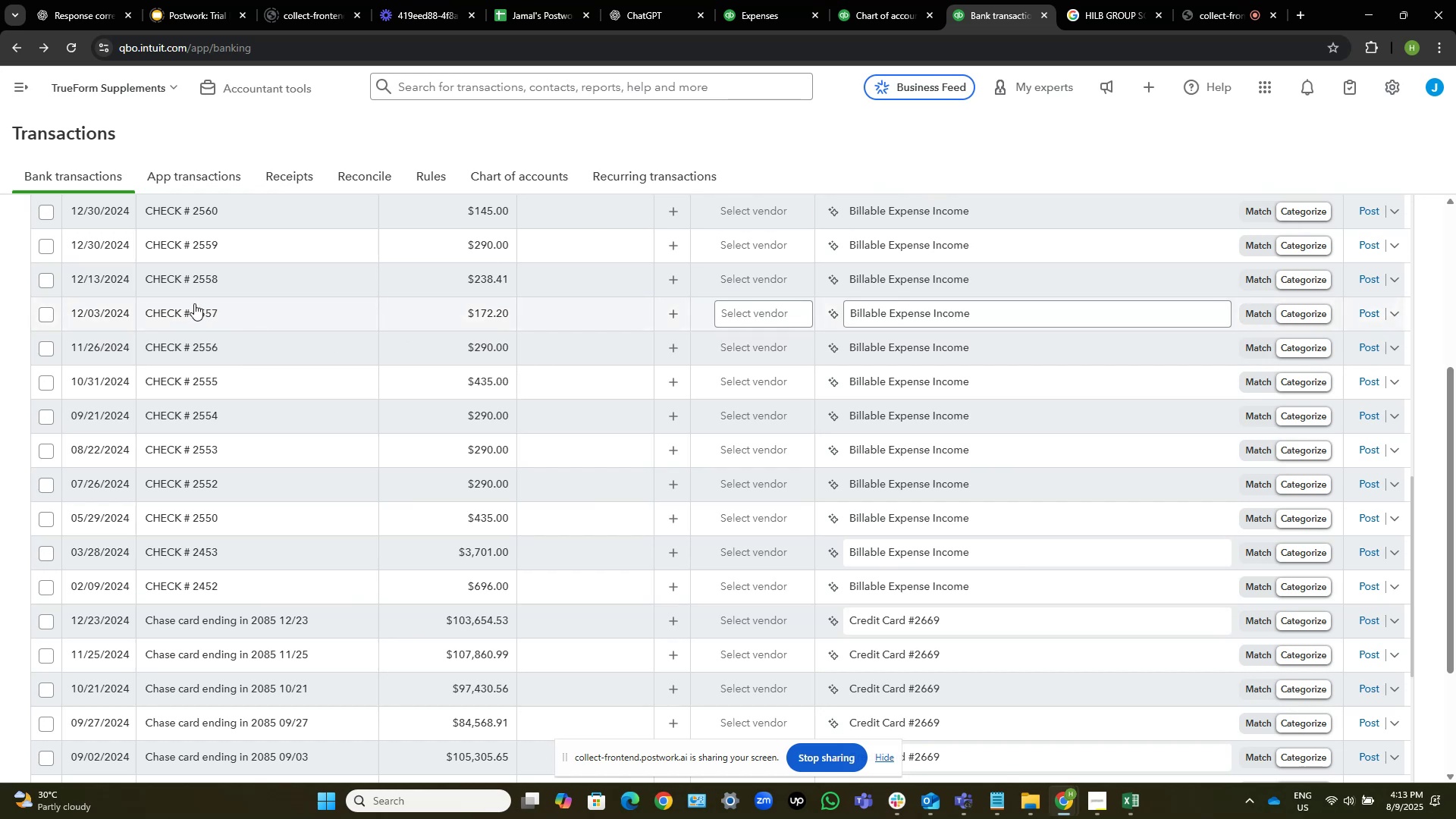 
mouse_move([95, 4])
 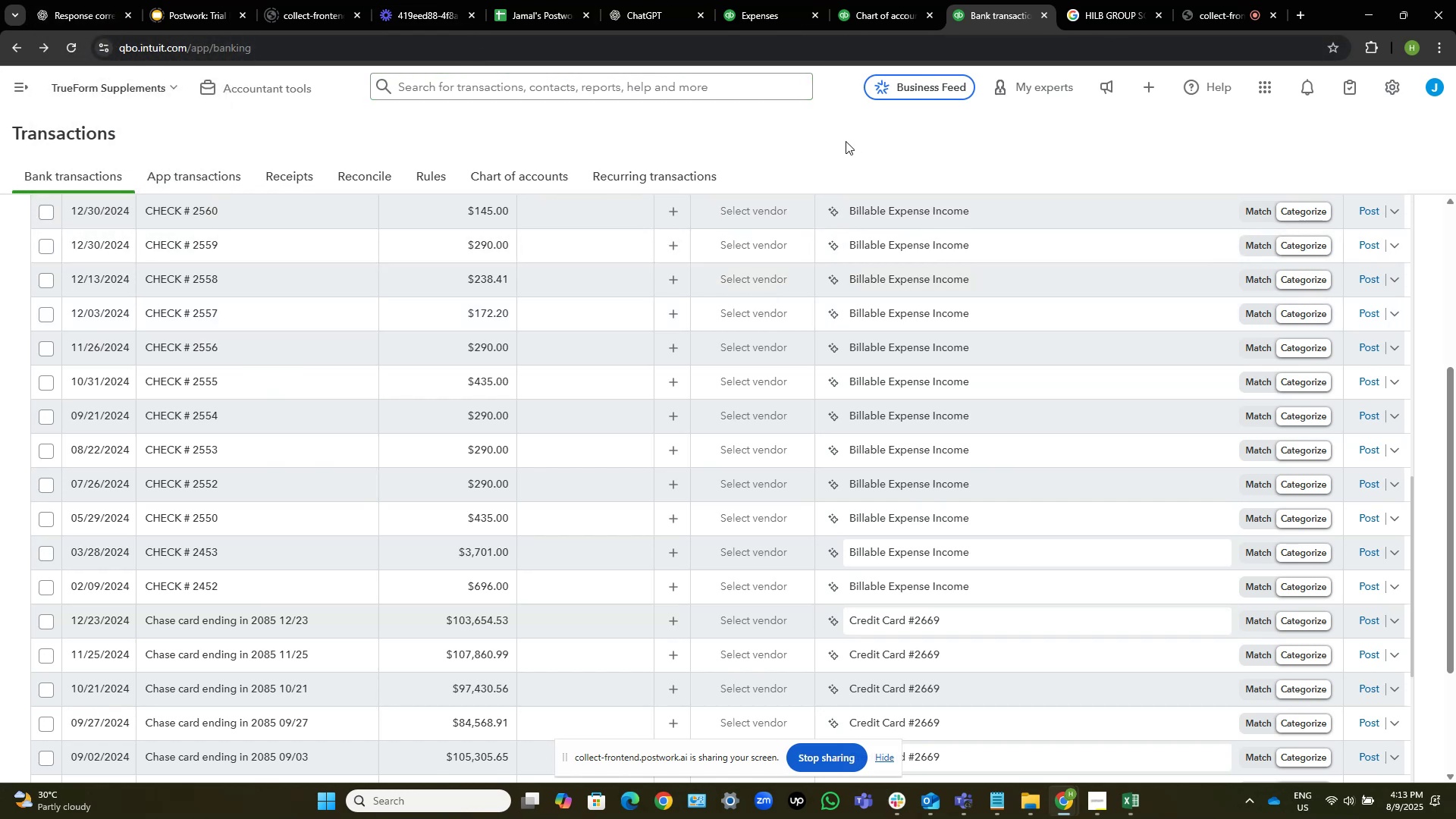 
scroll: coordinate [558, 460], scroll_direction: down, amount: 15.0
 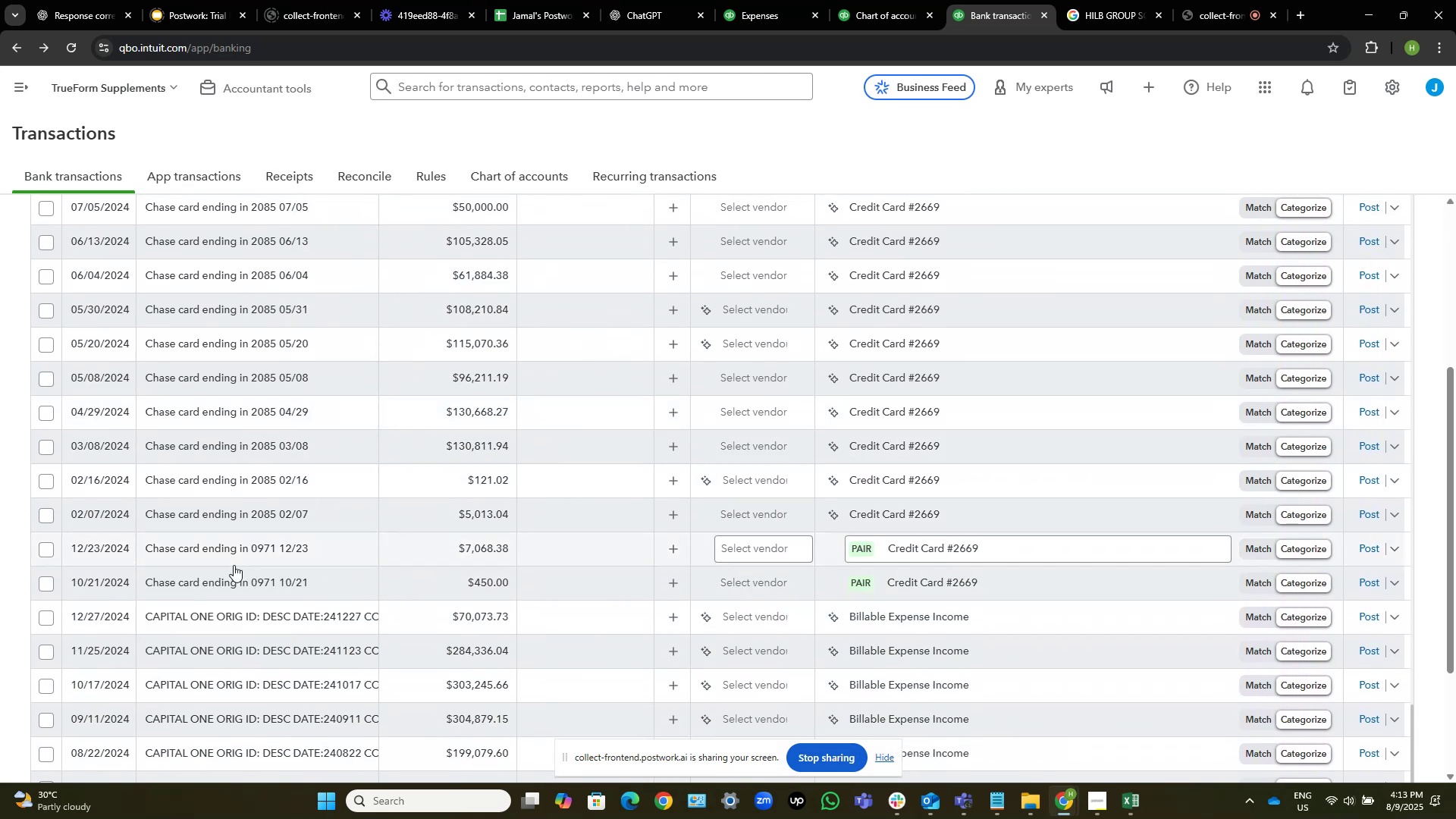 
wait(9.98)
 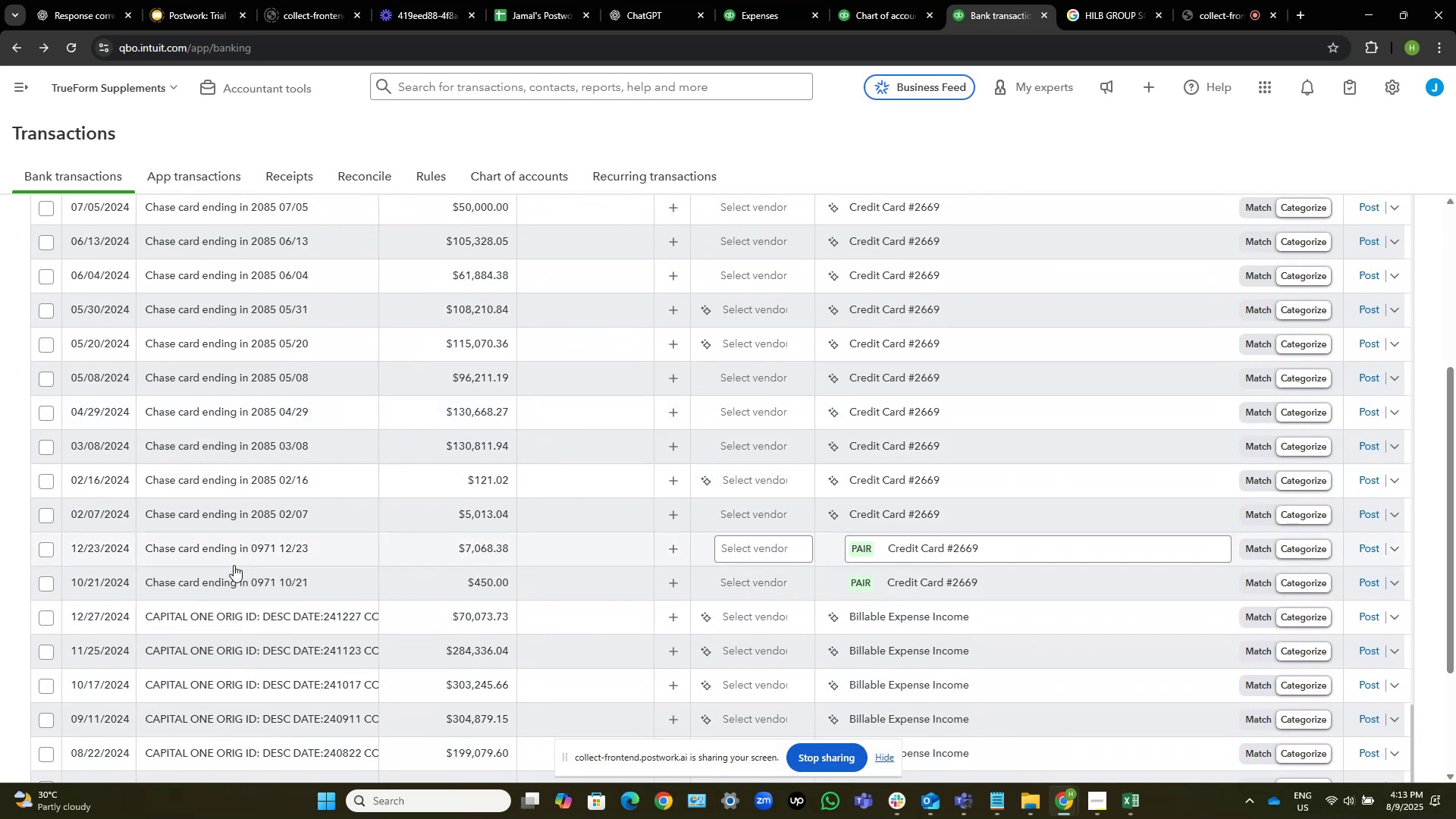 
left_click([862, 548])
 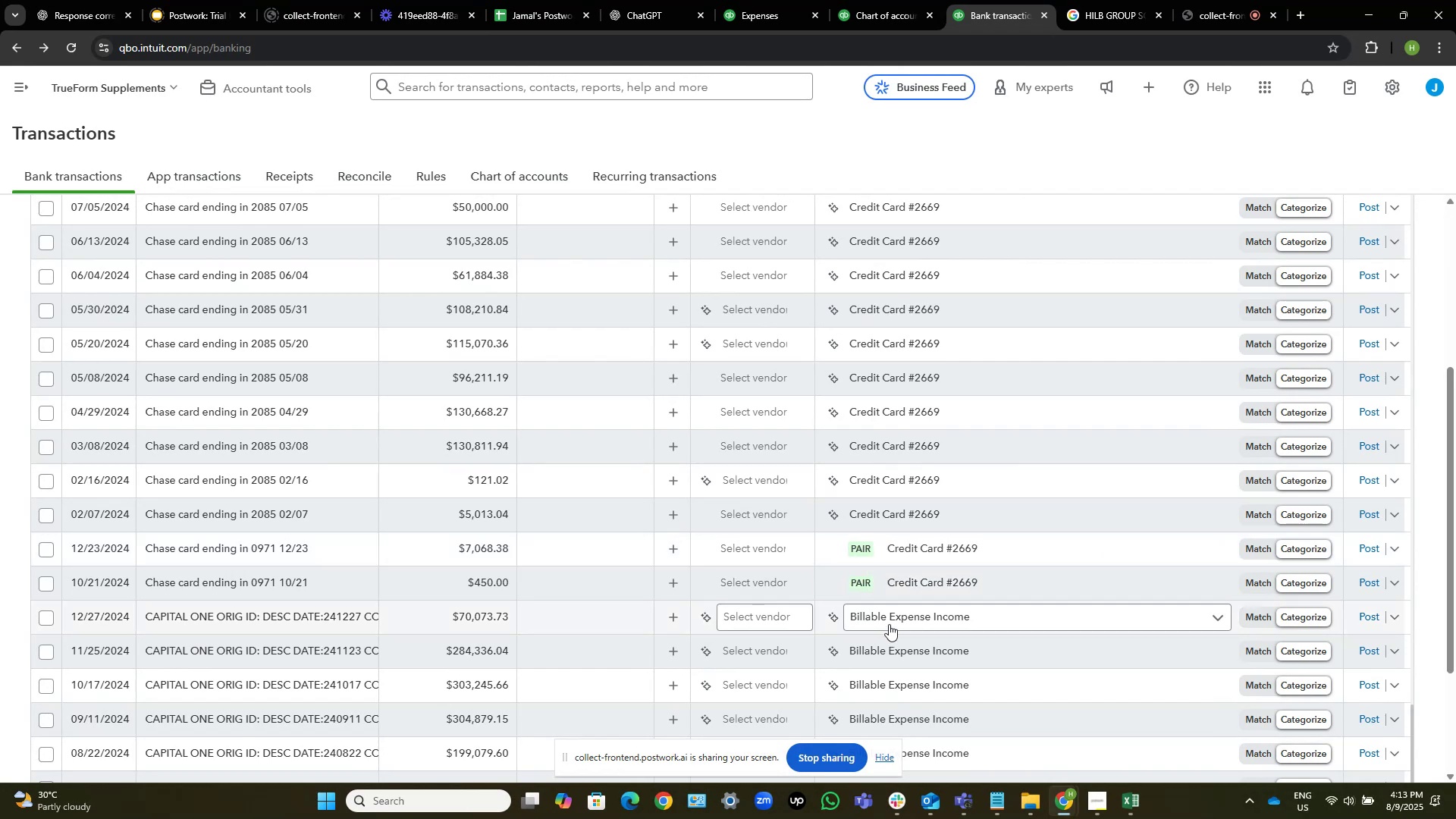 
left_click([861, 549])
 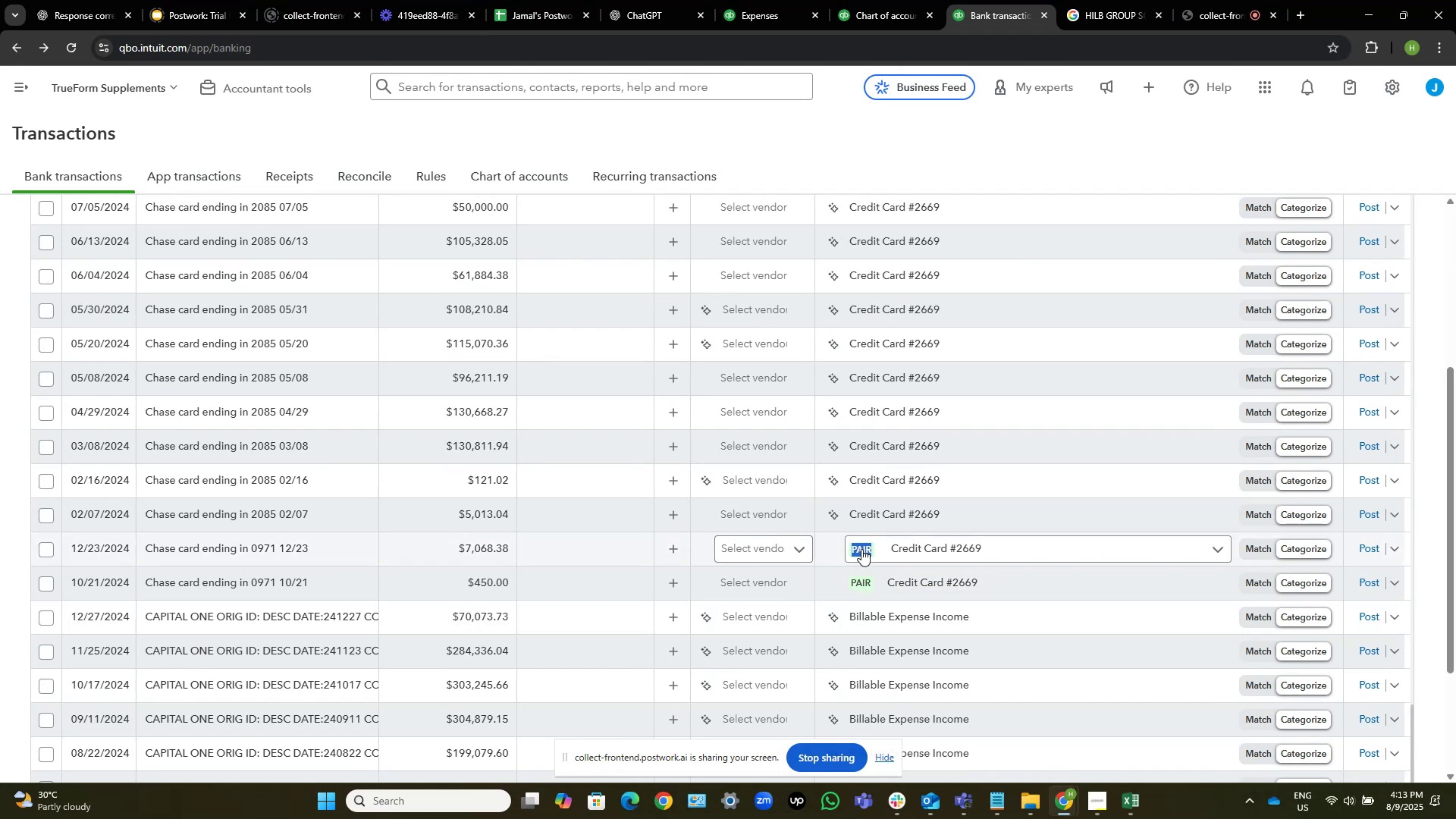 
double_click([861, 549])
 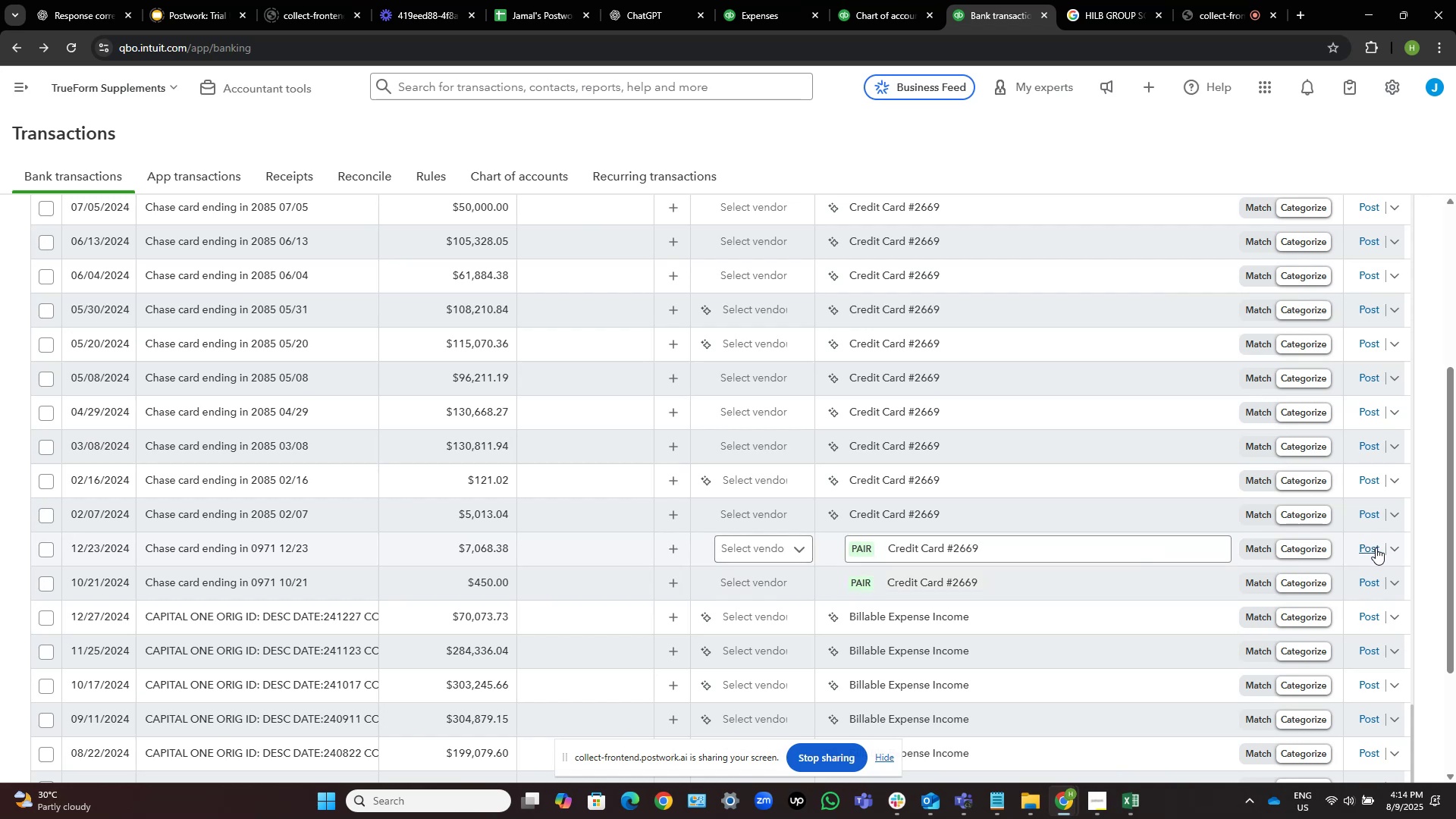 
wait(6.65)
 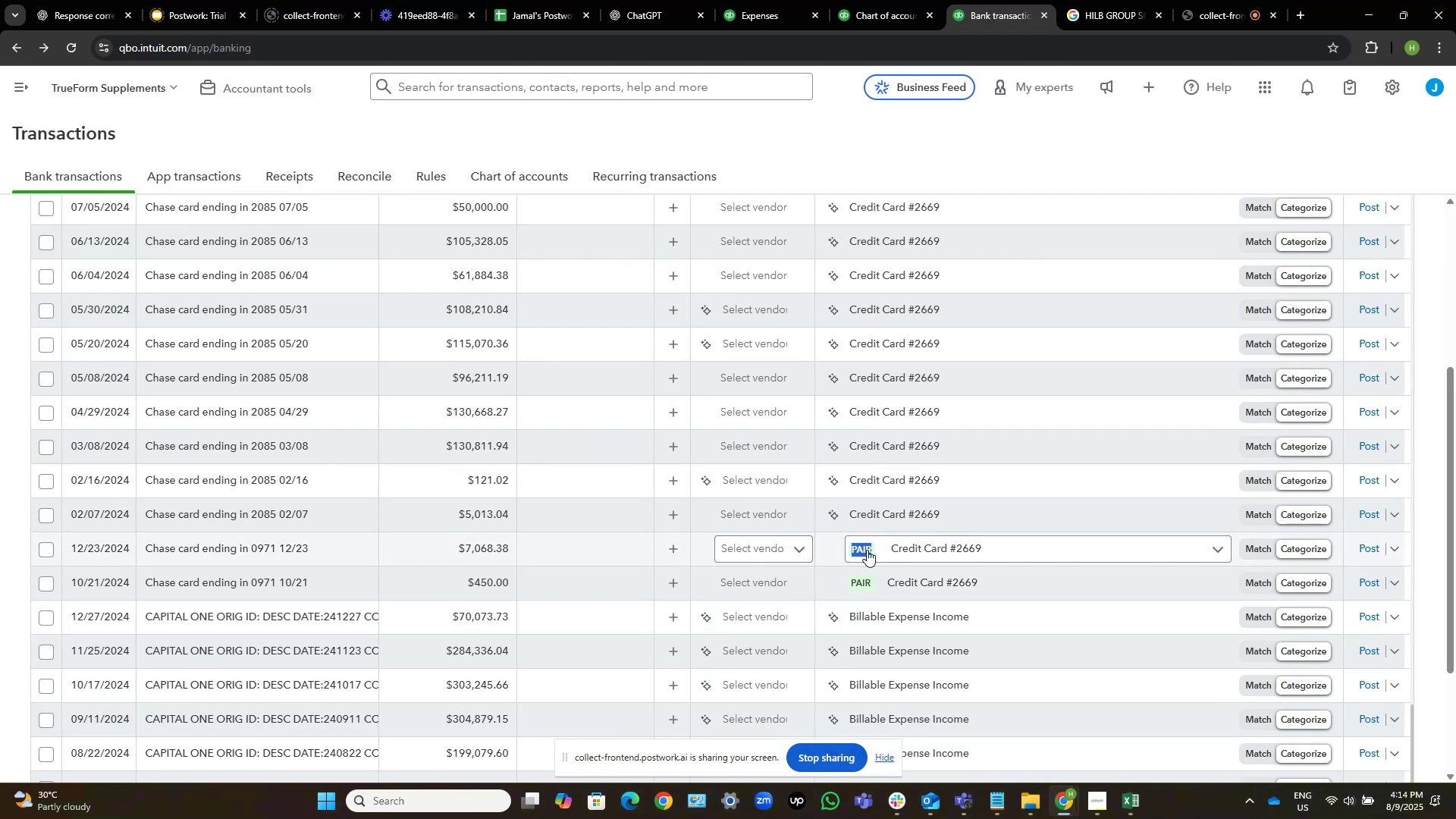 
left_click([1376, 548])
 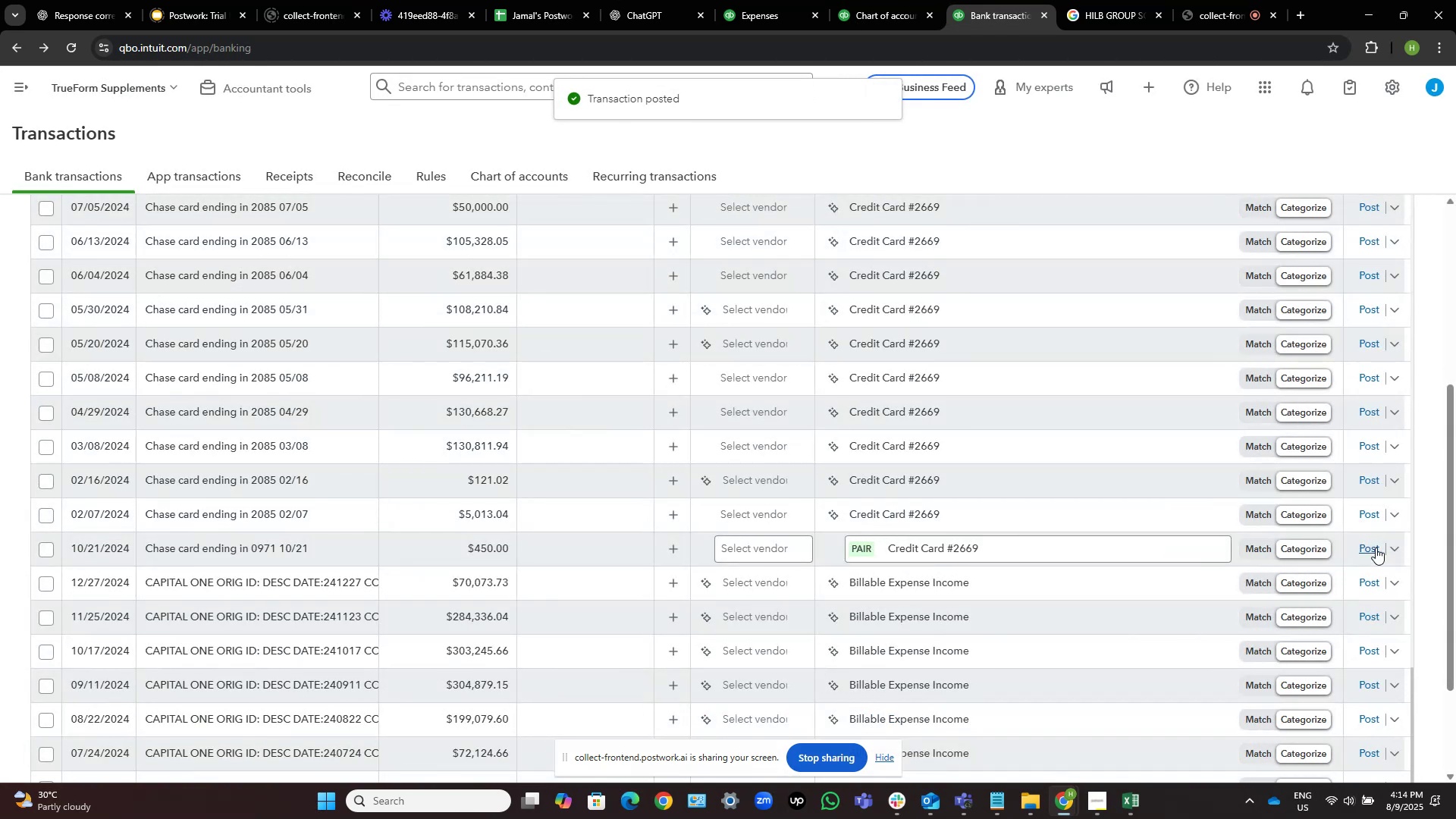 
left_click([1367, 547])
 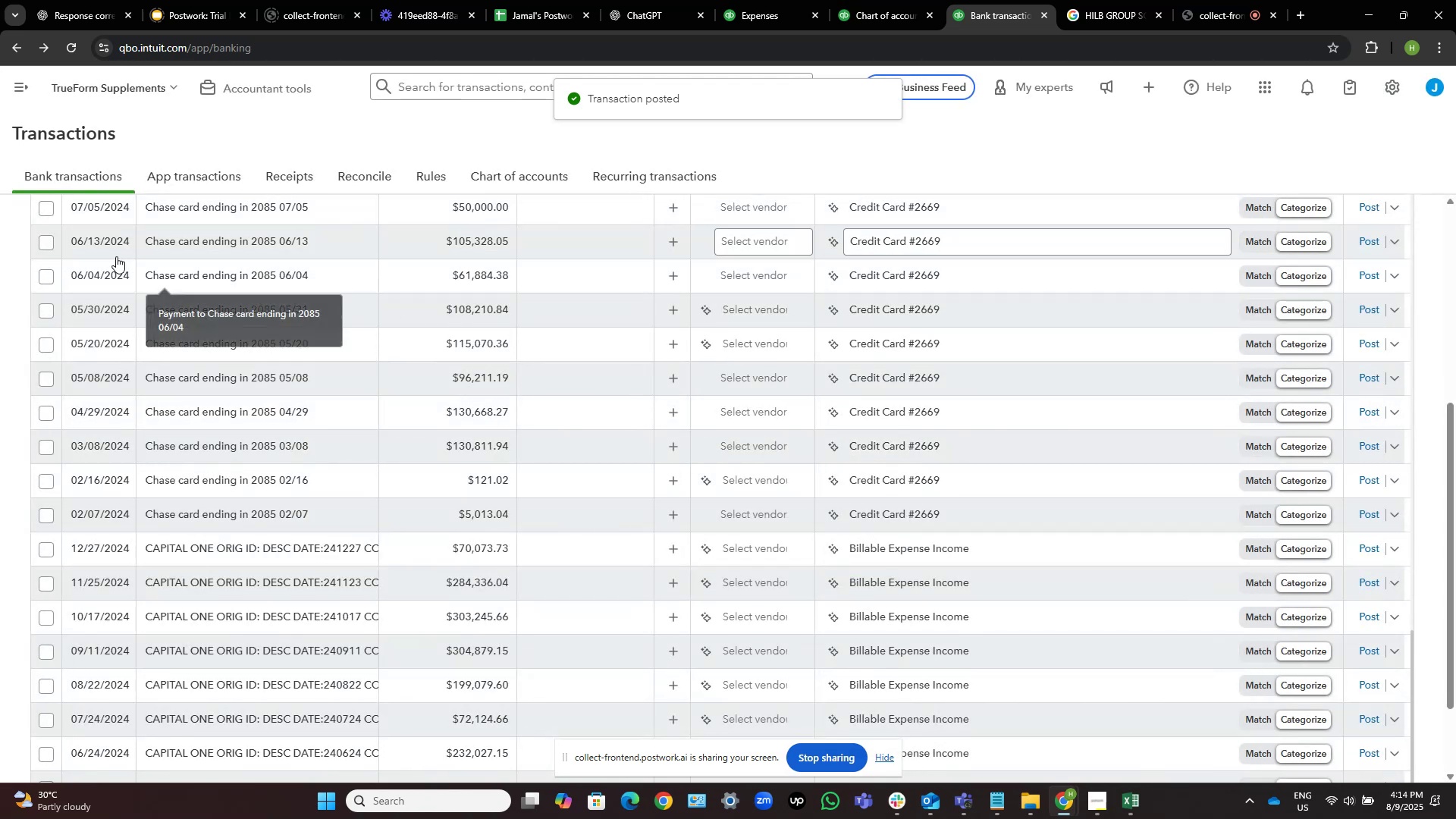 
scroll: coordinate [1422, 340], scroll_direction: up, amount: 9.0
 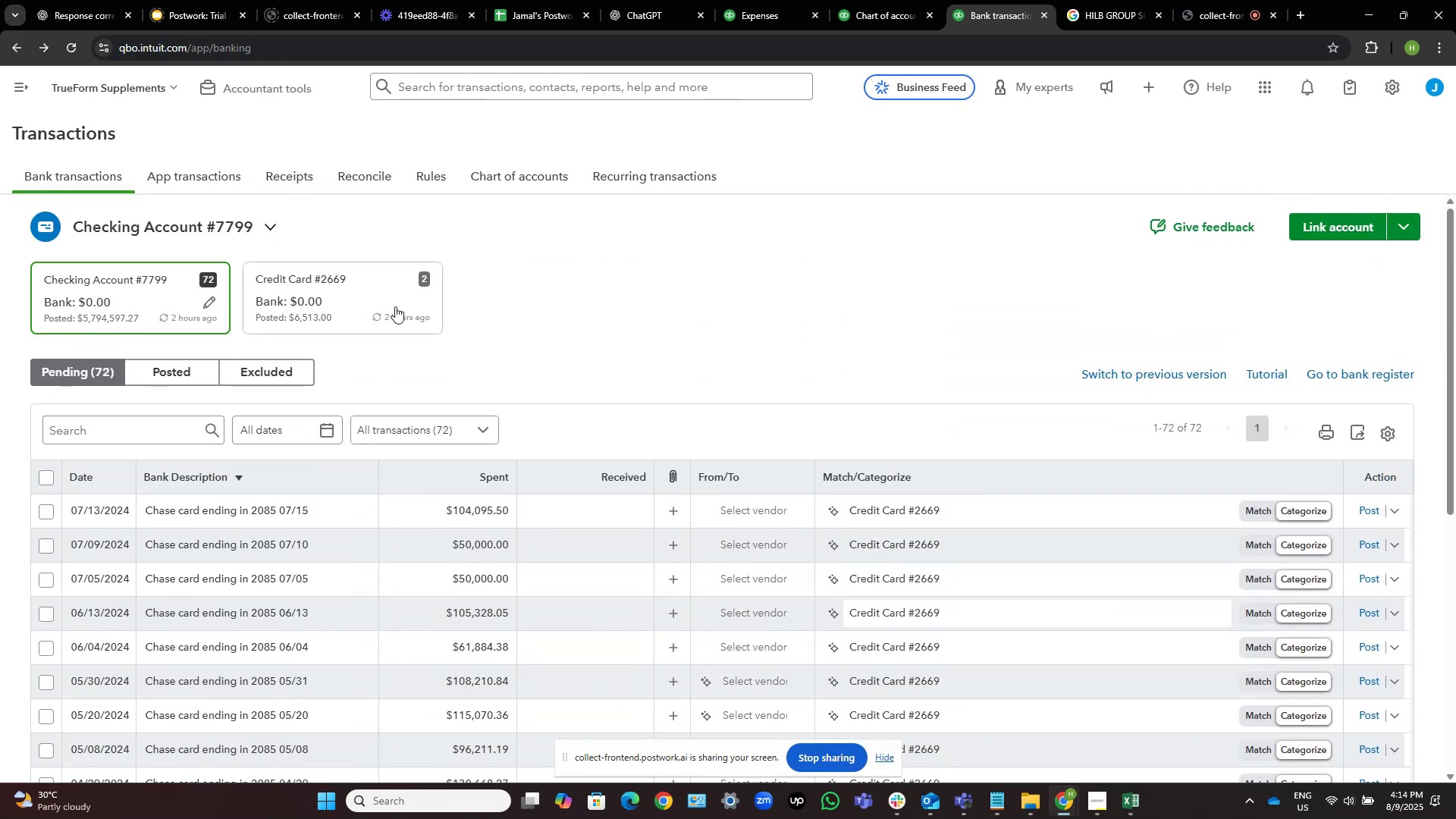 
left_click([355, 300])
 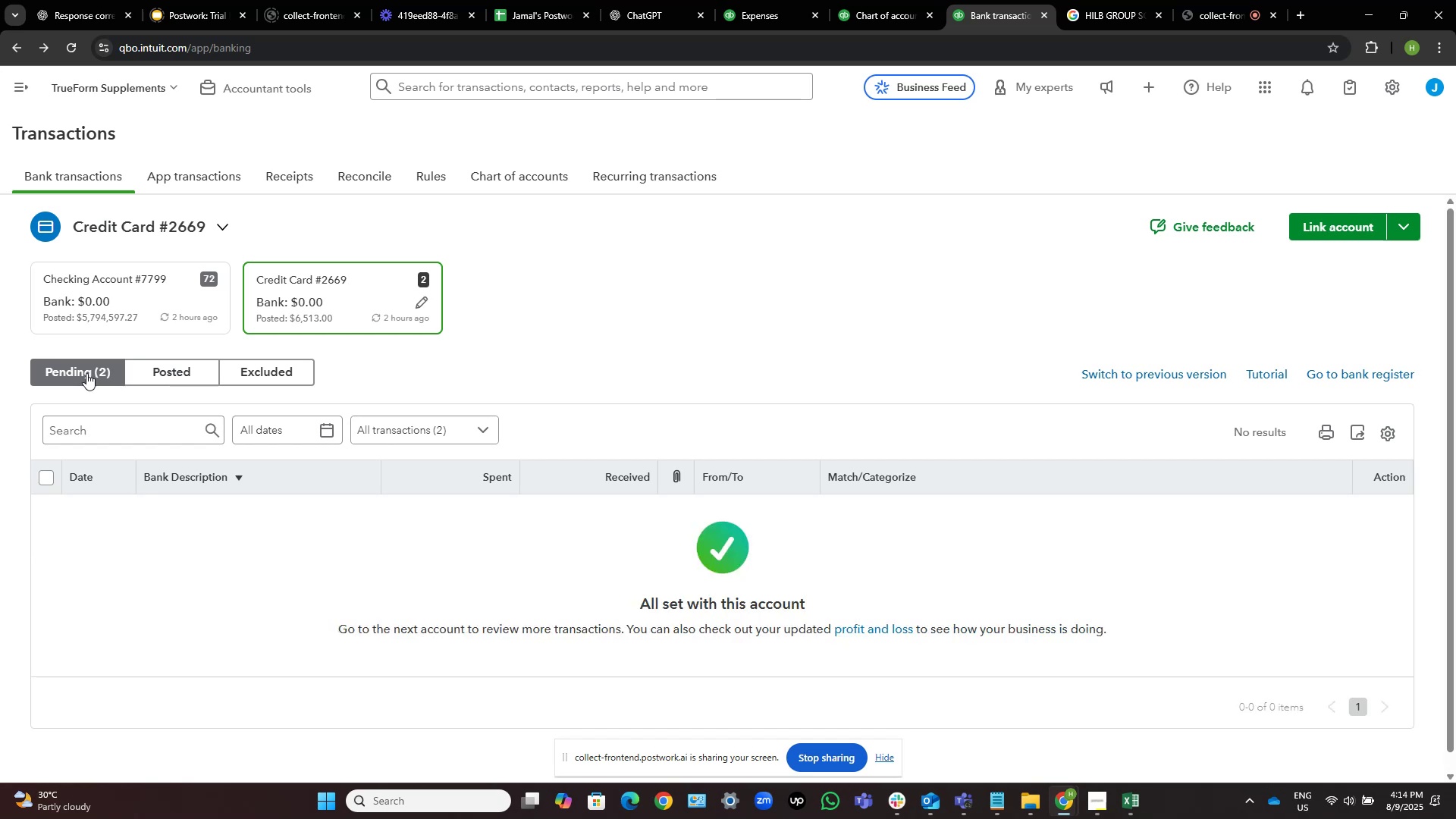 
wait(7.89)
 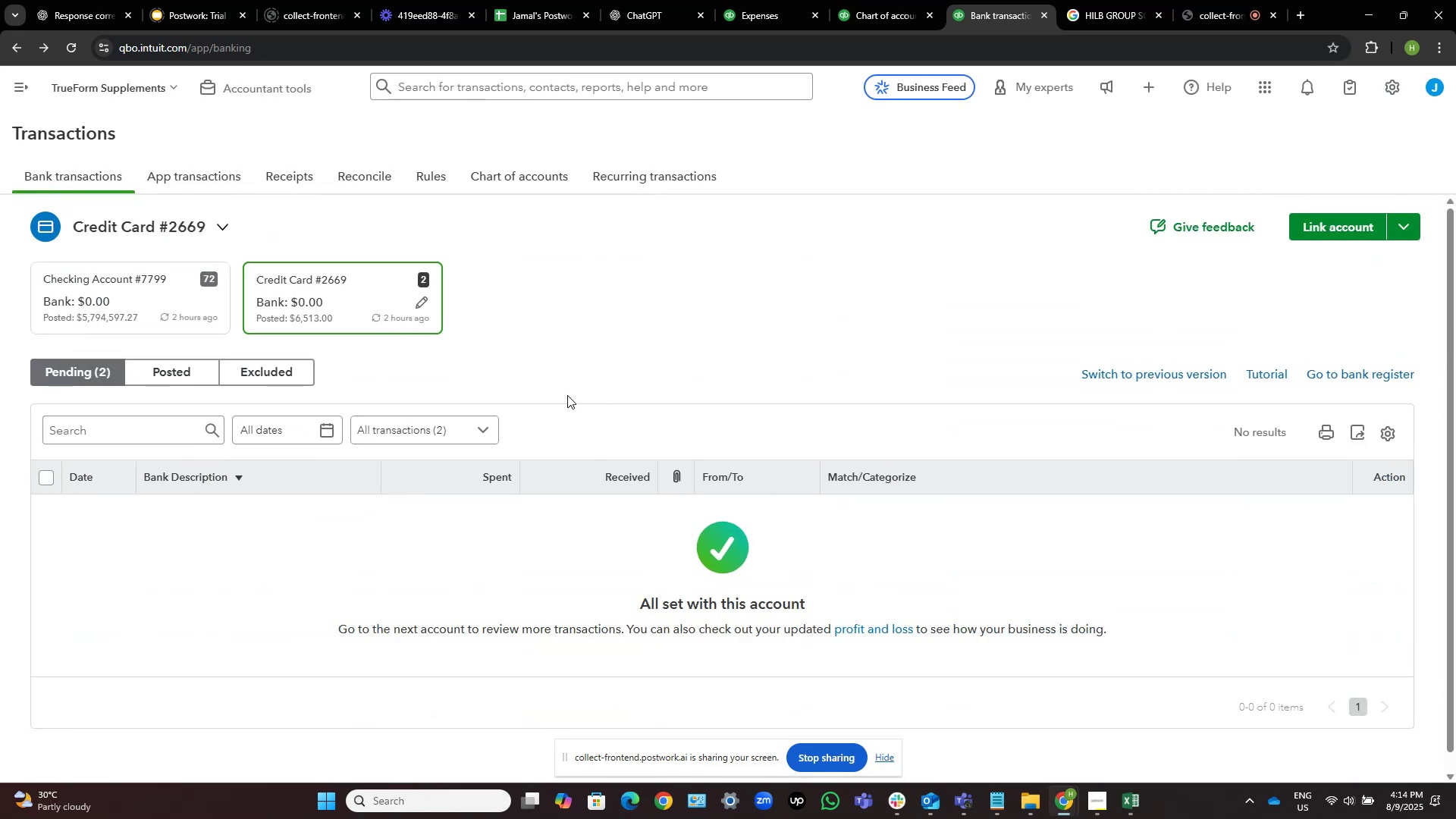 
left_click([424, 279])
 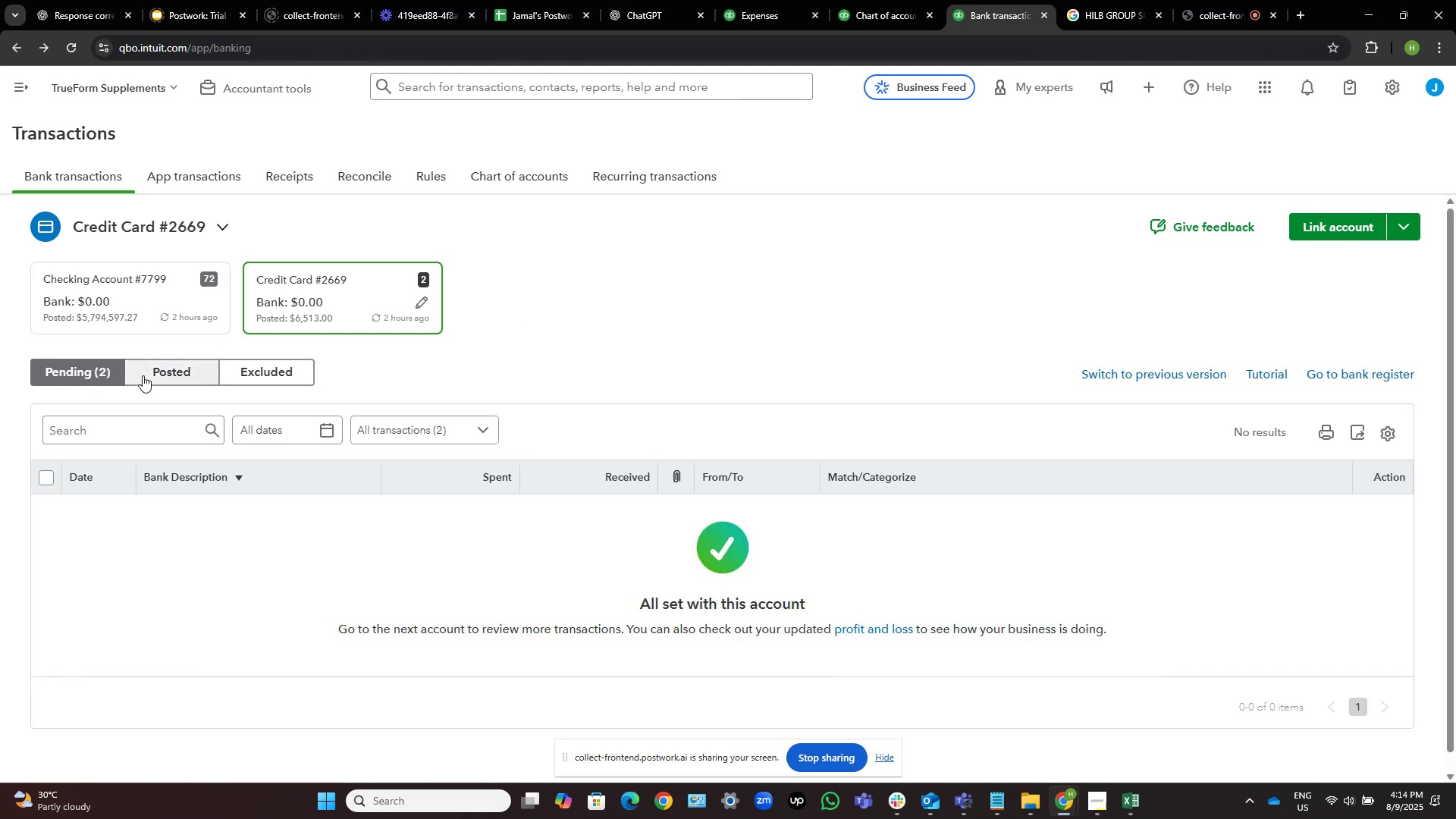 
left_click([148, 373])
 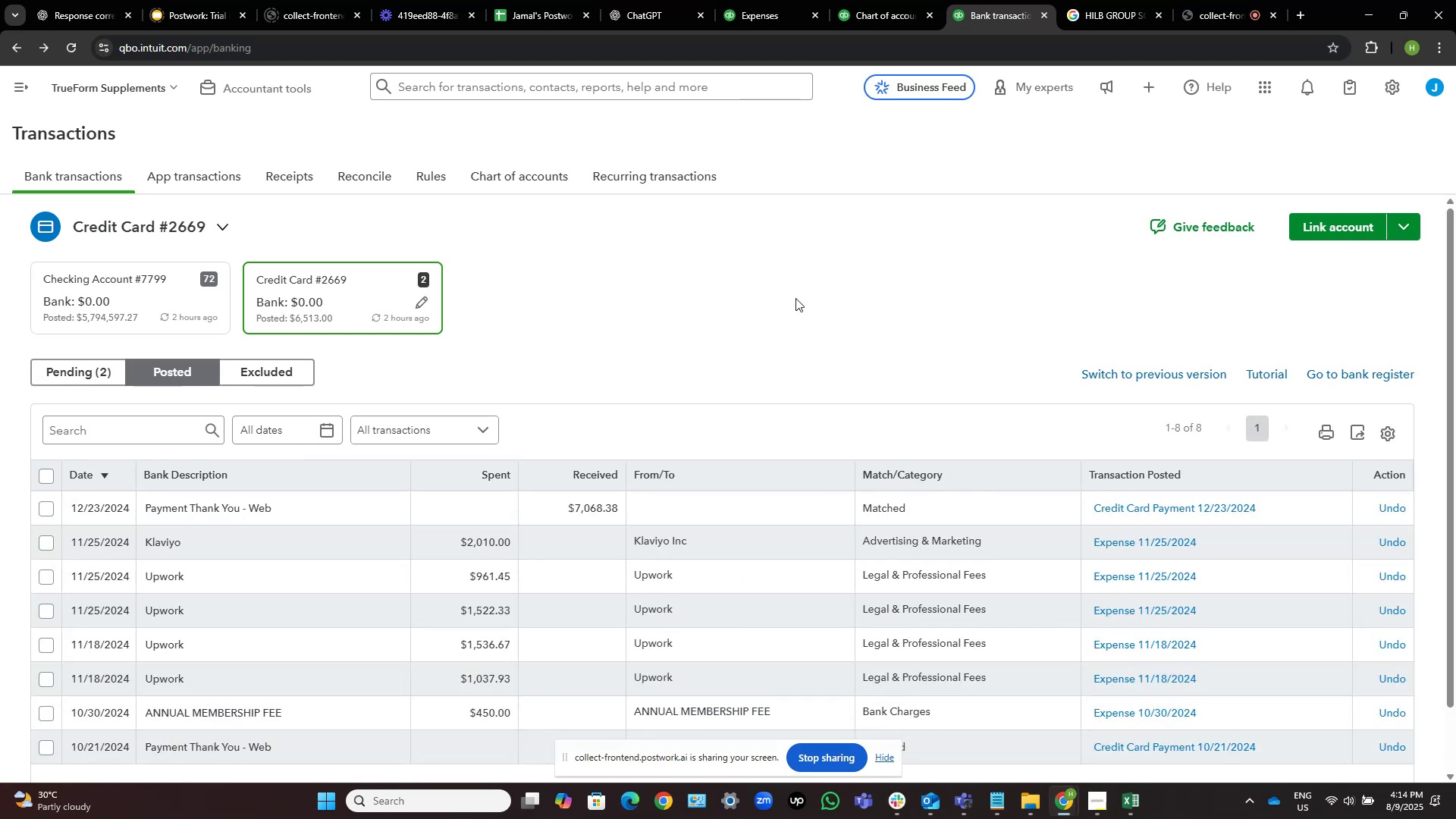 
scroll: coordinate [795, 298], scroll_direction: down, amount: 1.0
 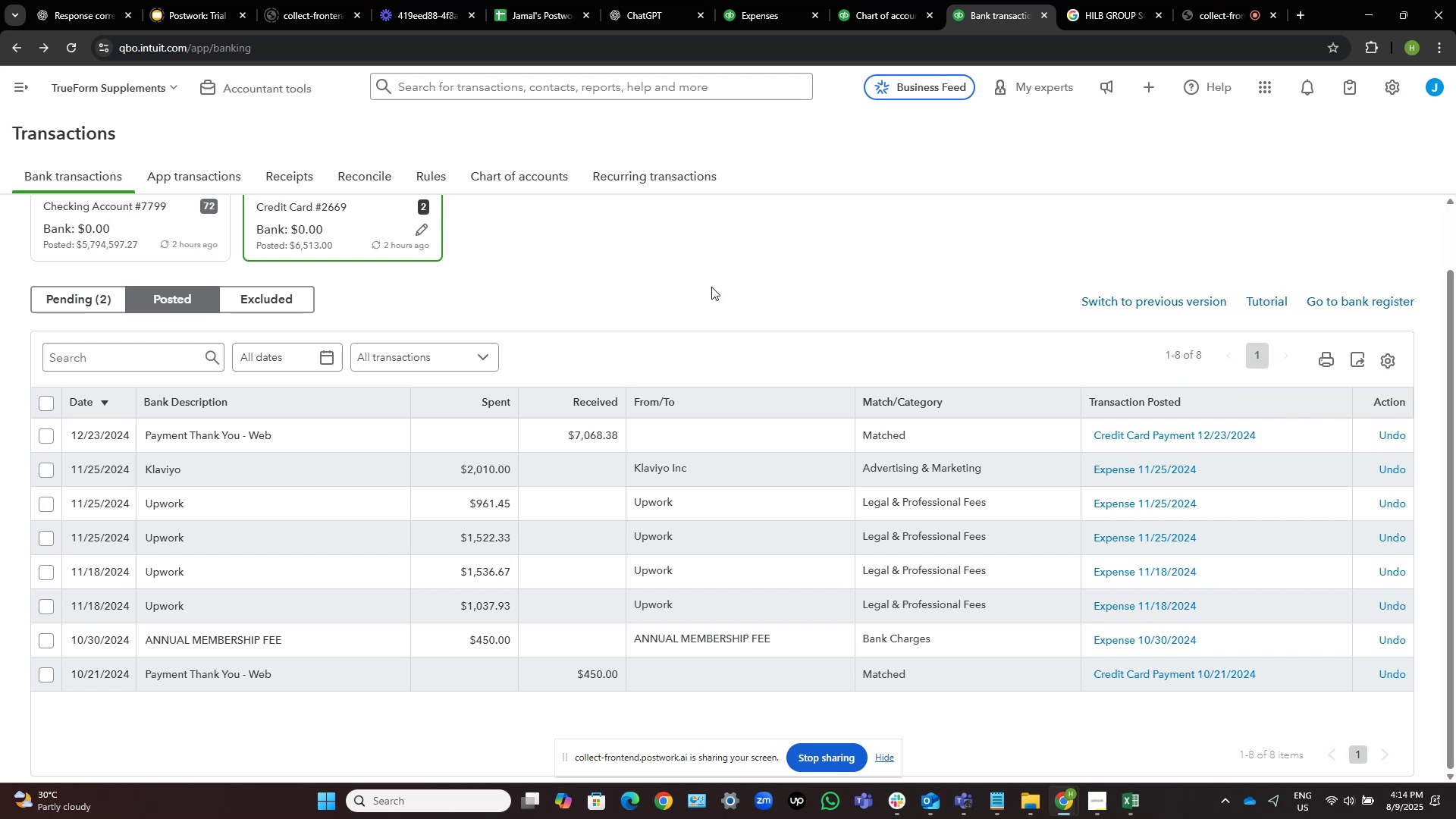 
left_click([167, 210])
 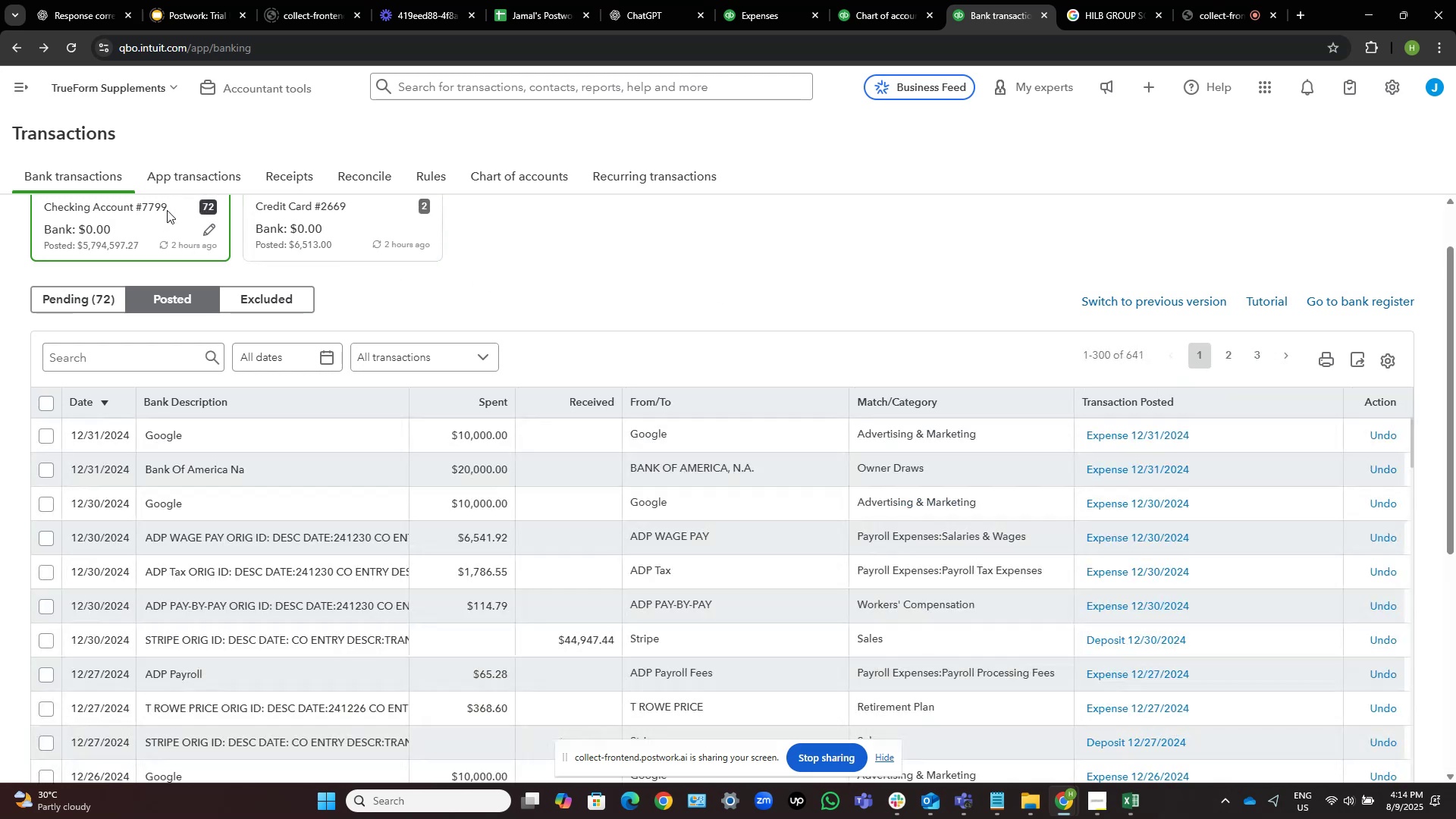 
wait(8.98)
 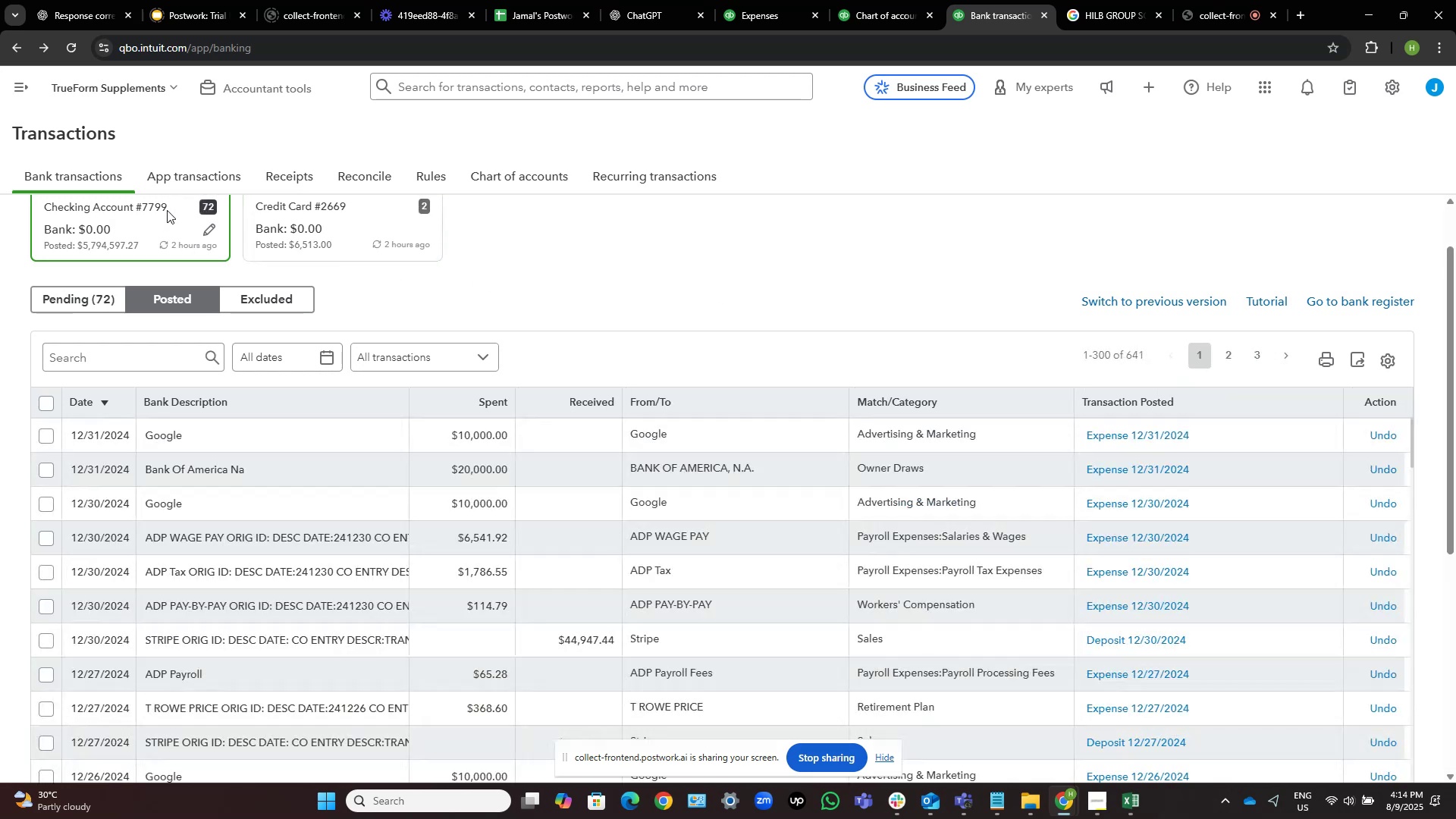 
left_click([102, 300])
 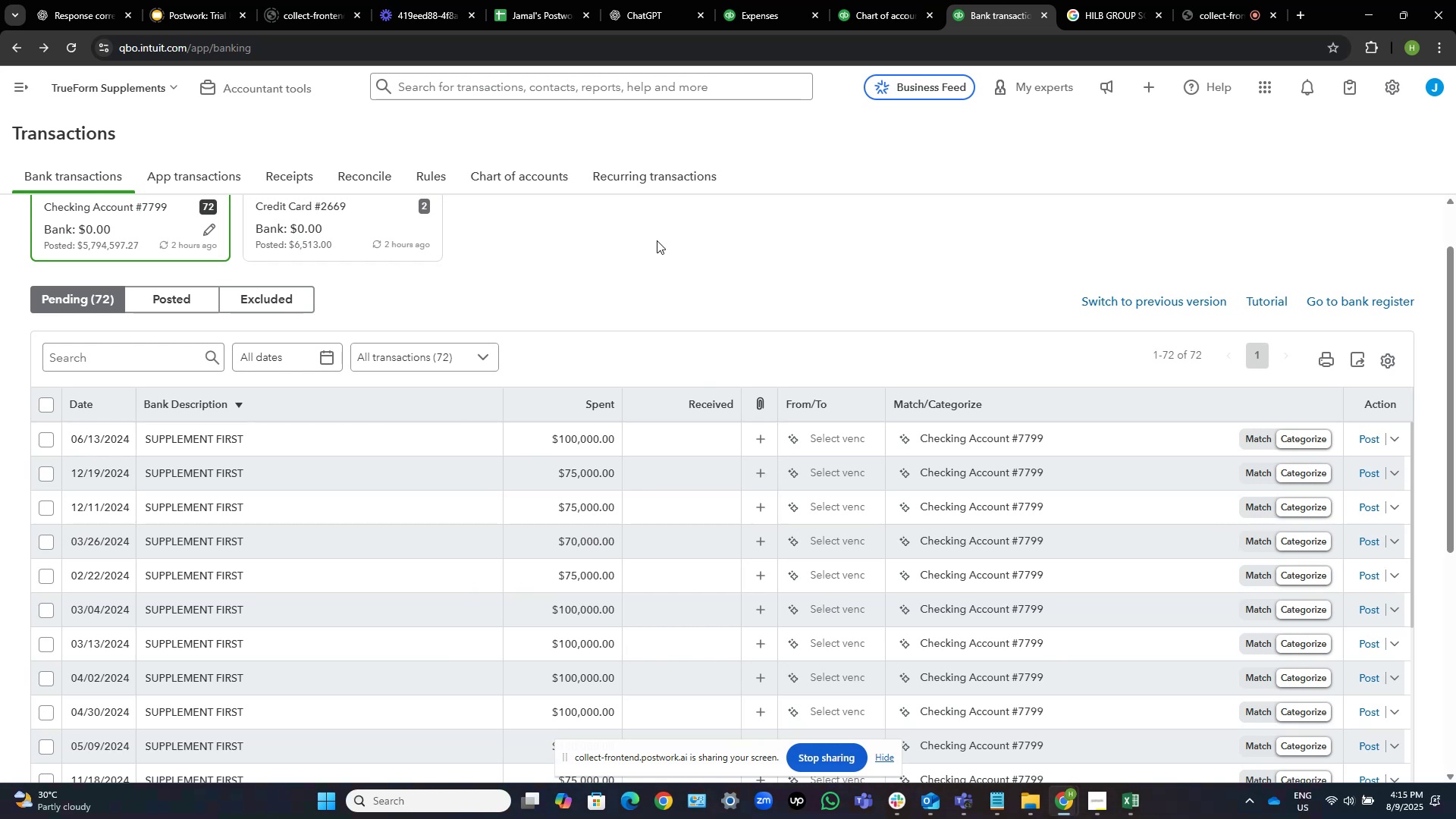 
wait(23.86)
 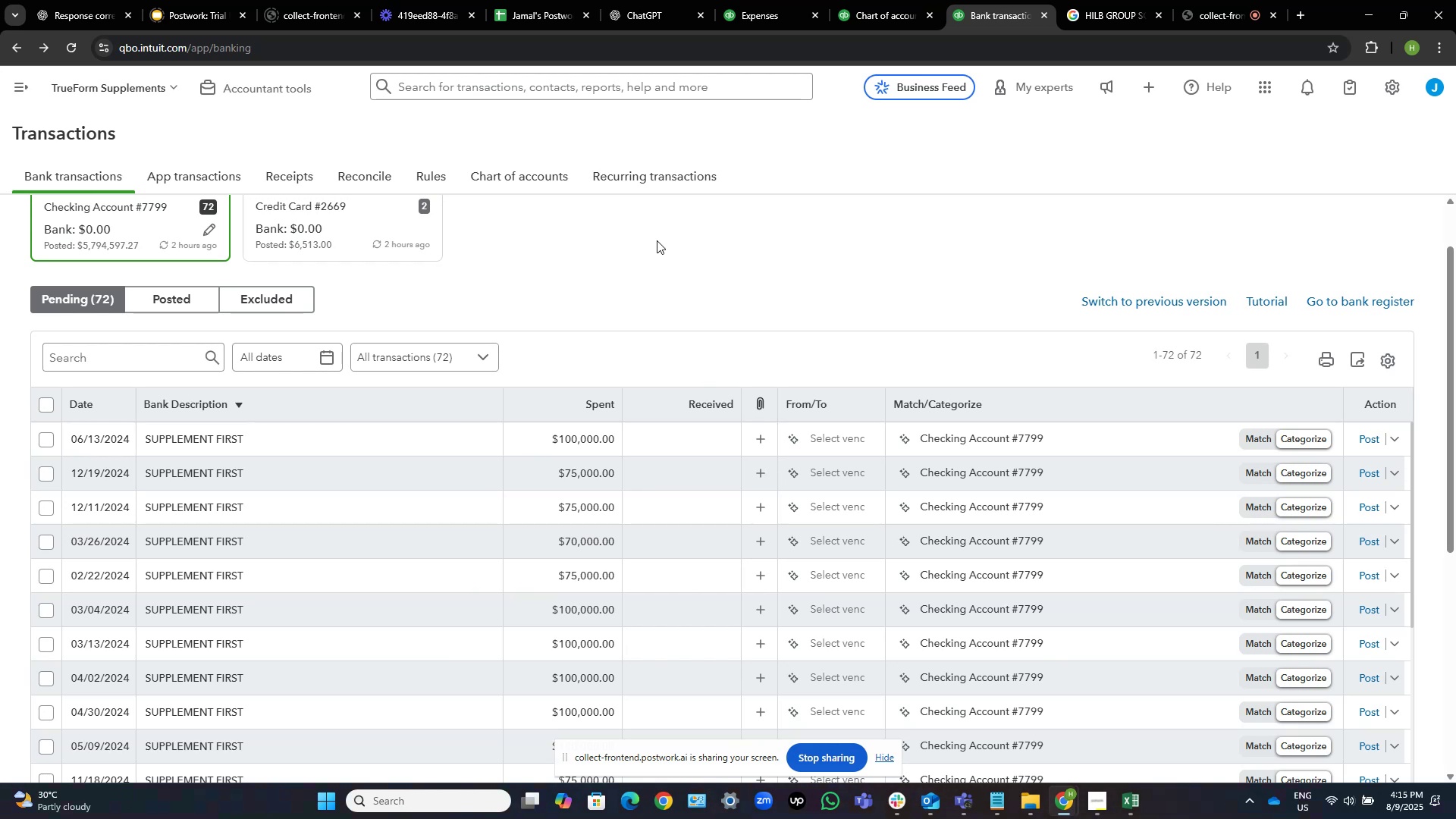 
scroll: coordinate [481, 466], scroll_direction: down, amount: 4.0
 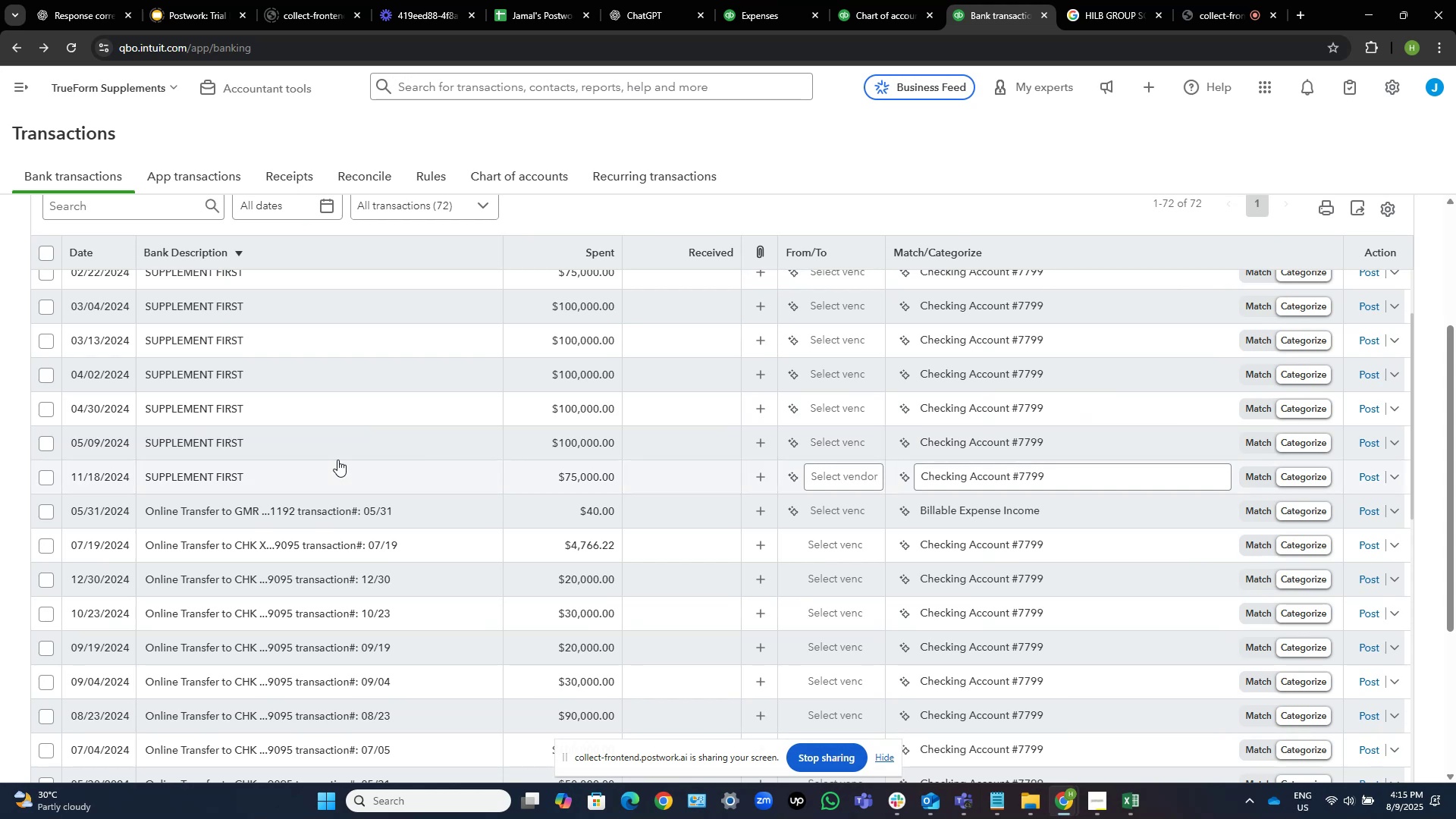 
wait(5.63)
 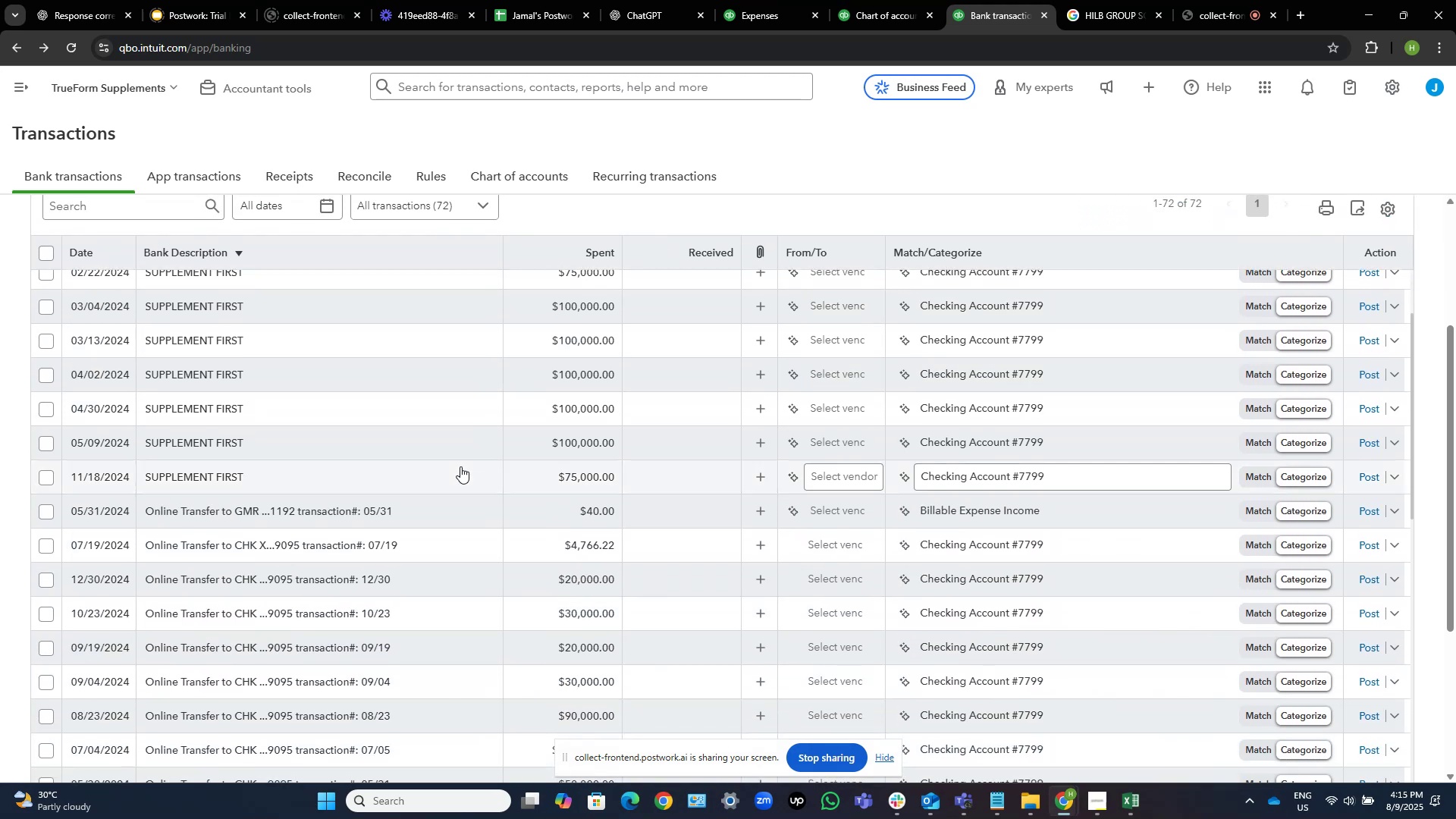 
scroll: coordinate [329, 457], scroll_direction: down, amount: 3.0
 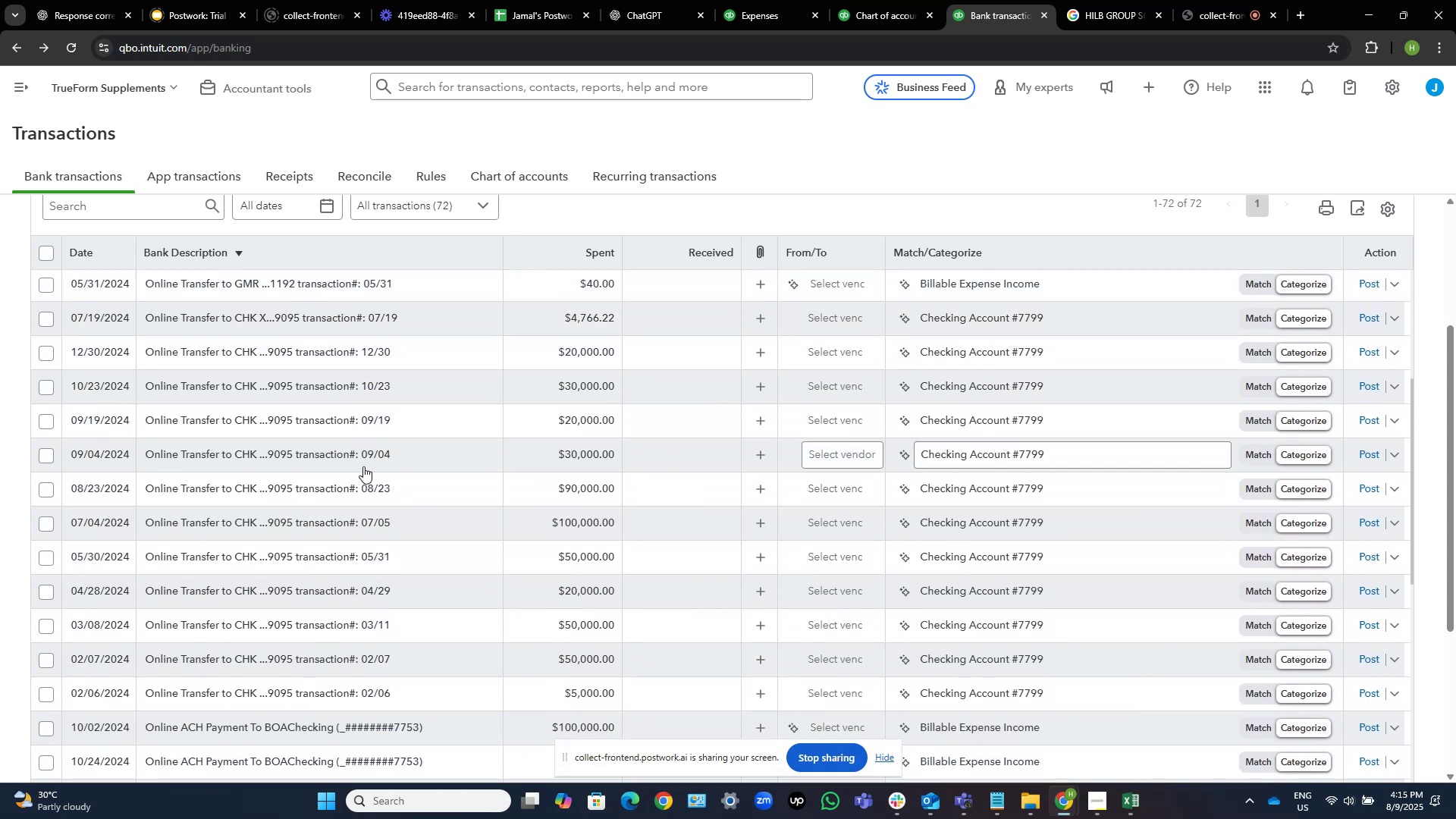 
wait(5.47)
 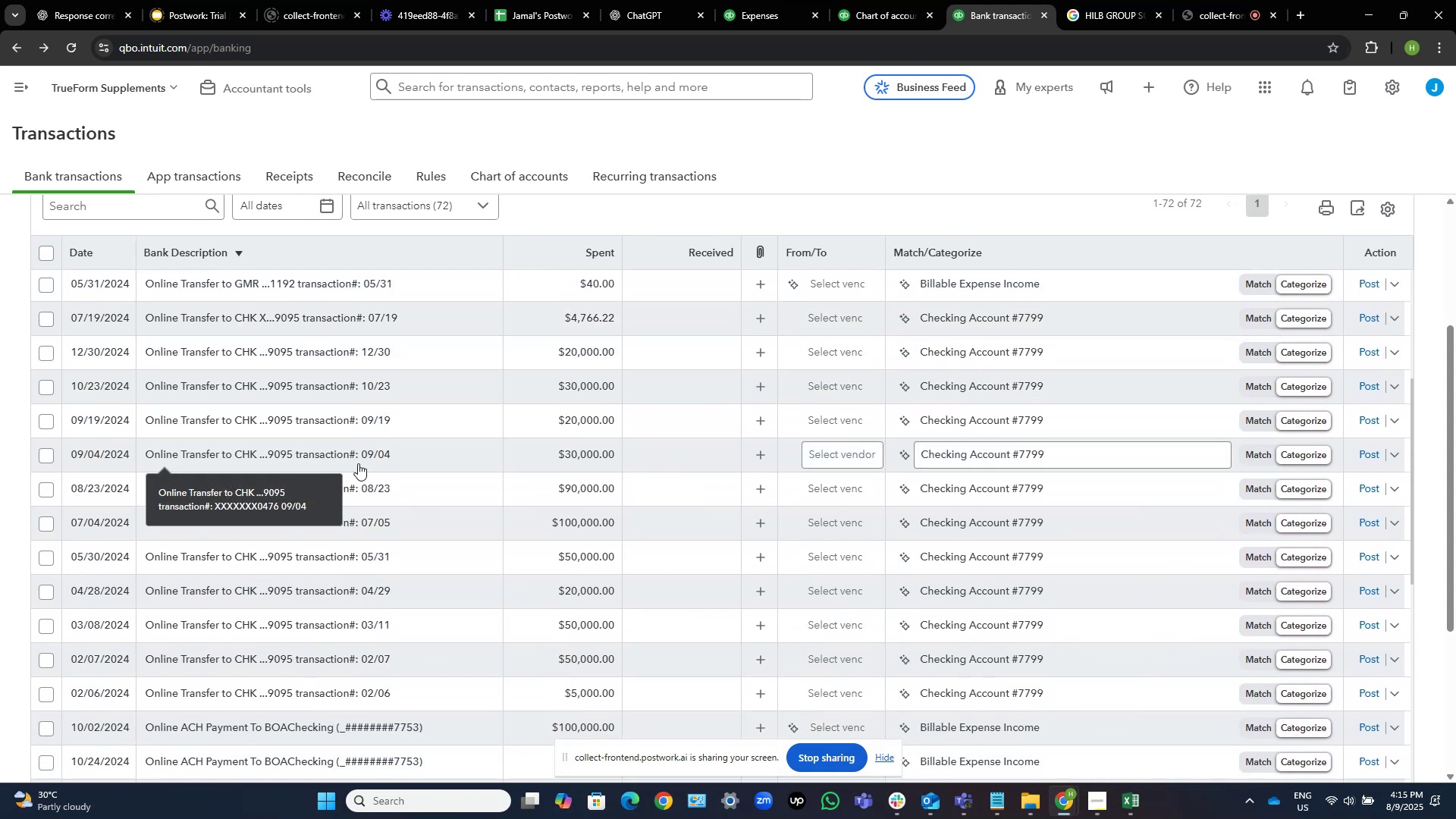 
scroll: coordinate [363, 466], scroll_direction: down, amount: 1.0
 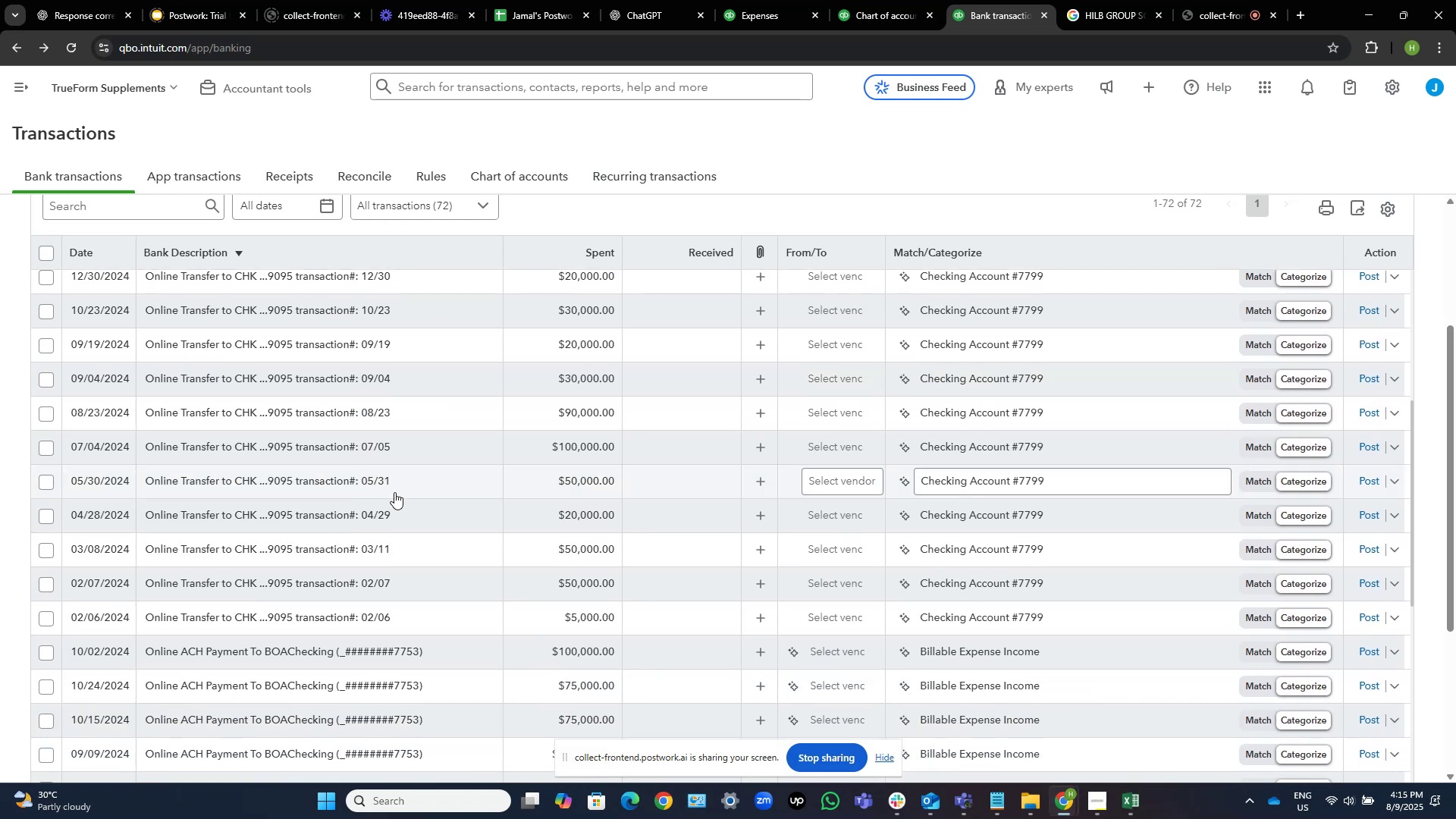 
wait(6.82)
 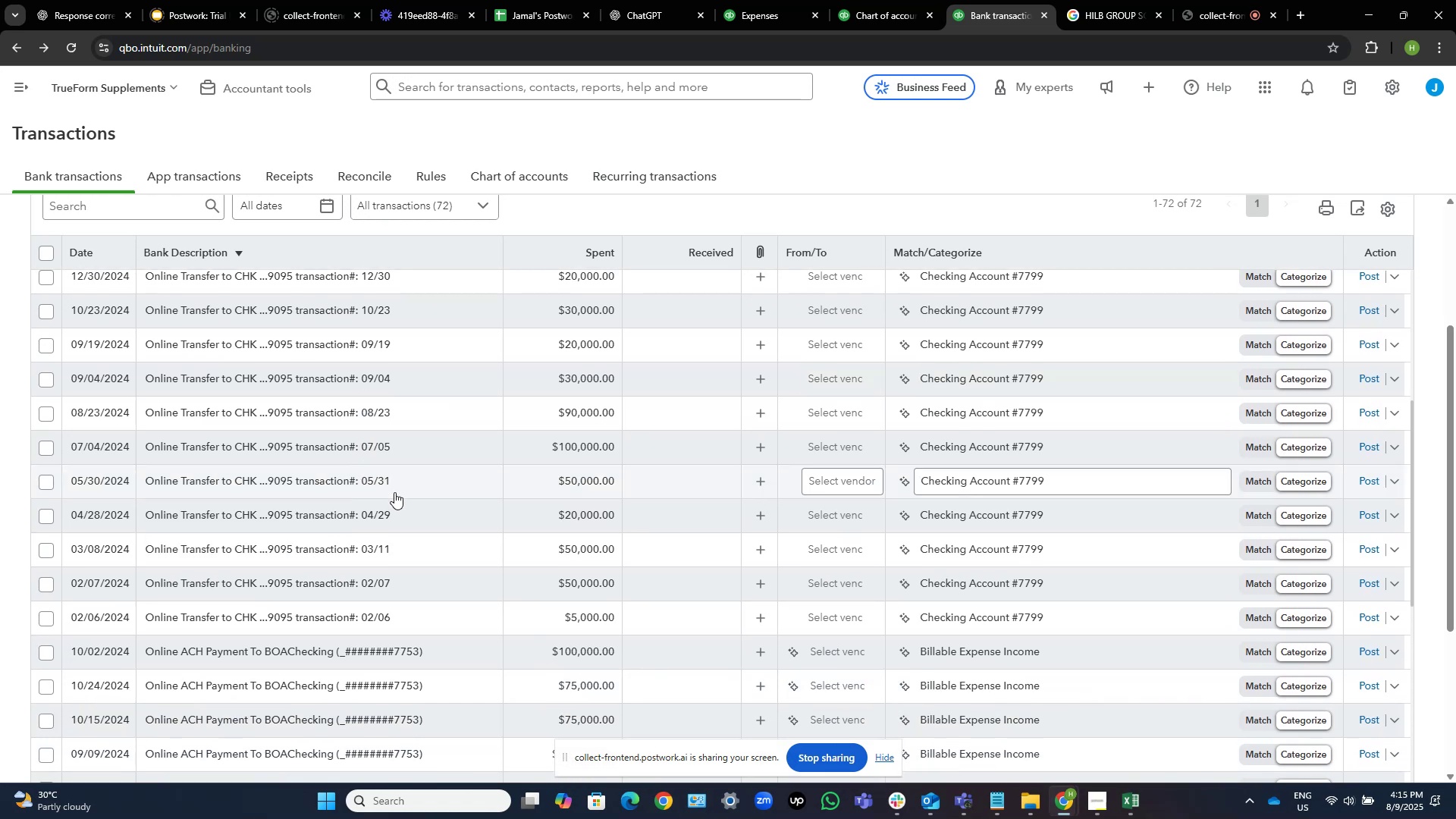 
left_click([297, 615])
 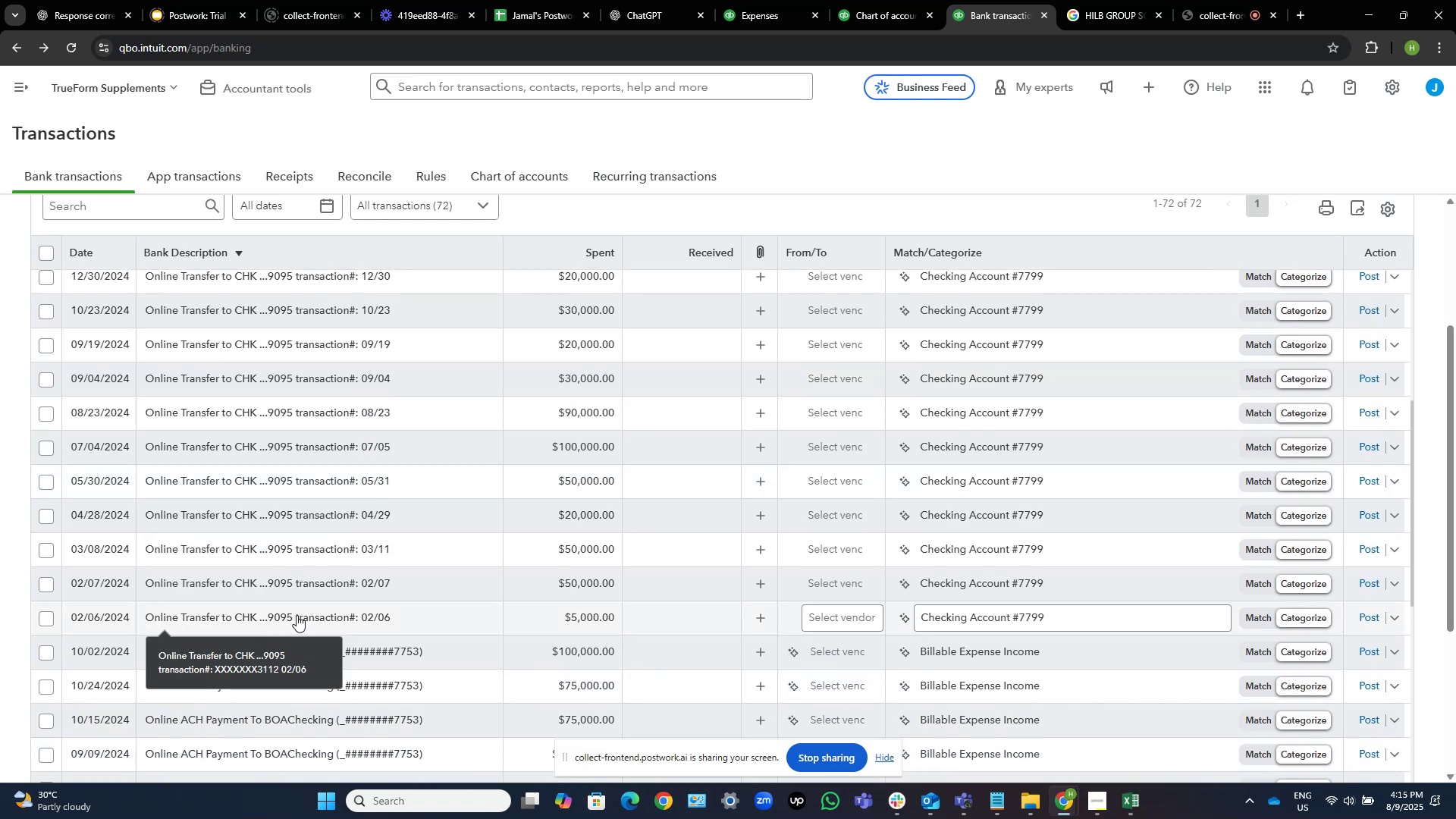 
mouse_move([311, 599])
 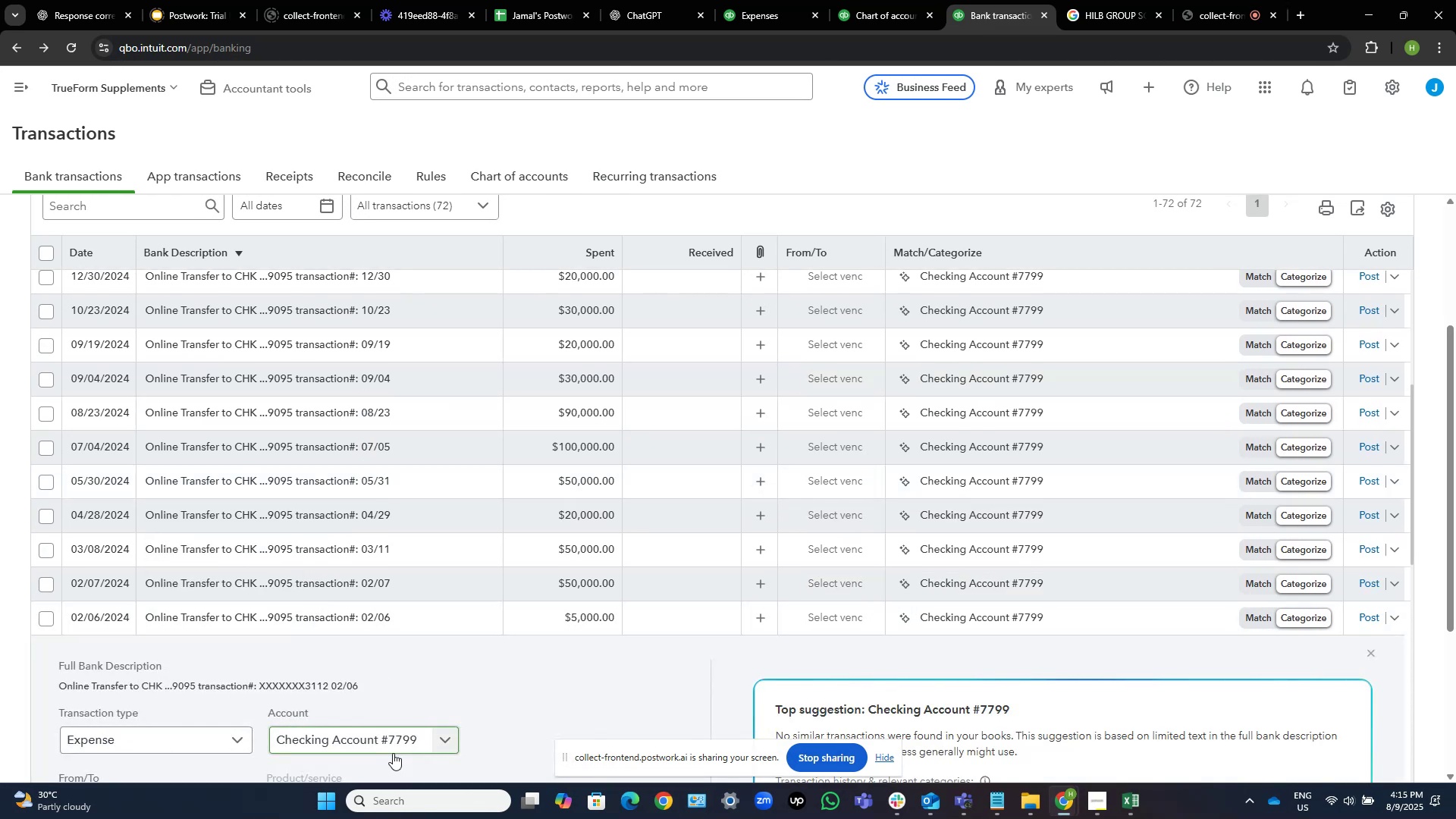 
scroll: coordinate [657, 462], scroll_direction: down, amount: 3.0
 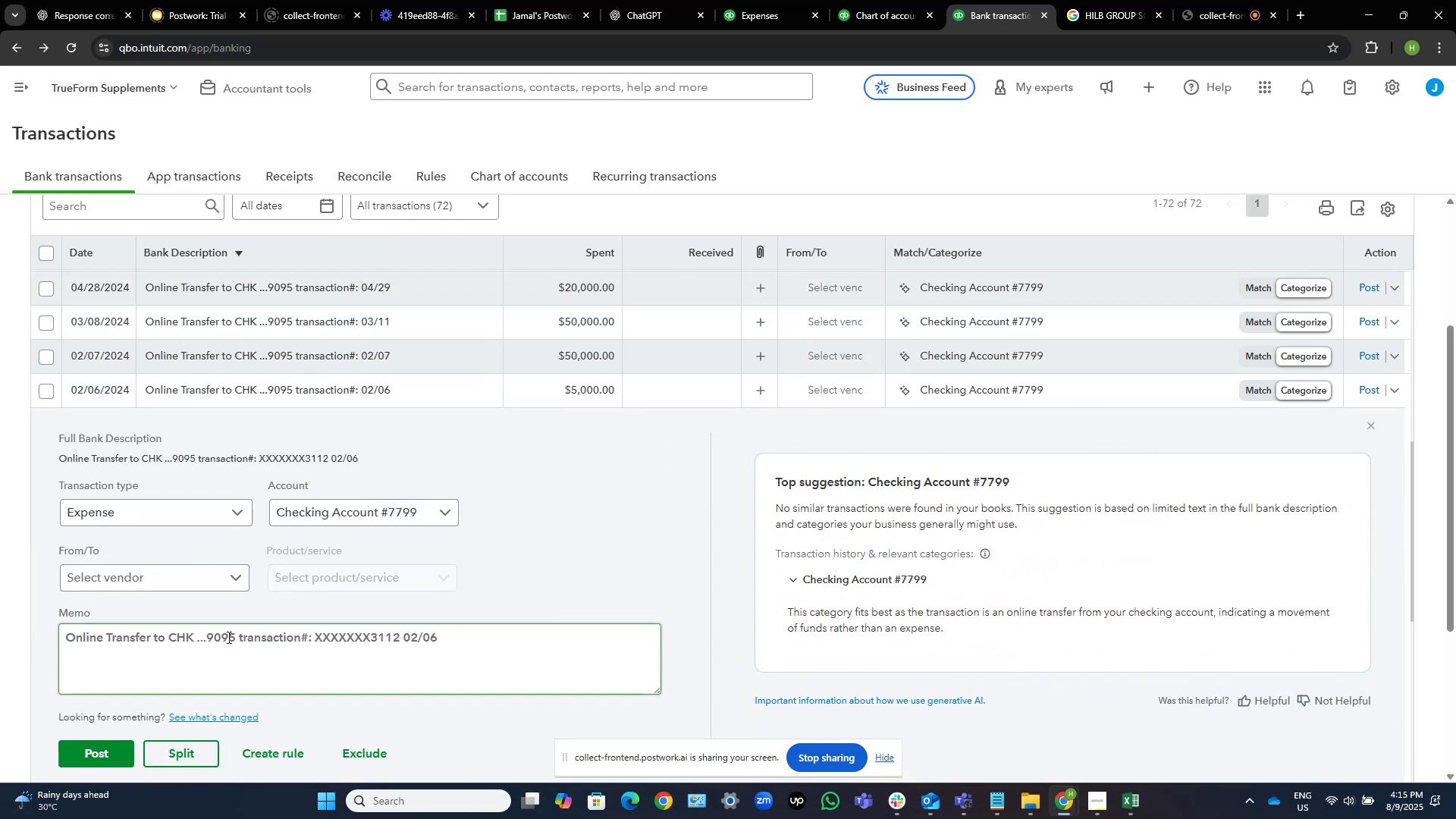 
left_click_drag(start_coordinate=[235, 637], to_coordinate=[168, 632])
 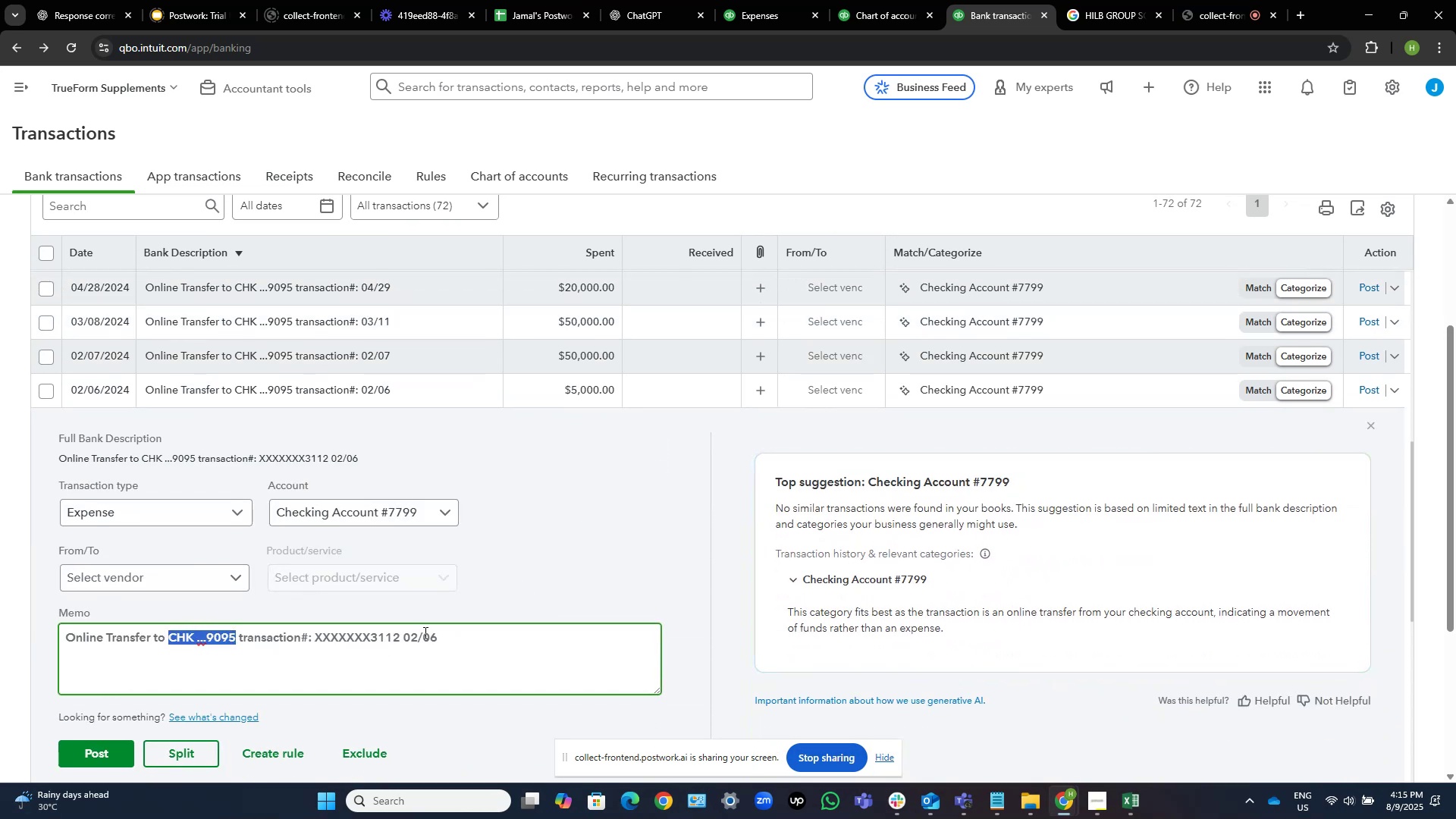 
key(Control+C)
 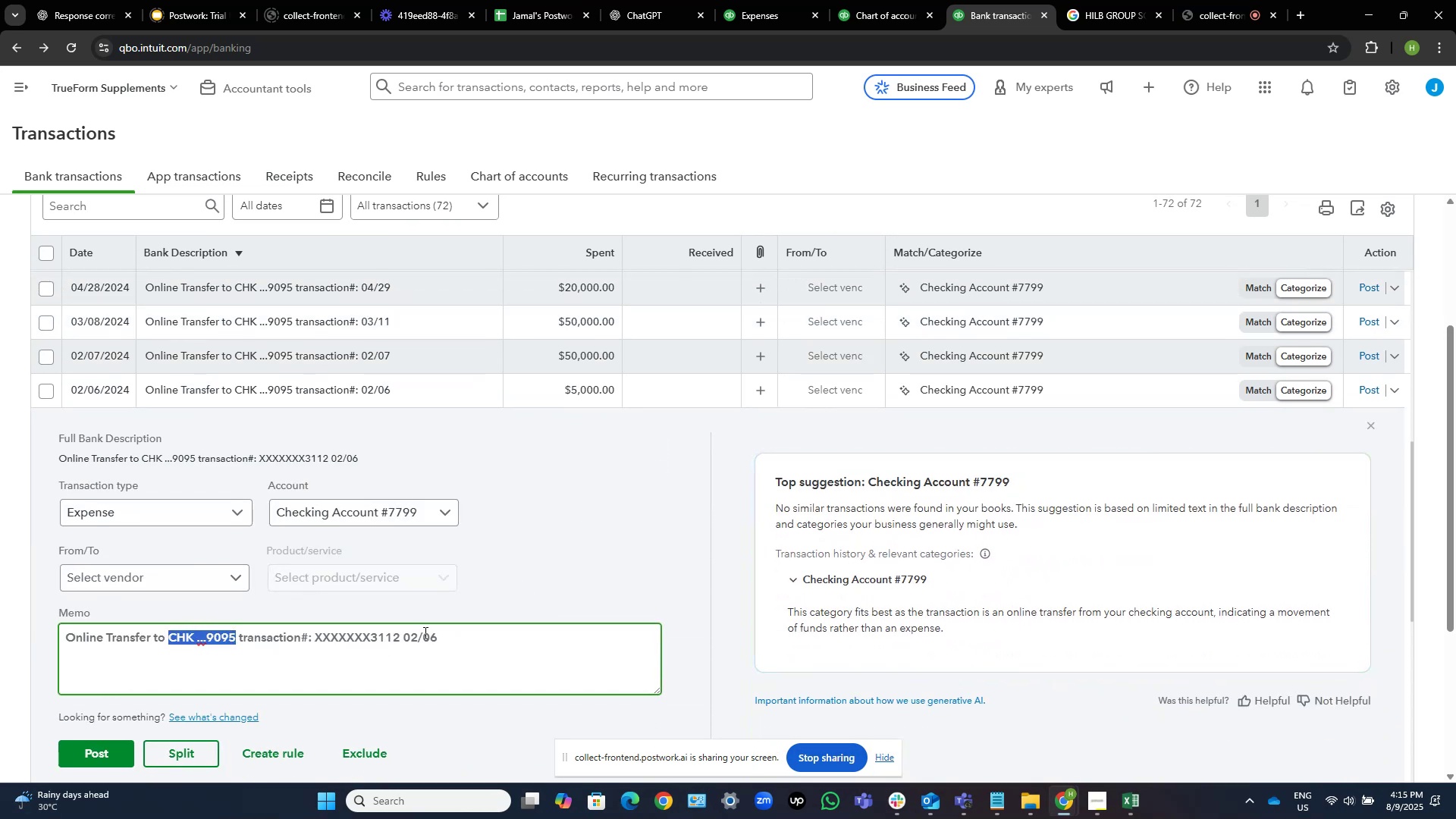 
key(Control+C)
 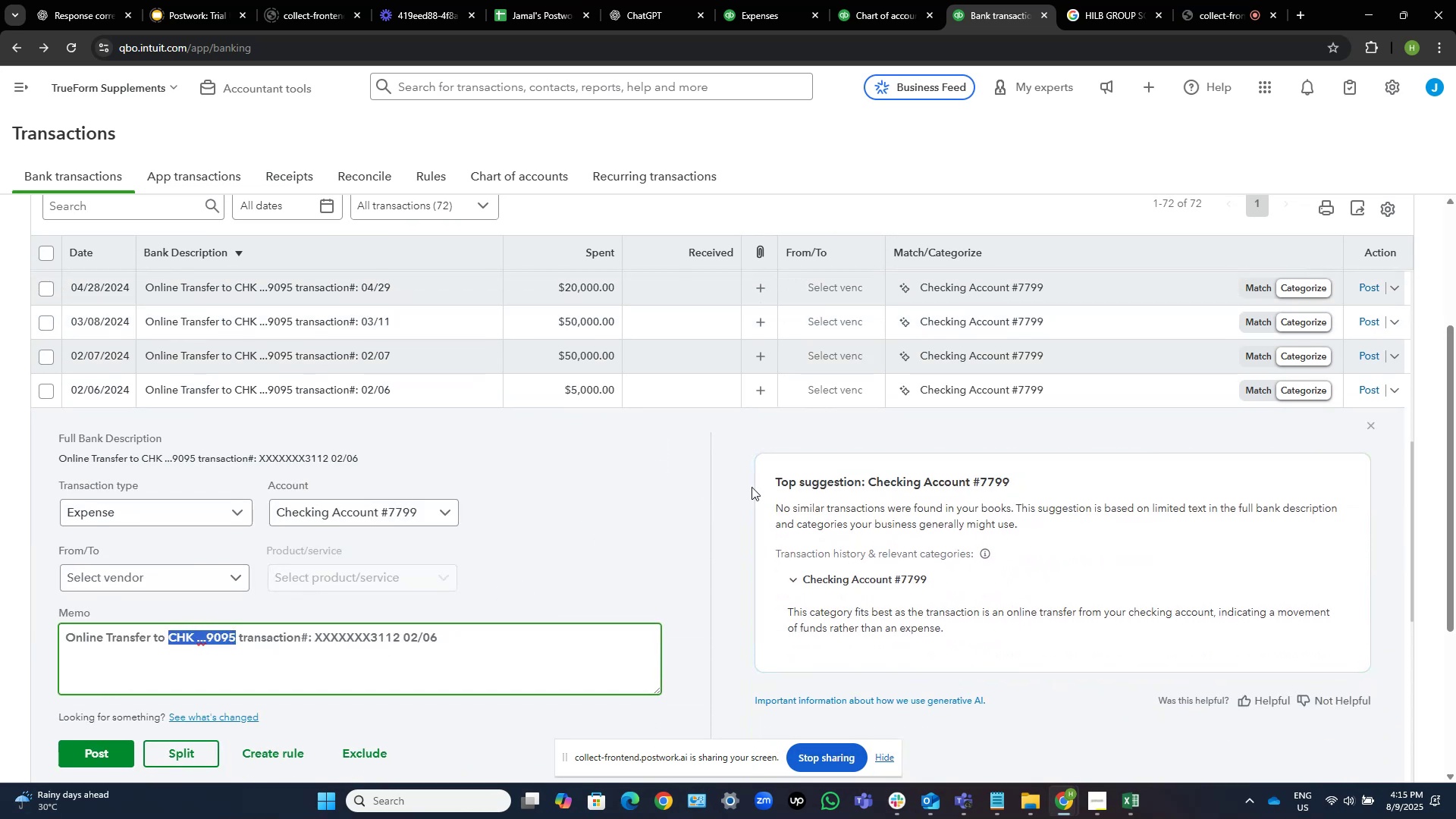 
key(Control+C)
 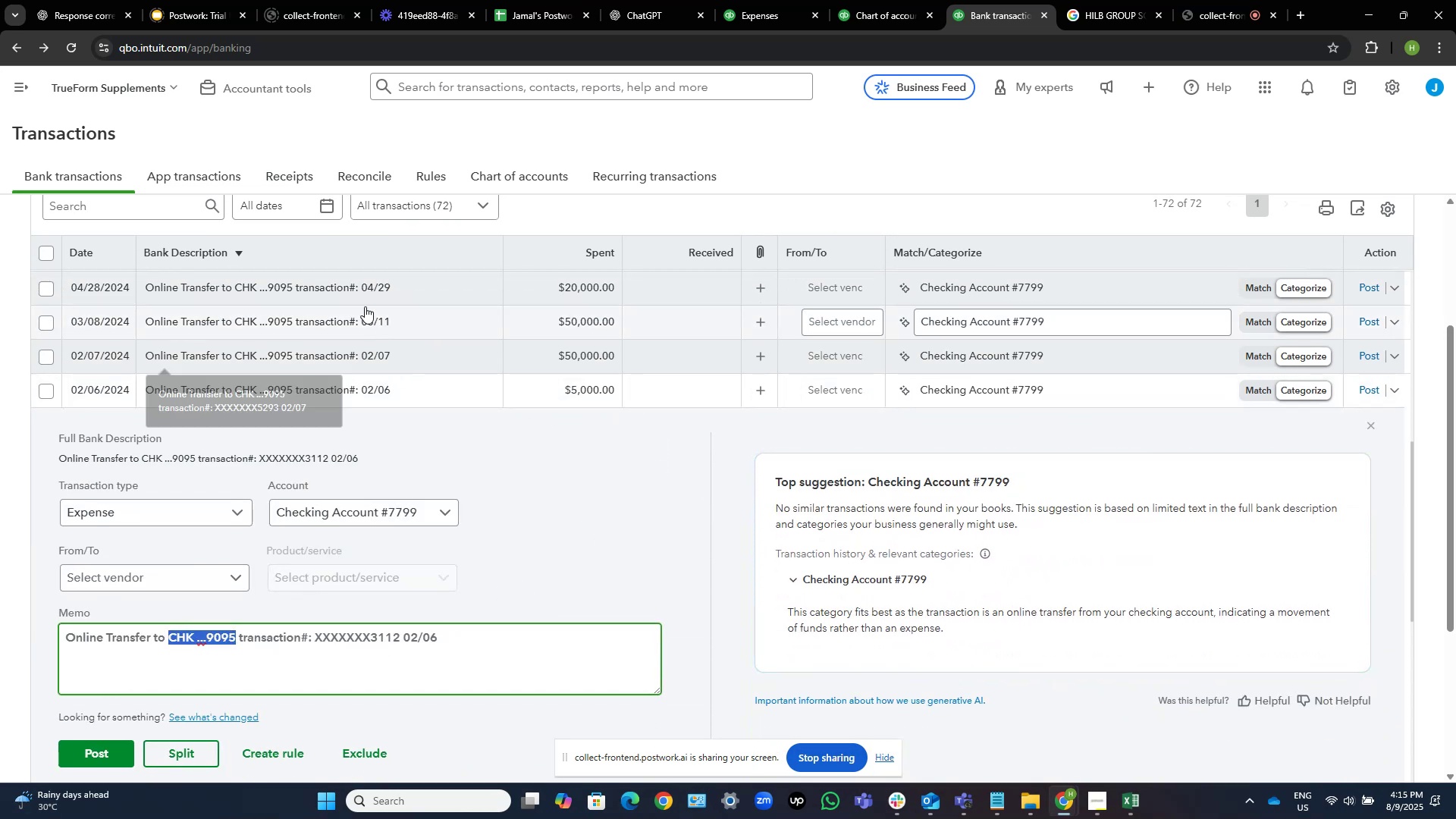 
left_click([360, 293])
 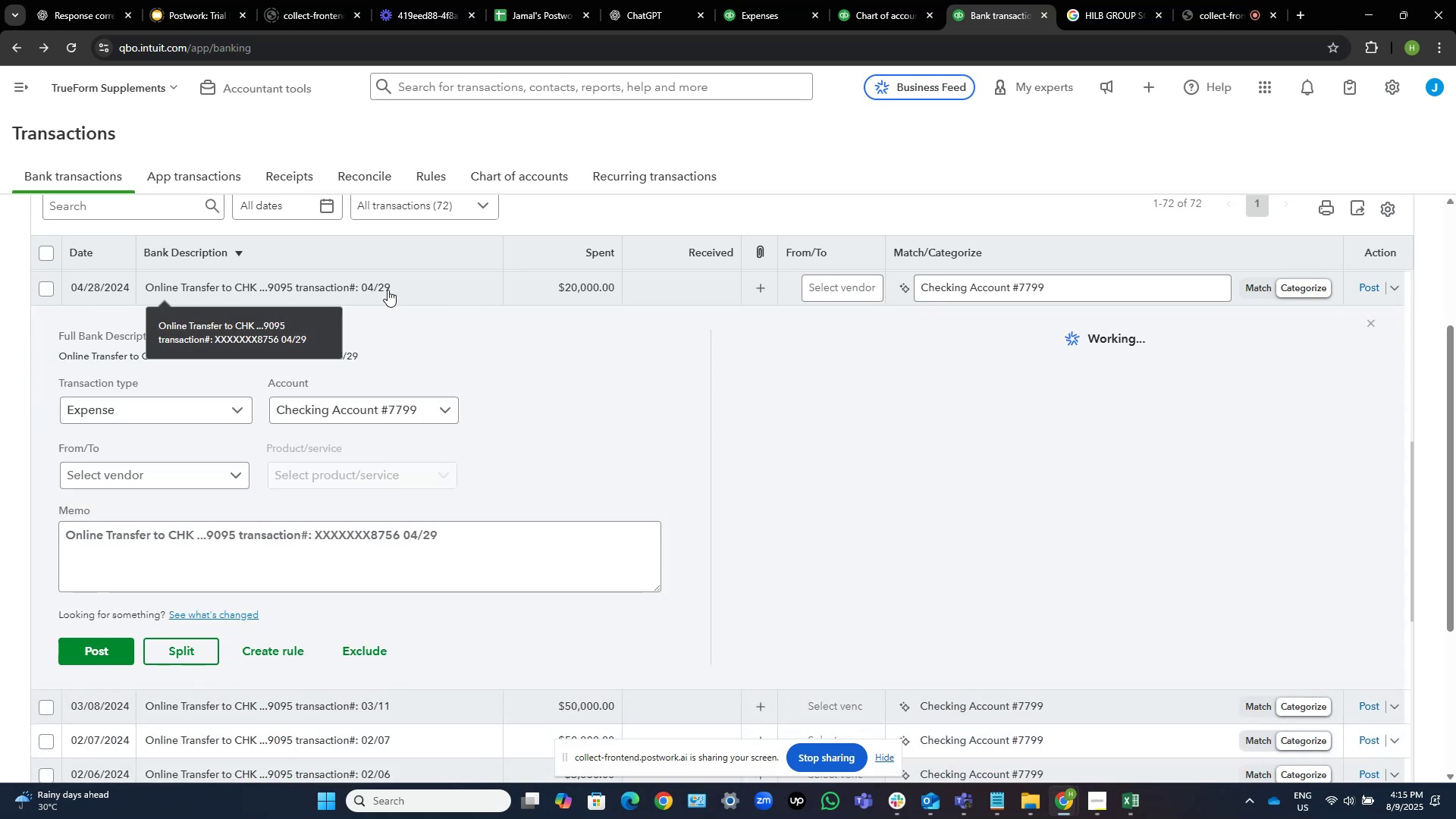 
left_click([388, 290])
 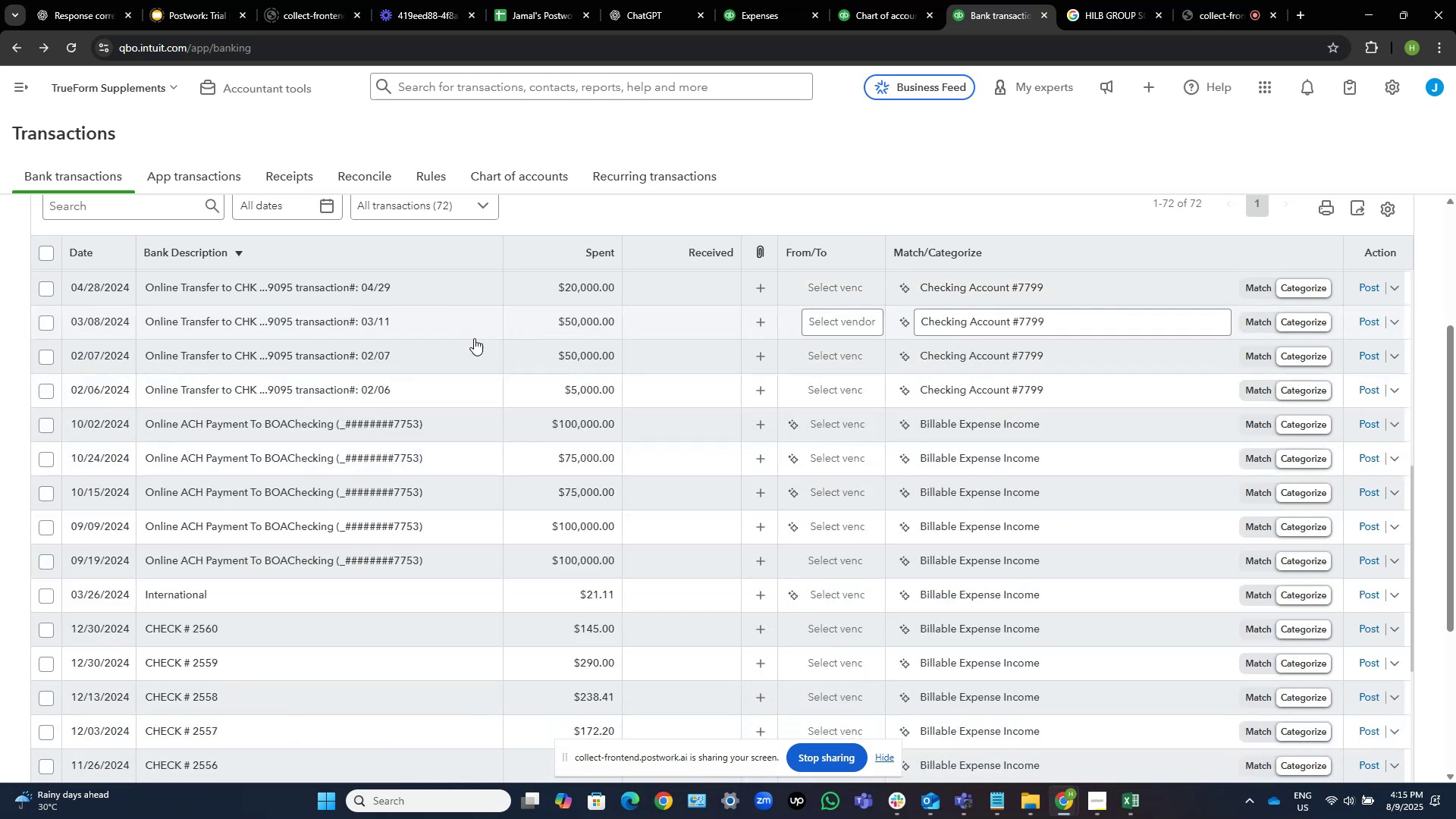 
scroll: coordinate [509, 423], scroll_direction: up, amount: 5.0
 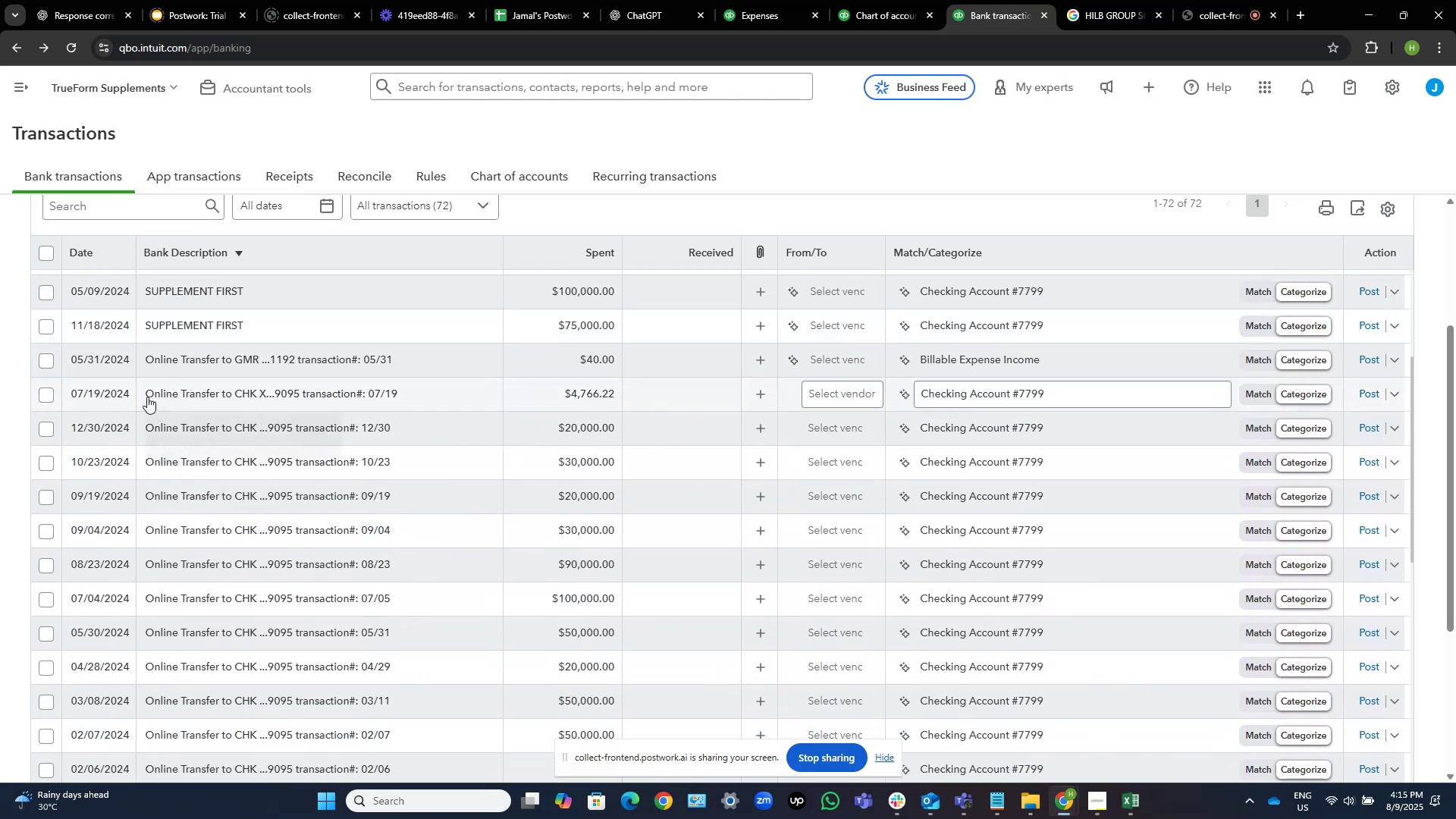 
left_click([46, 395])
 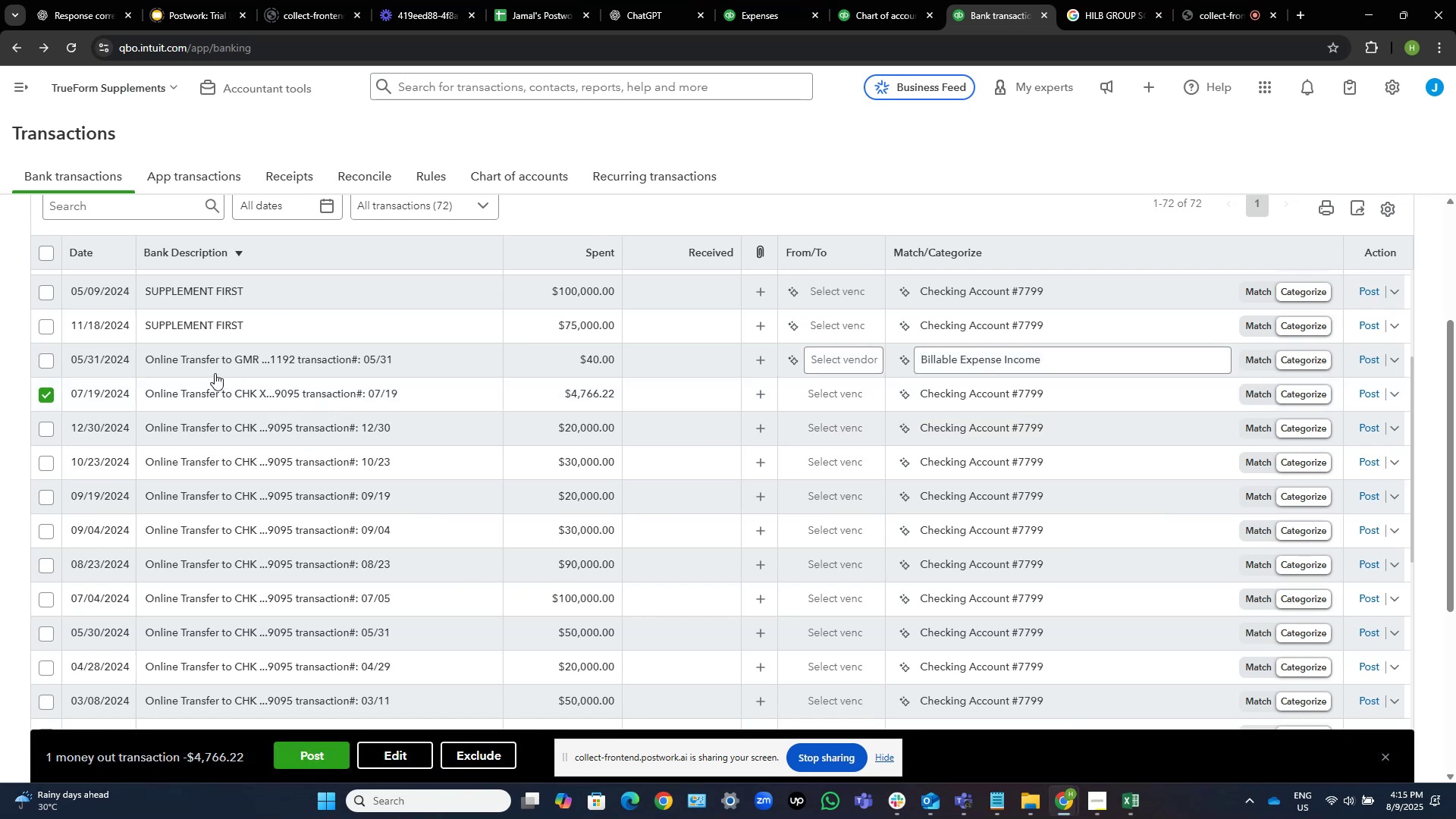 
scroll: coordinate [156, 521], scroll_direction: down, amount: 3.0
 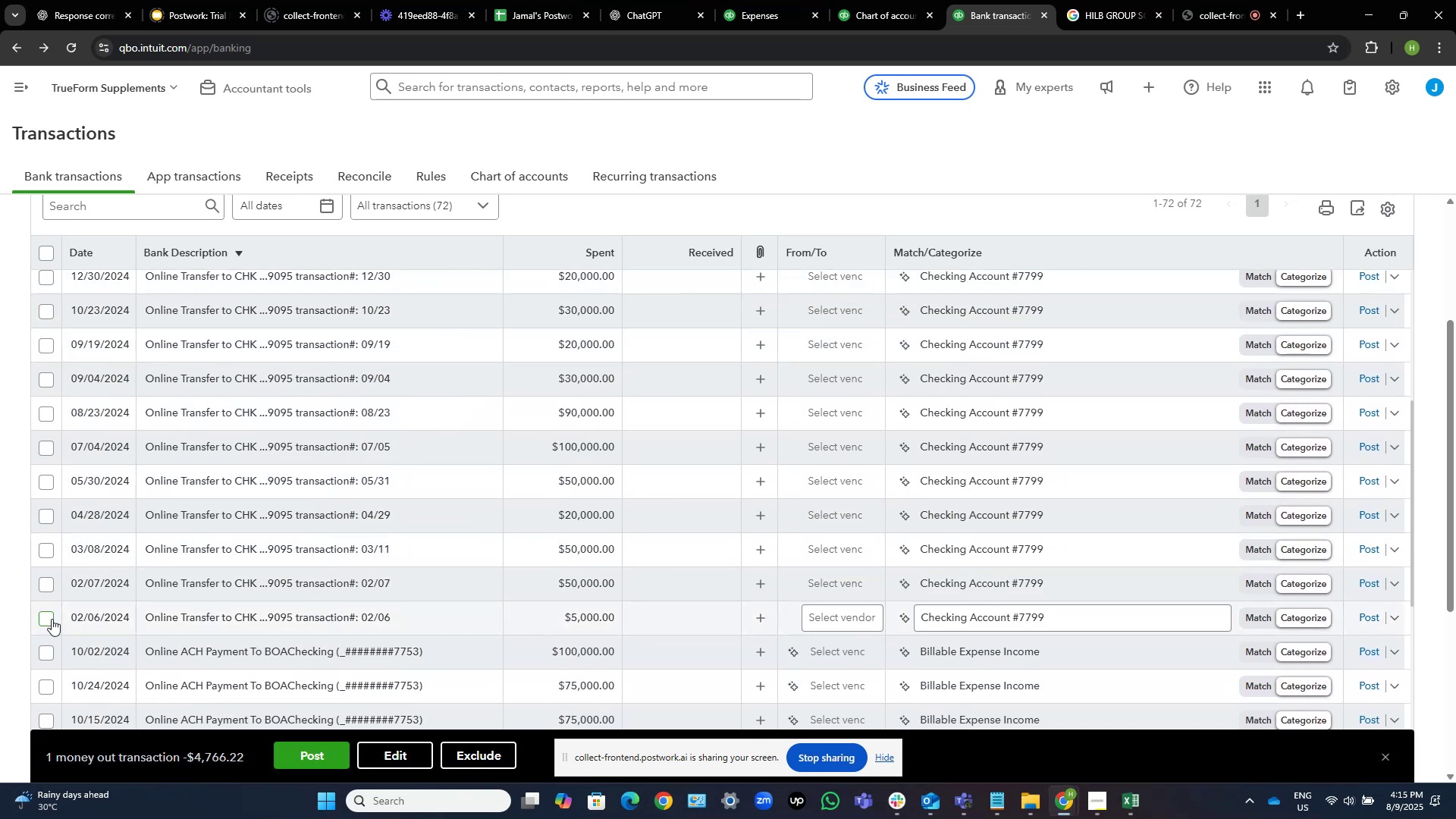 
left_click([52, 619])
 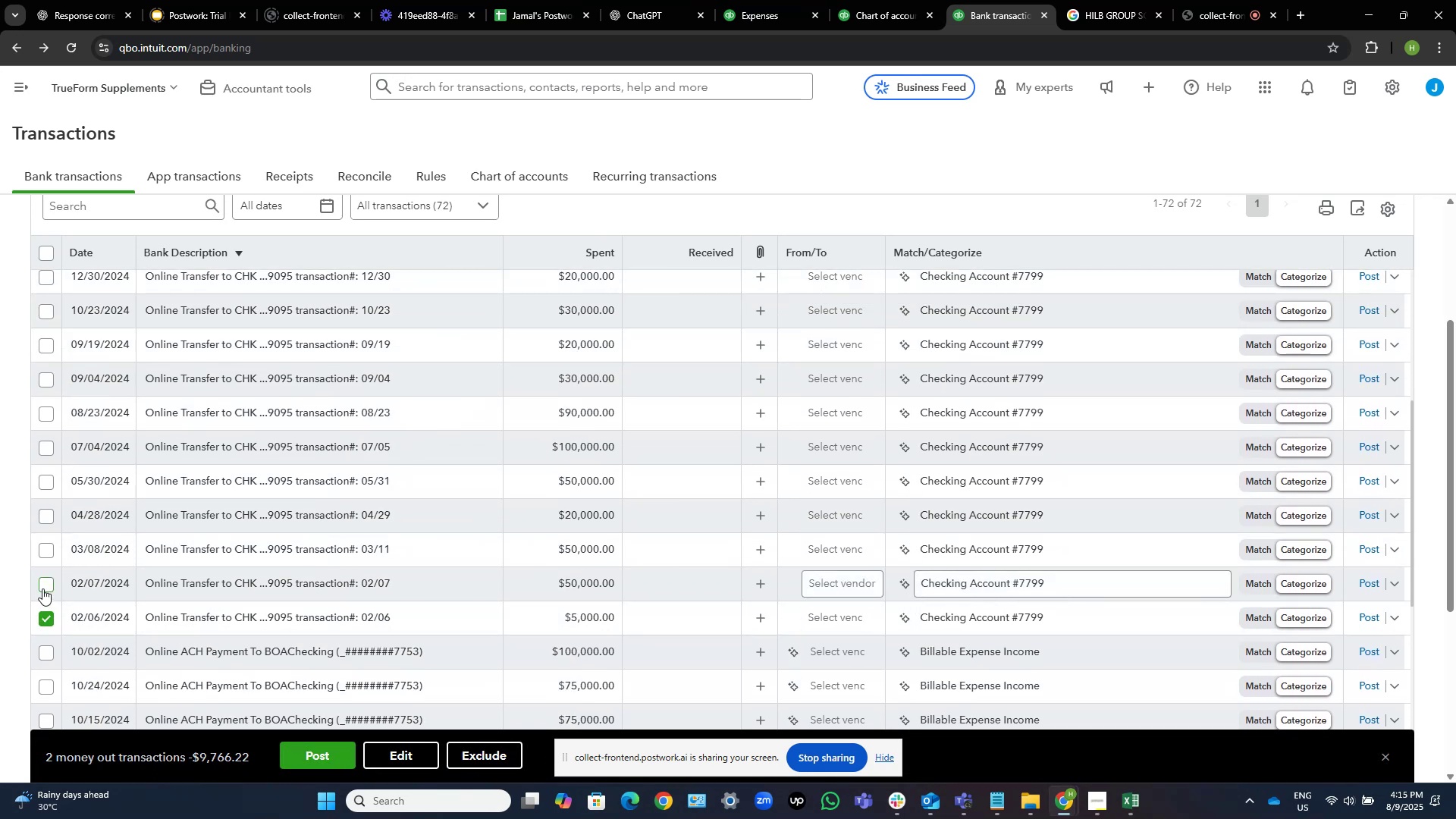 
left_click([42, 588])
 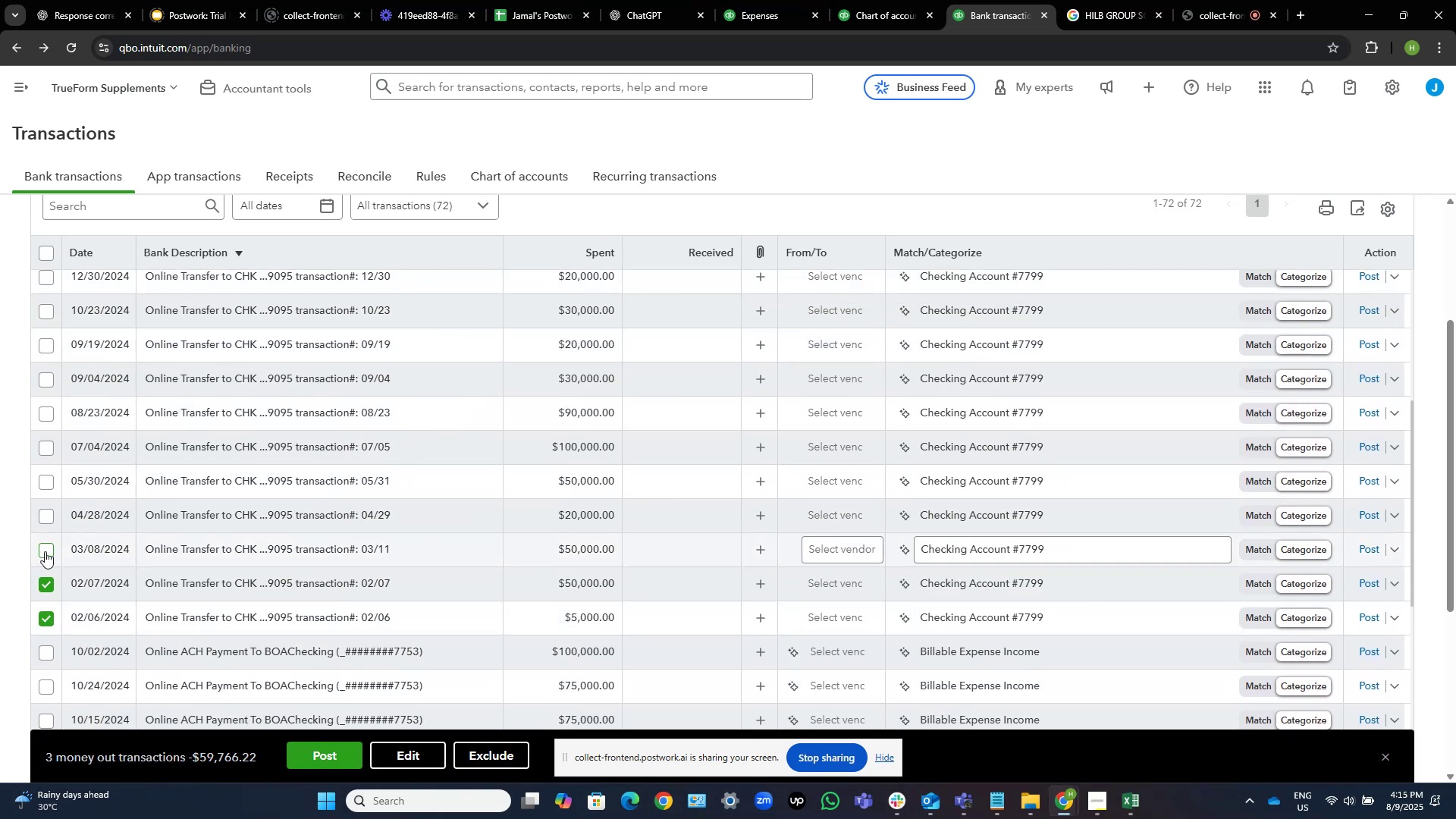 
left_click([45, 551])
 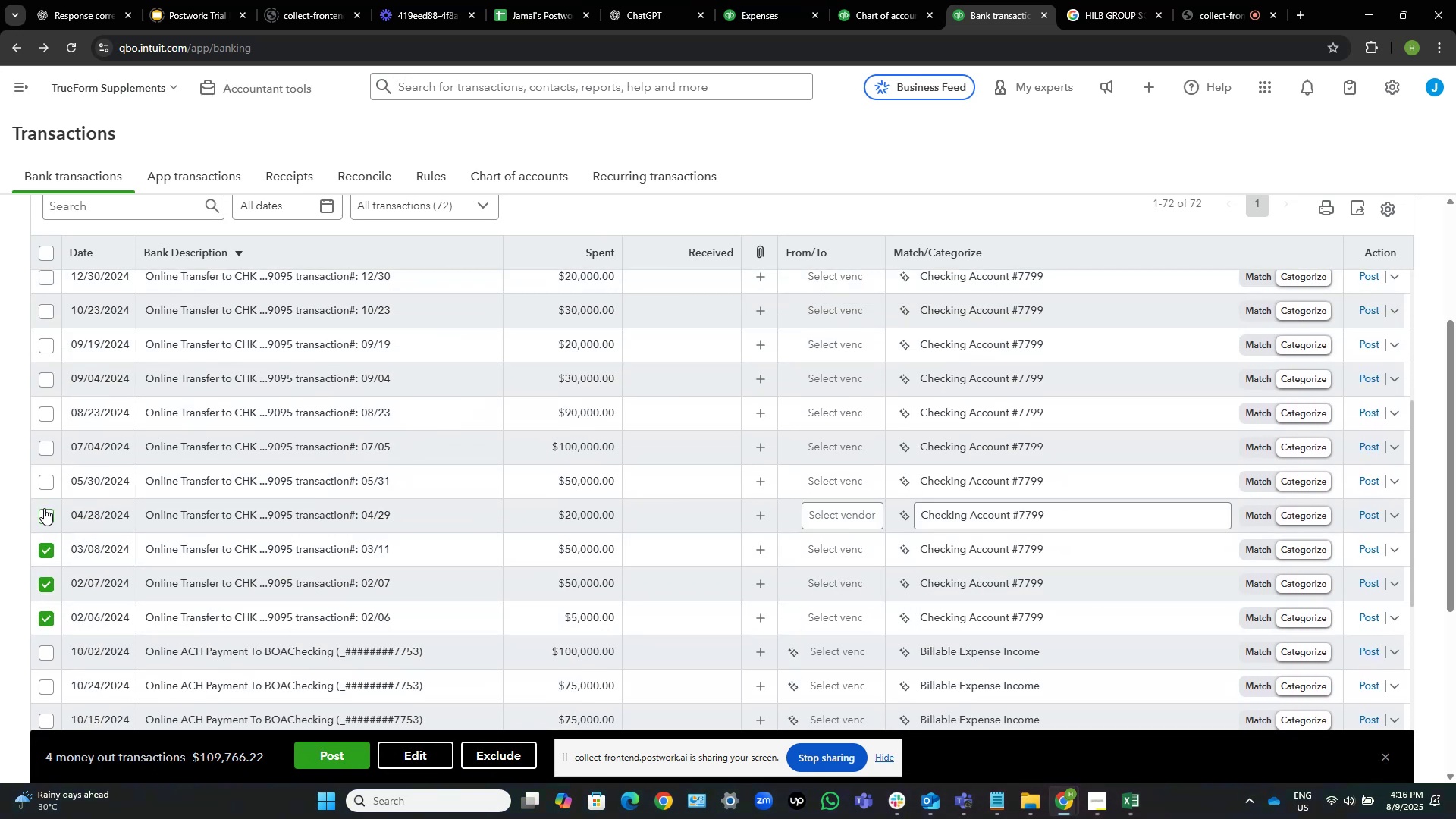 
left_click([48, 515])
 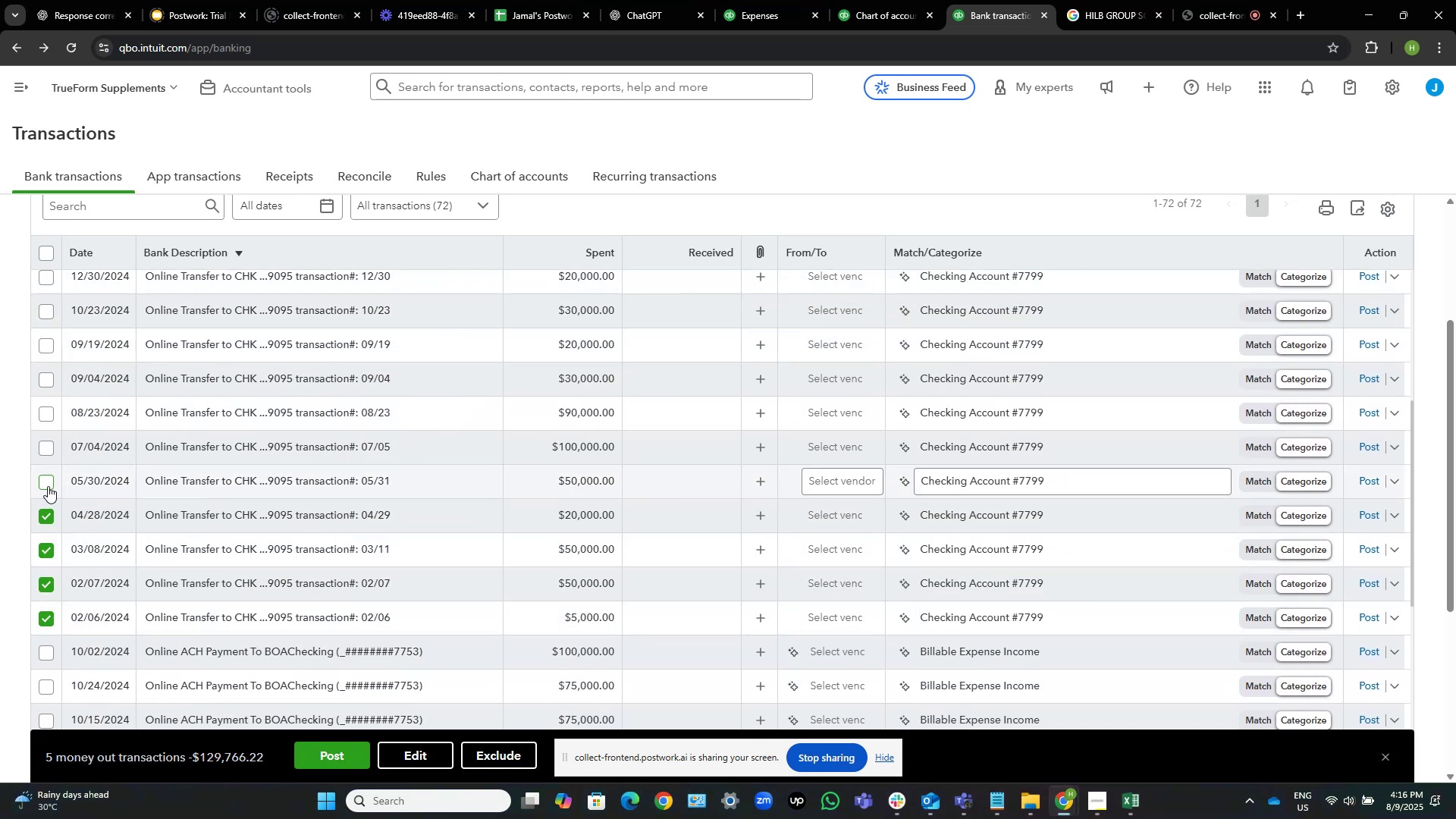 
left_click([48, 485])
 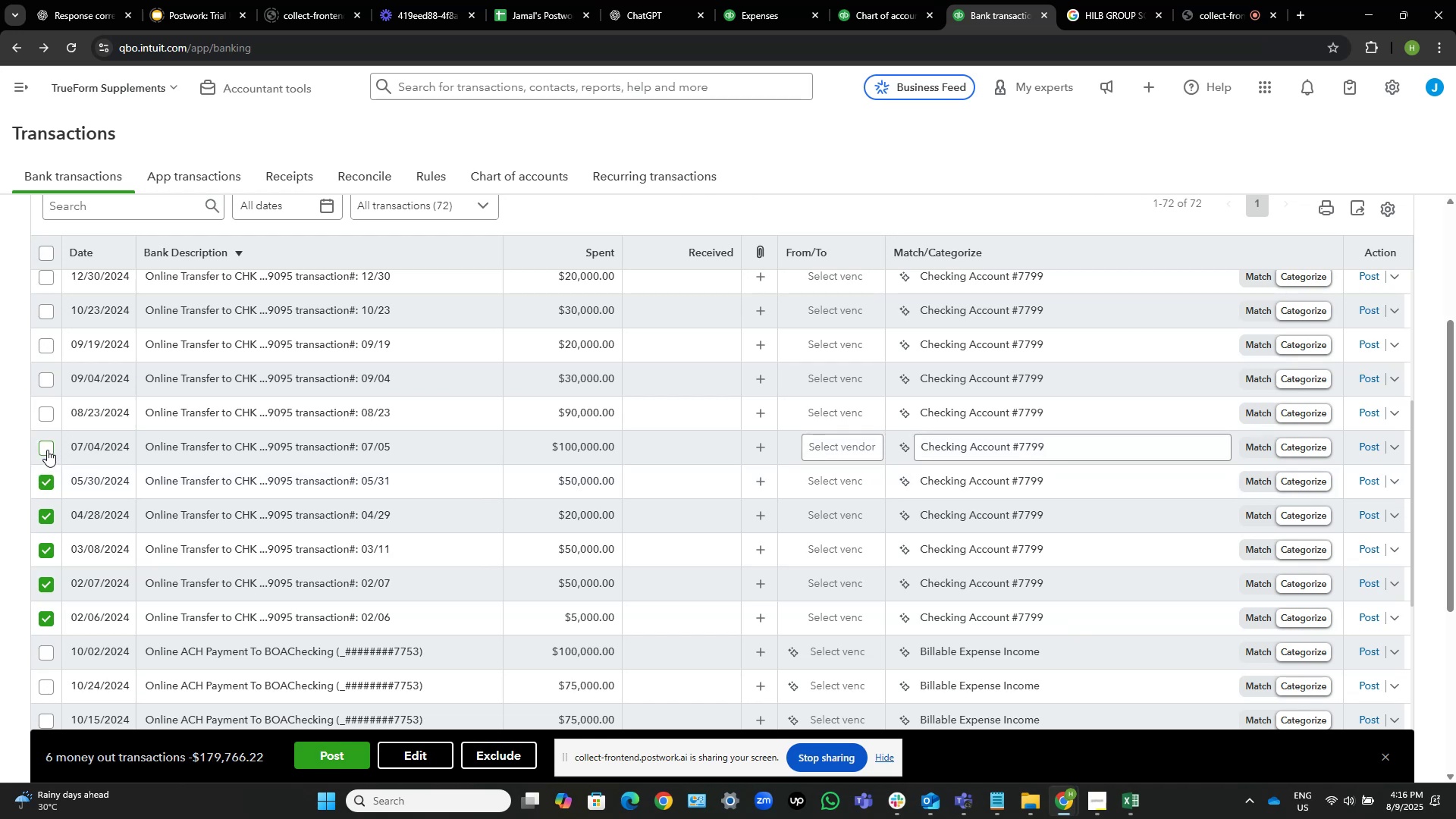 
left_click([46, 449])
 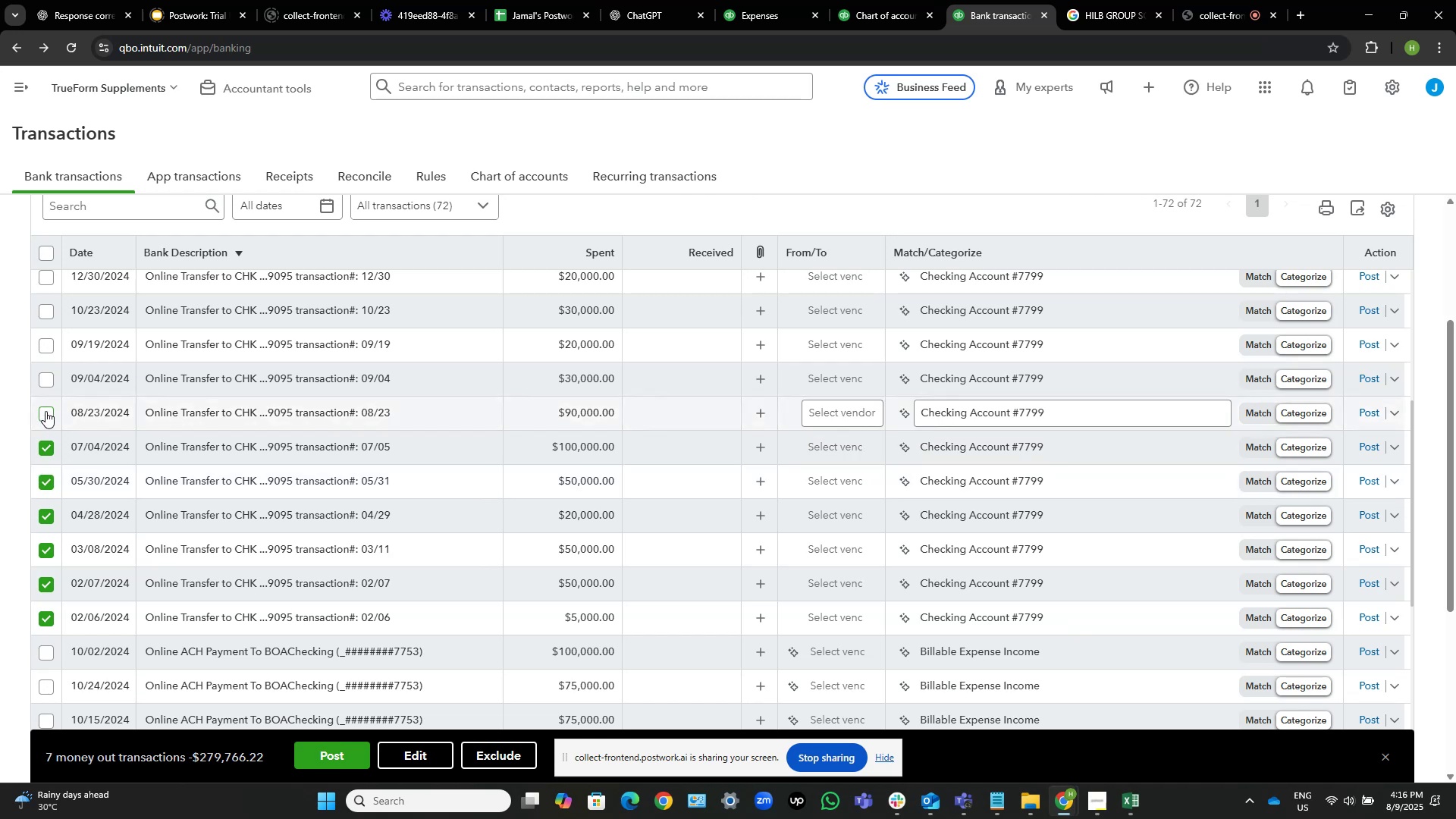 
left_click([46, 411])
 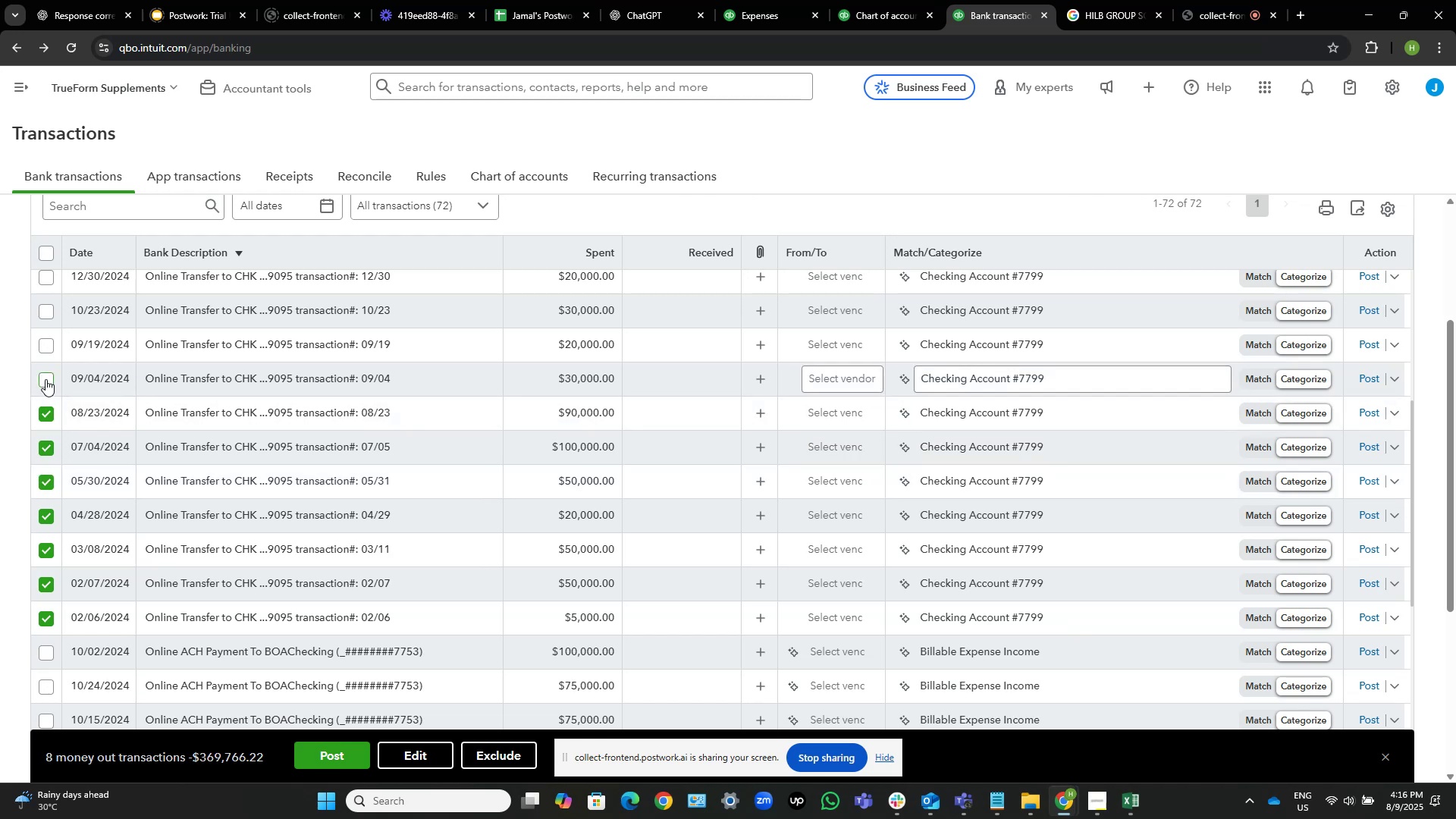 
left_click([46, 378])
 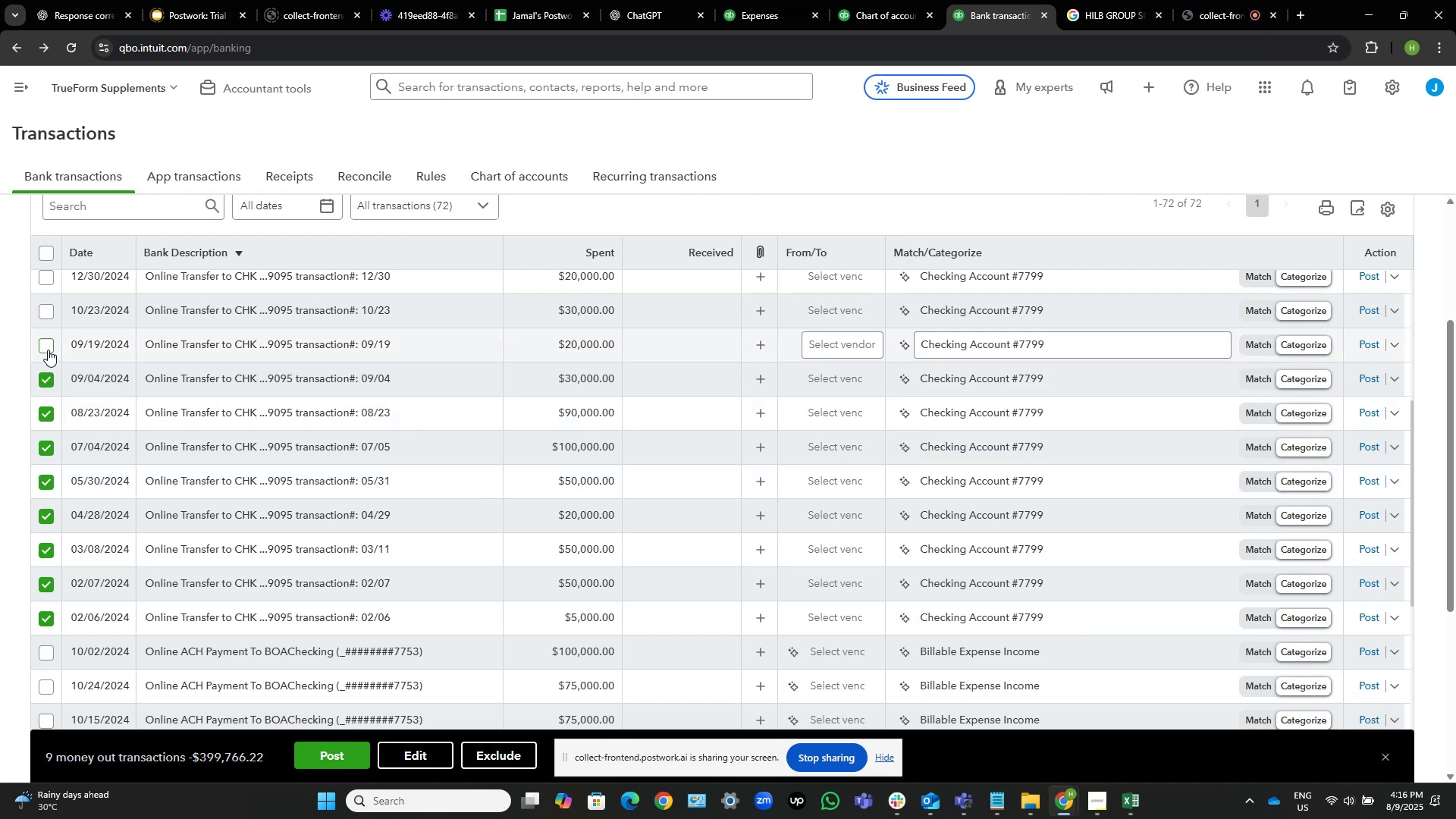 
left_click([45, 348])
 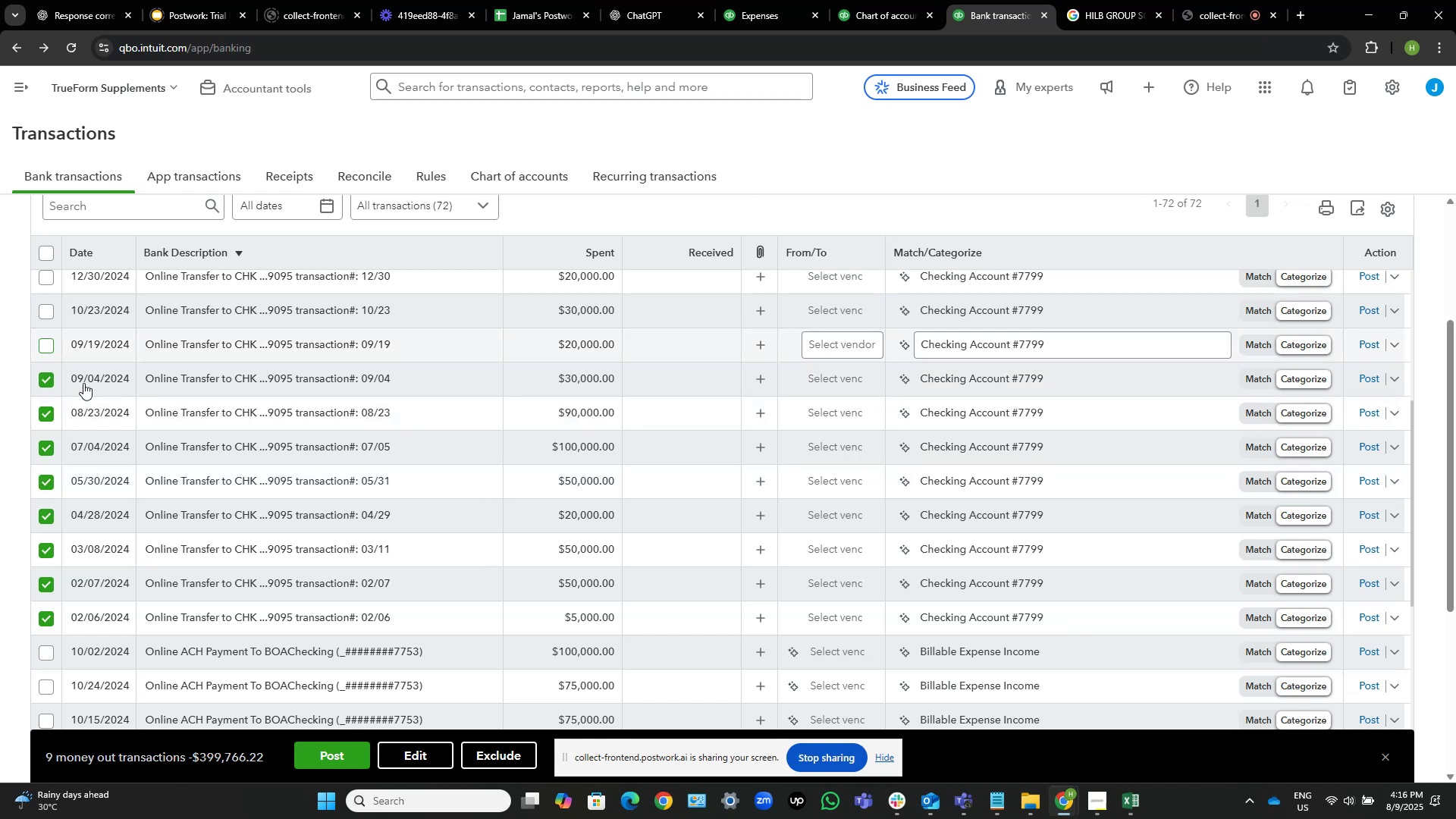 
scroll: coordinate [84, 386], scroll_direction: up, amount: 1.0
 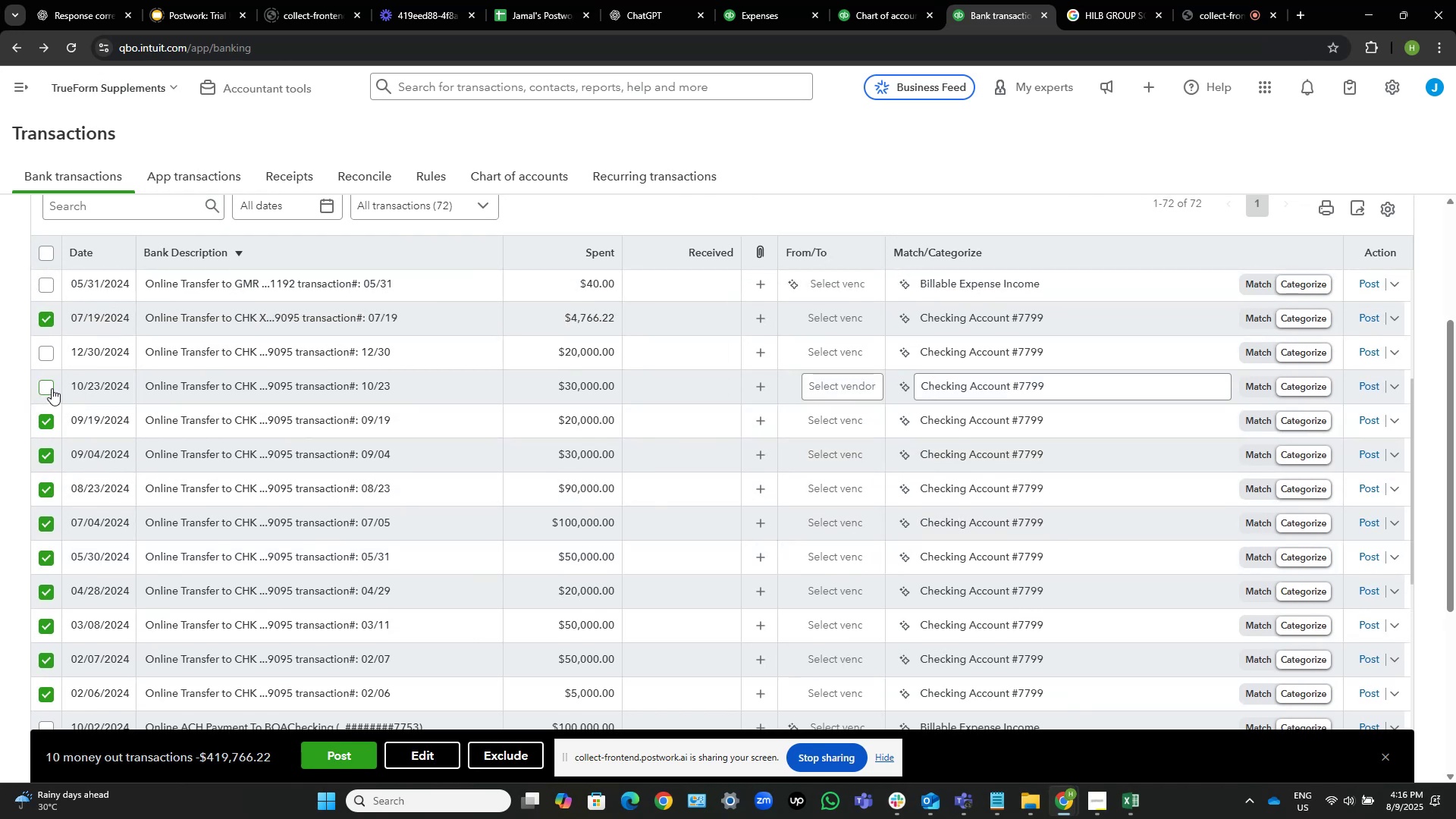 
left_click([49, 390])
 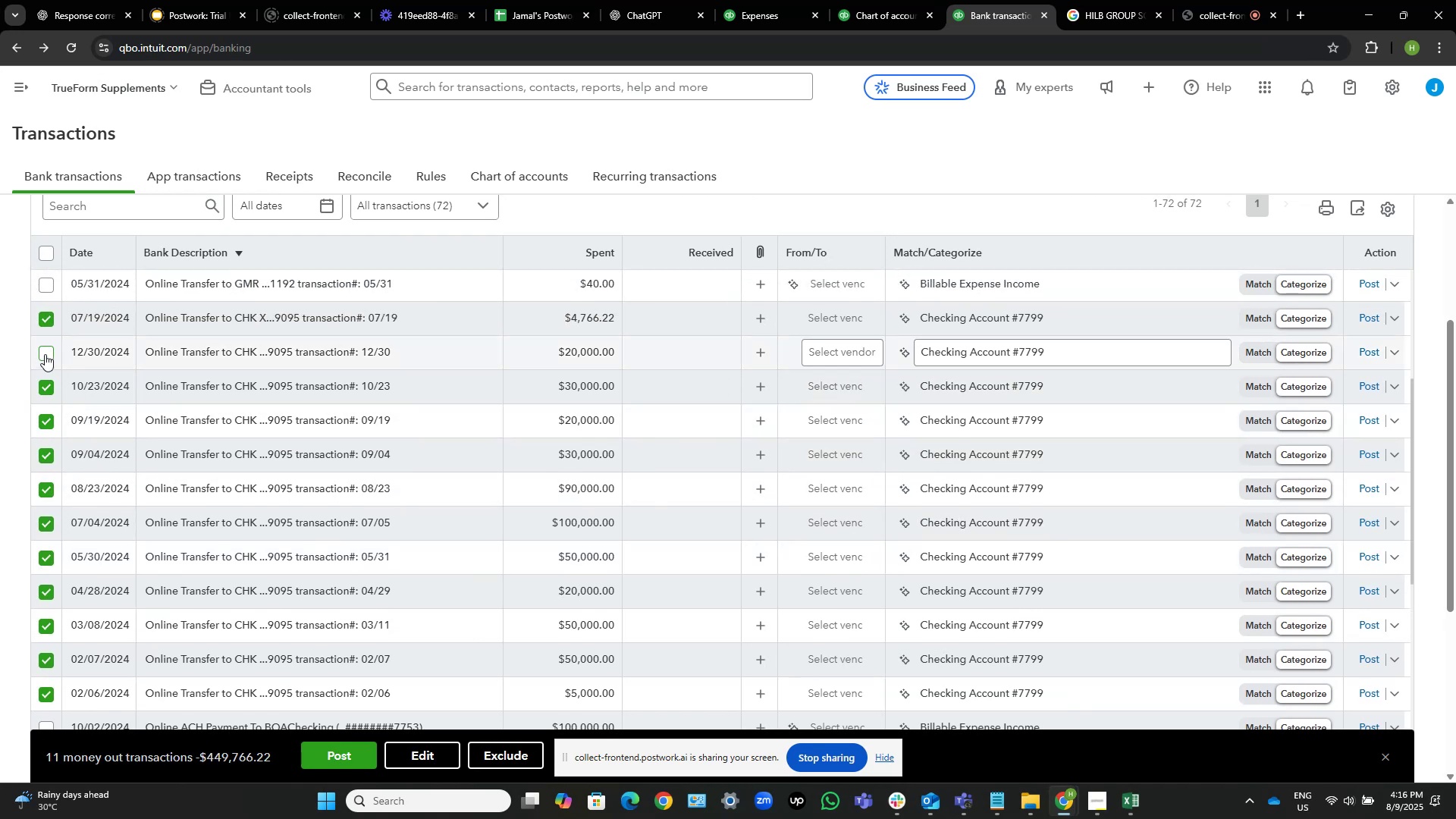 
left_click([44, 353])
 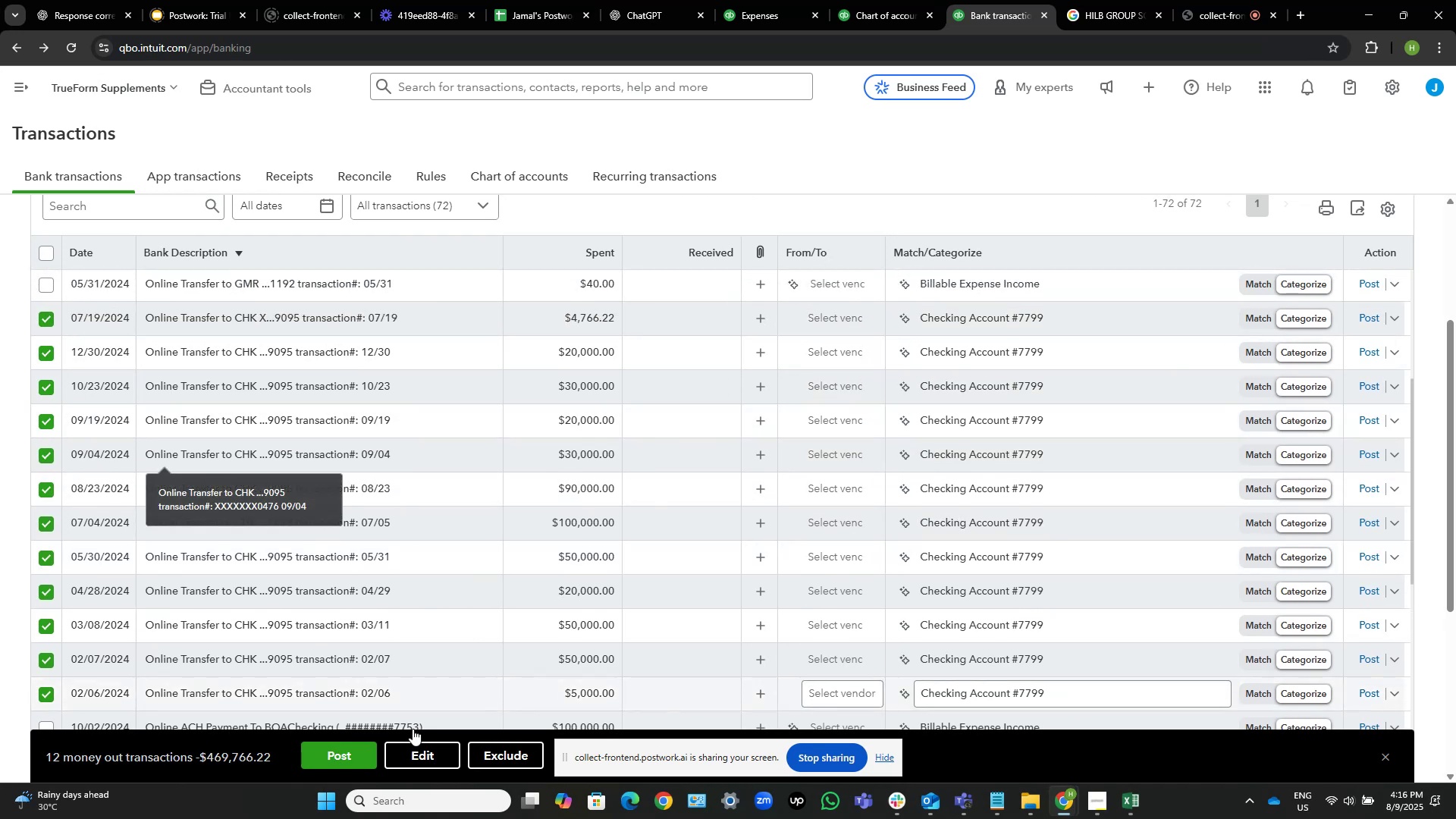 
left_click([431, 758])
 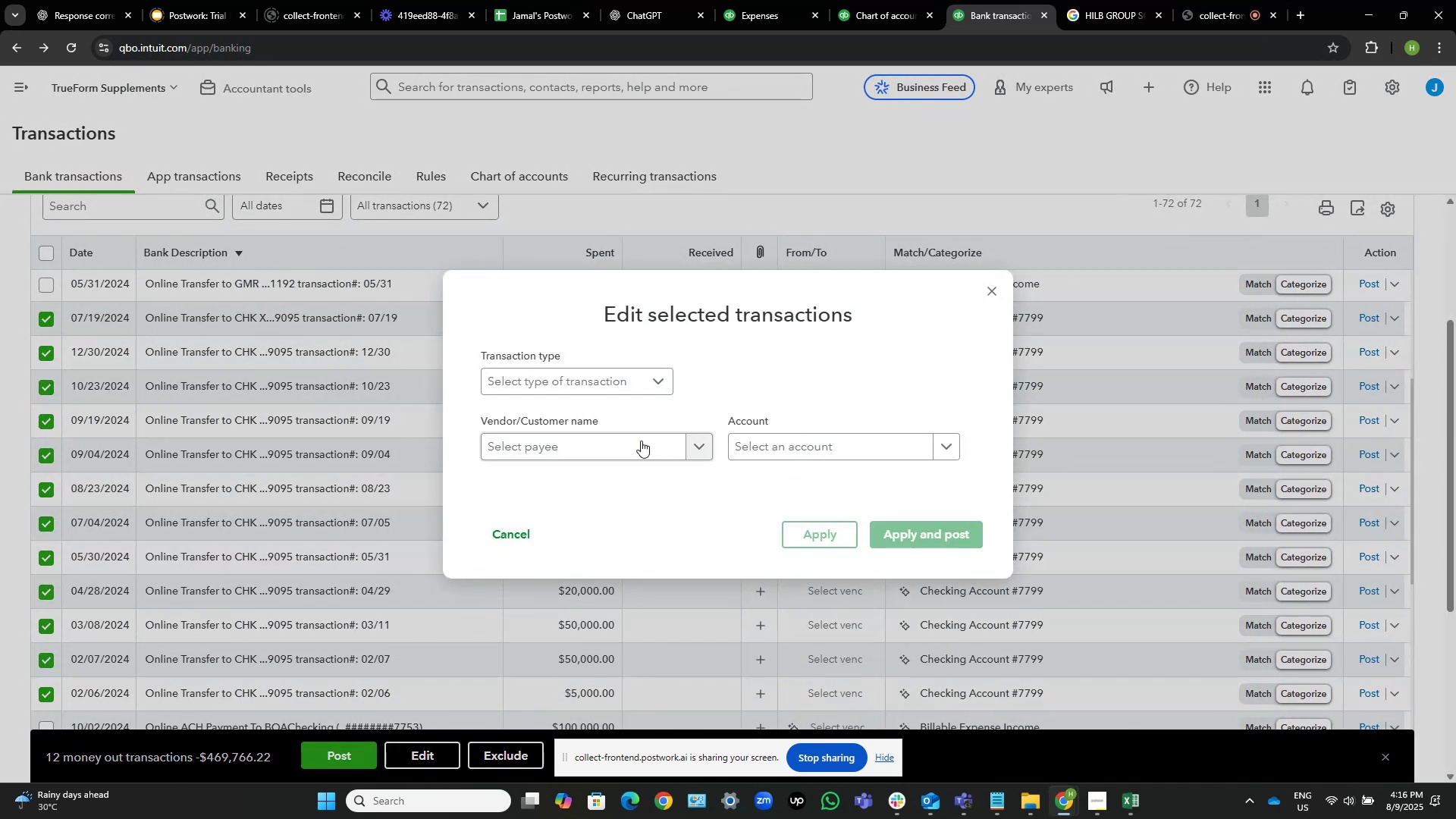 
left_click([639, 442])
 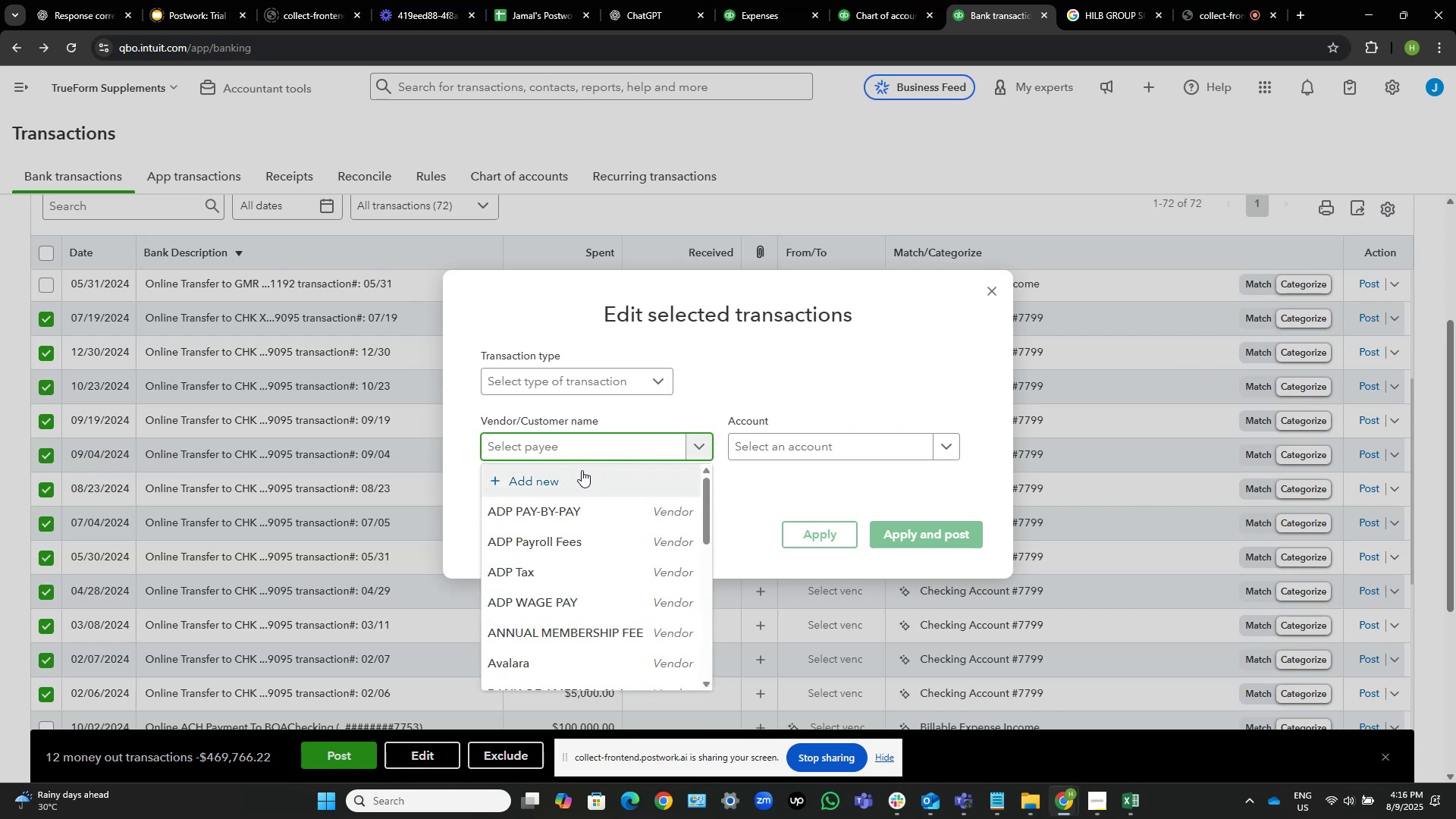 
wait(5.11)
 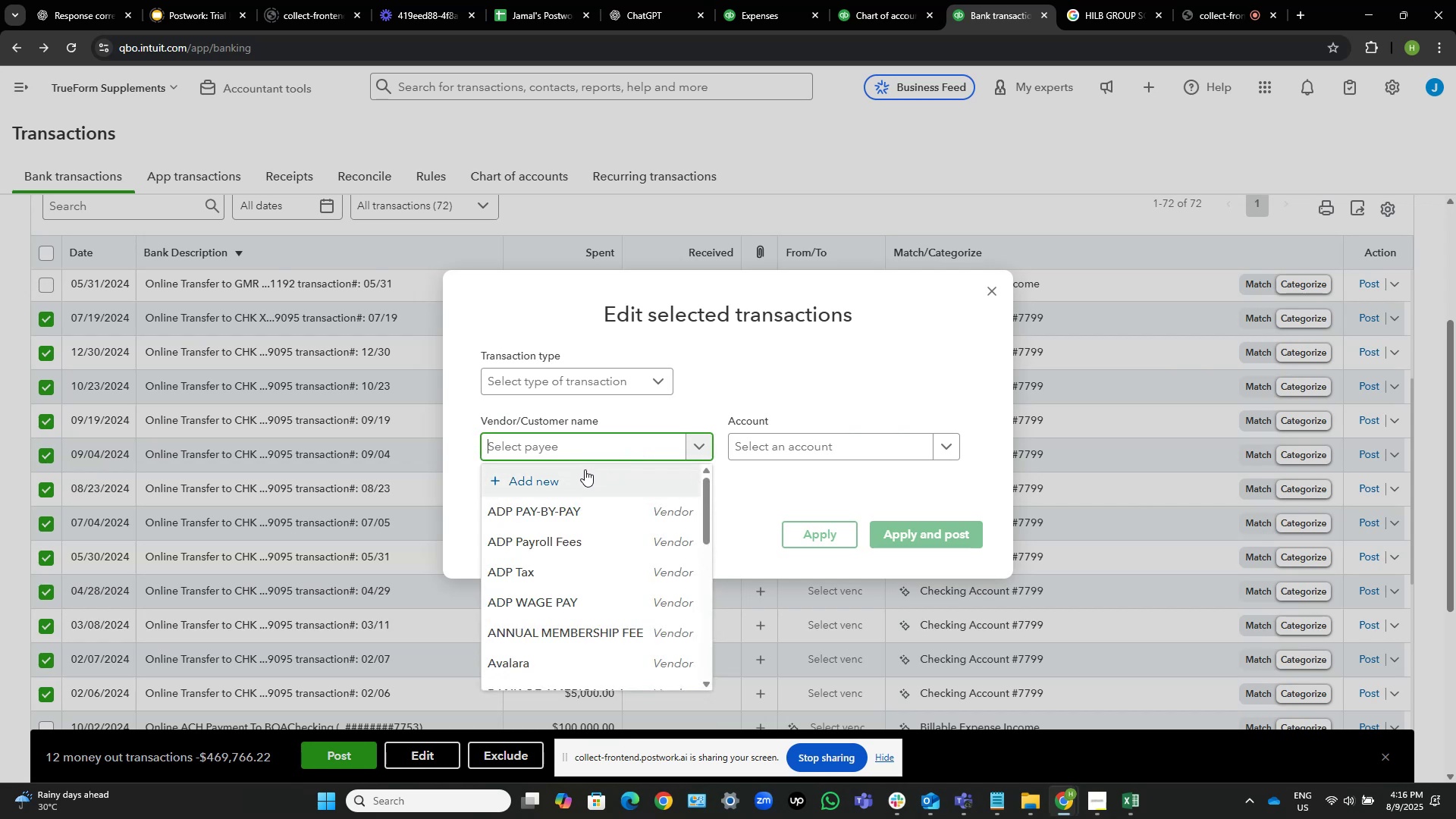 
type(ch)
 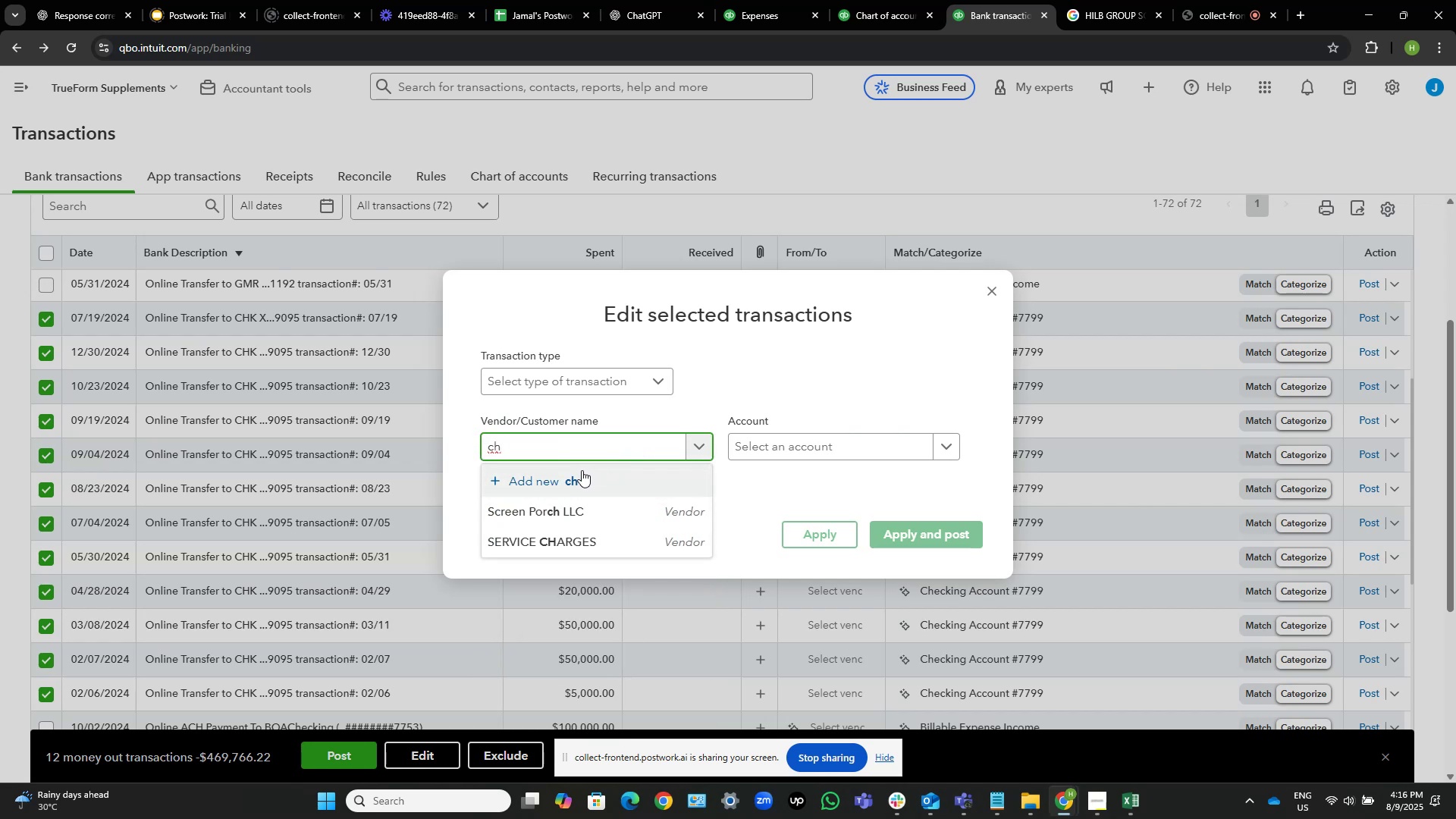 
left_click([582, 470])
 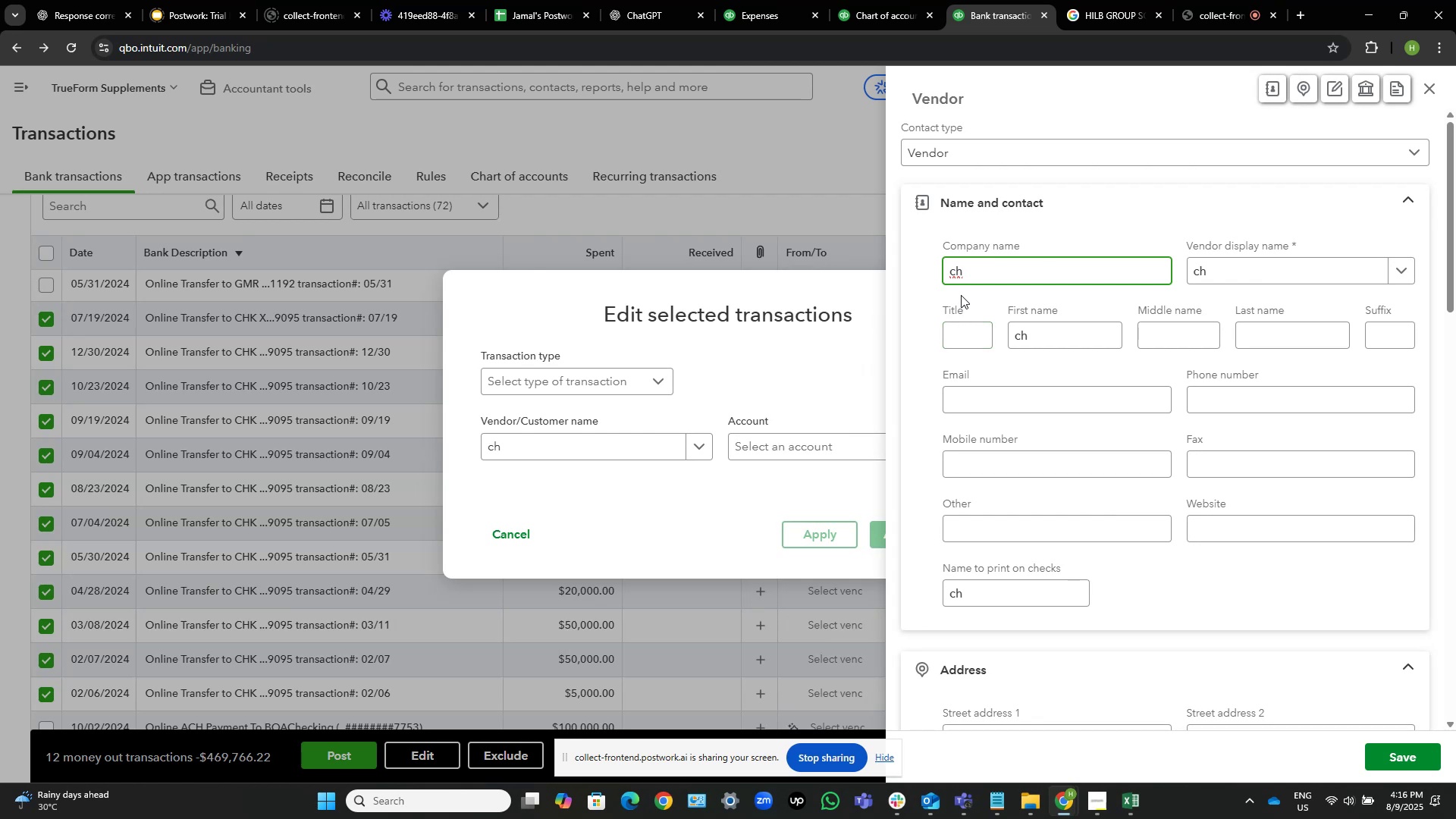 
left_click_drag(start_coordinate=[968, 274], to_coordinate=[930, 273])
 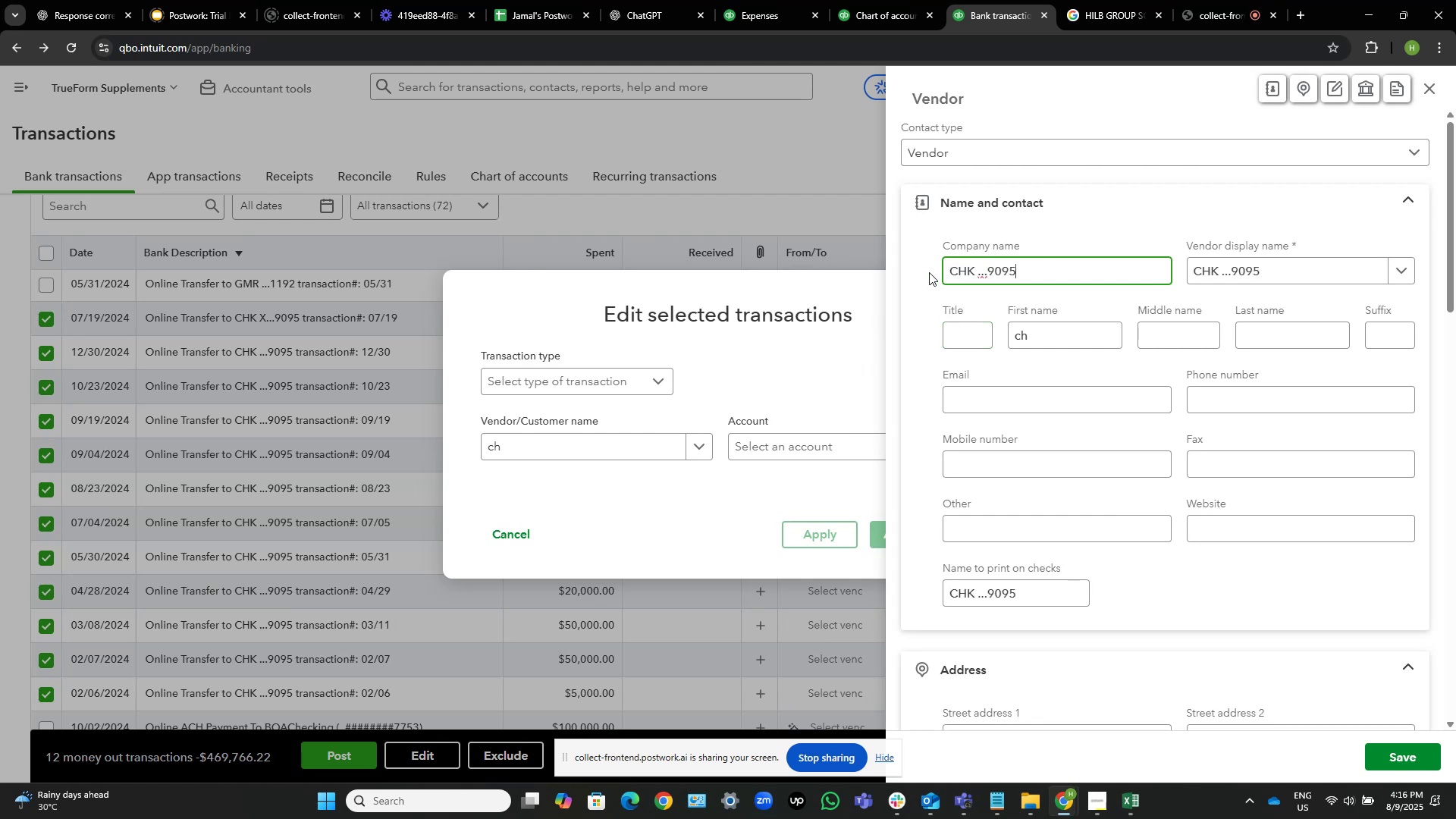 
key(Control+V)
 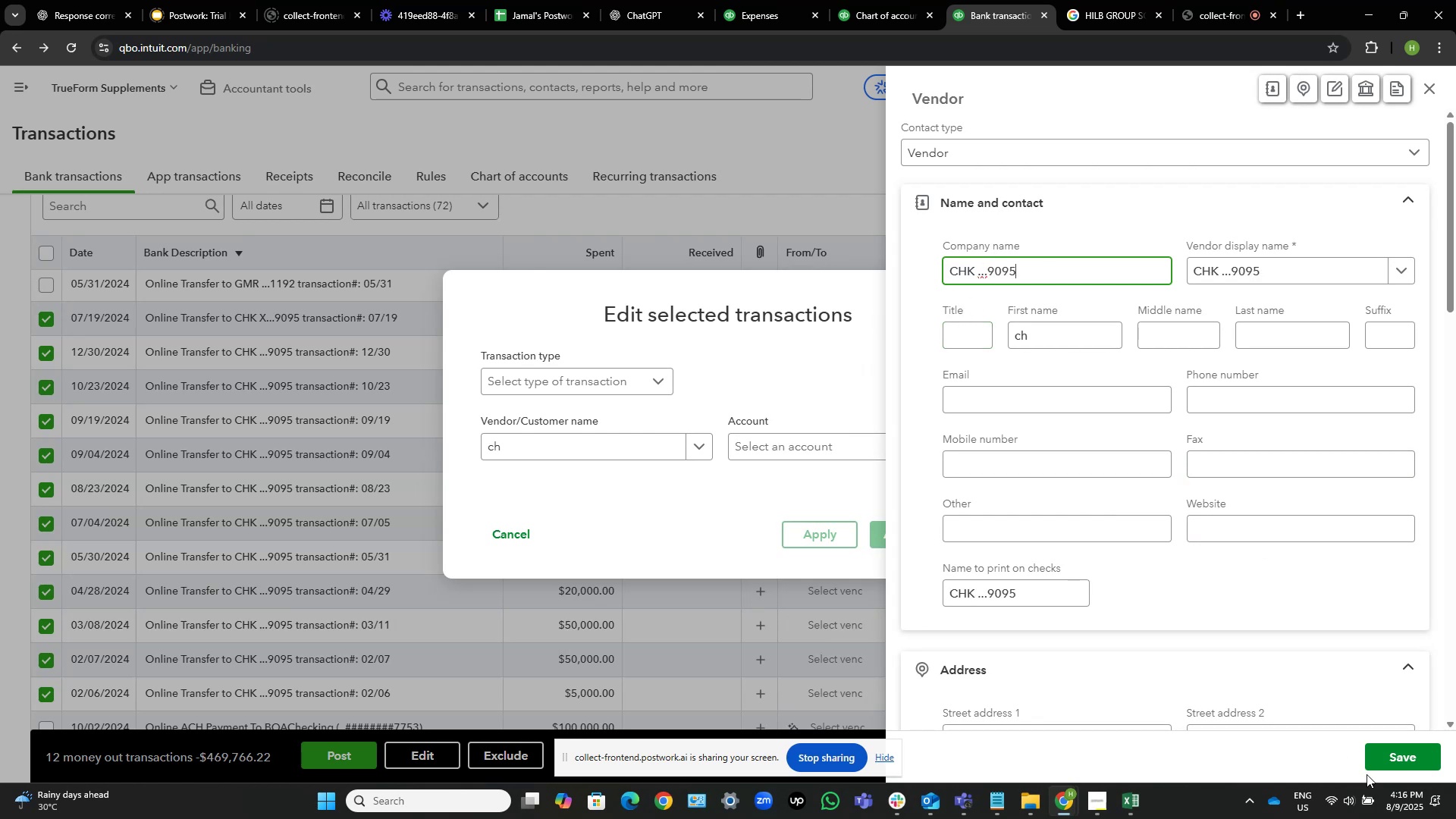 
left_click([1398, 755])
 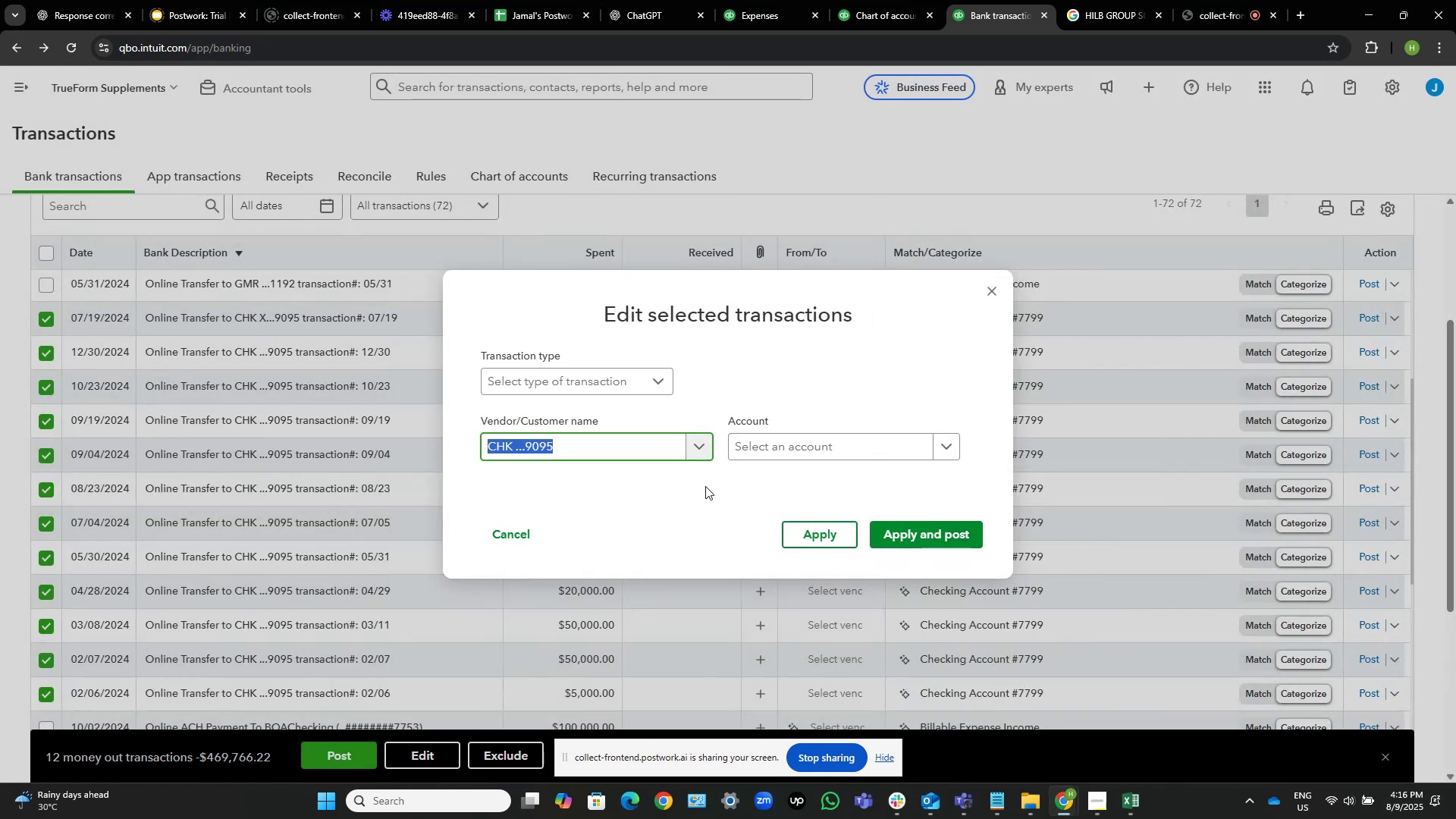 
left_click([857, 448])
 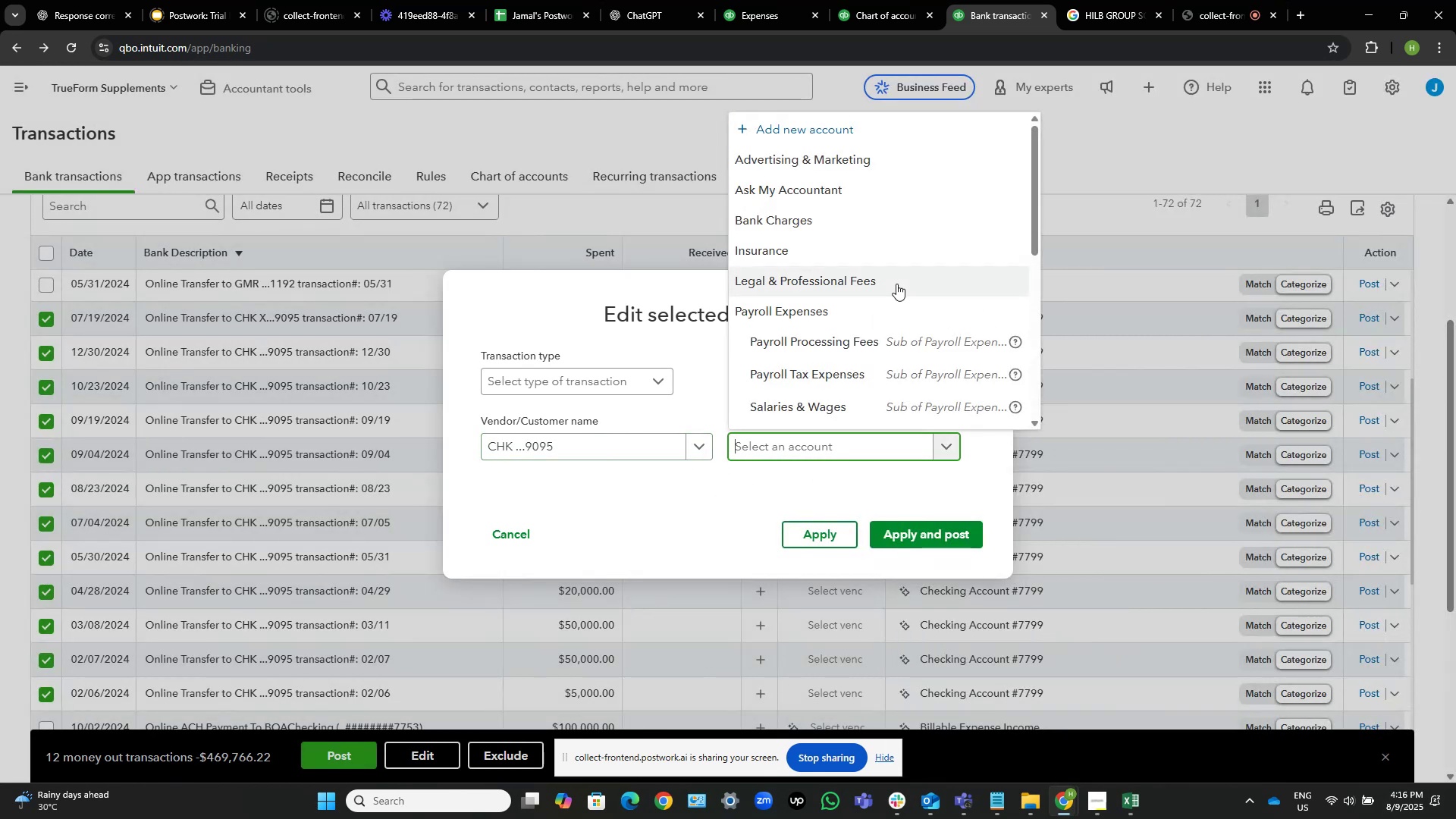 
scroll: coordinate [908, 290], scroll_direction: down, amount: 9.0
 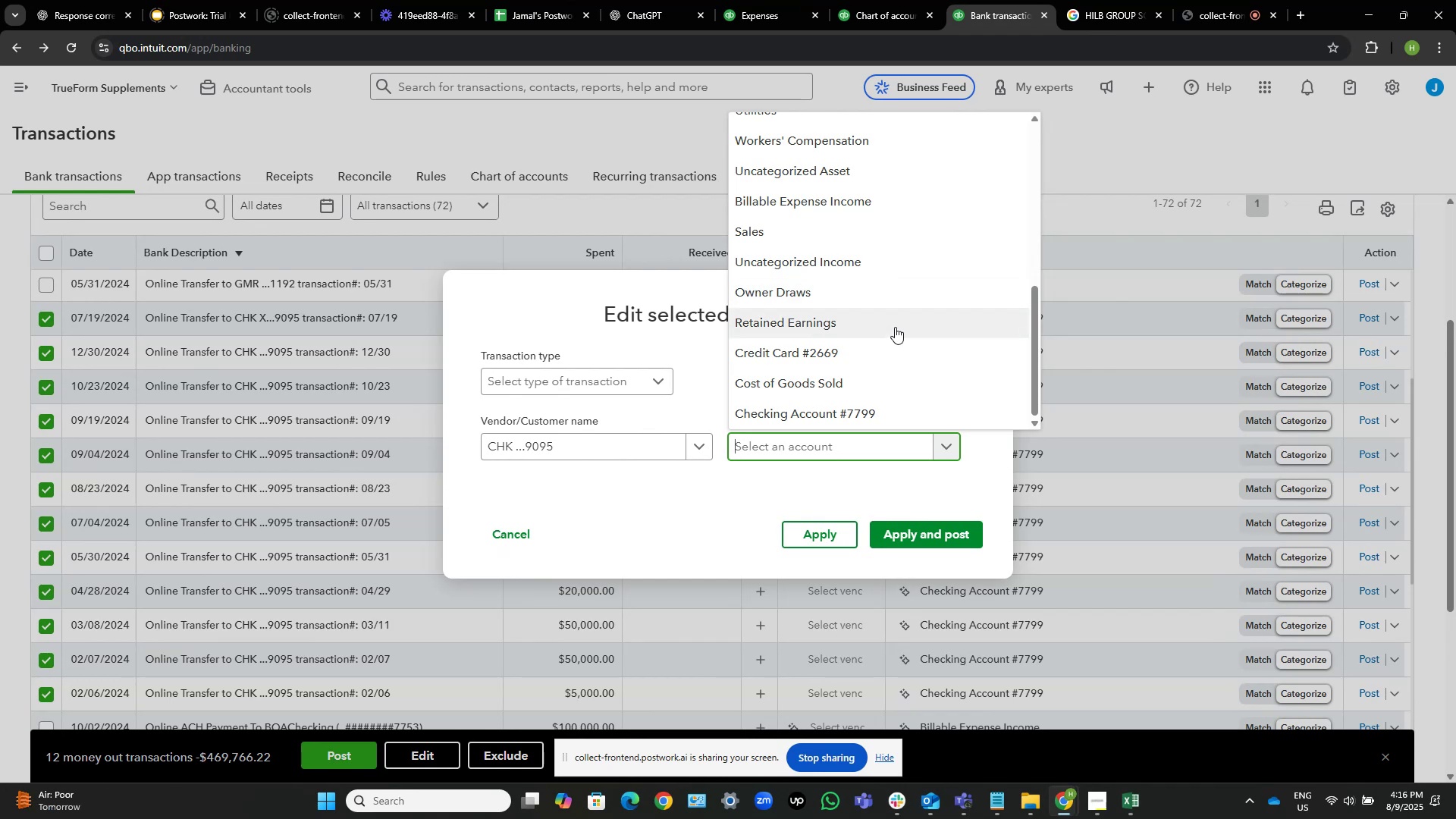 
left_click([876, 298])
 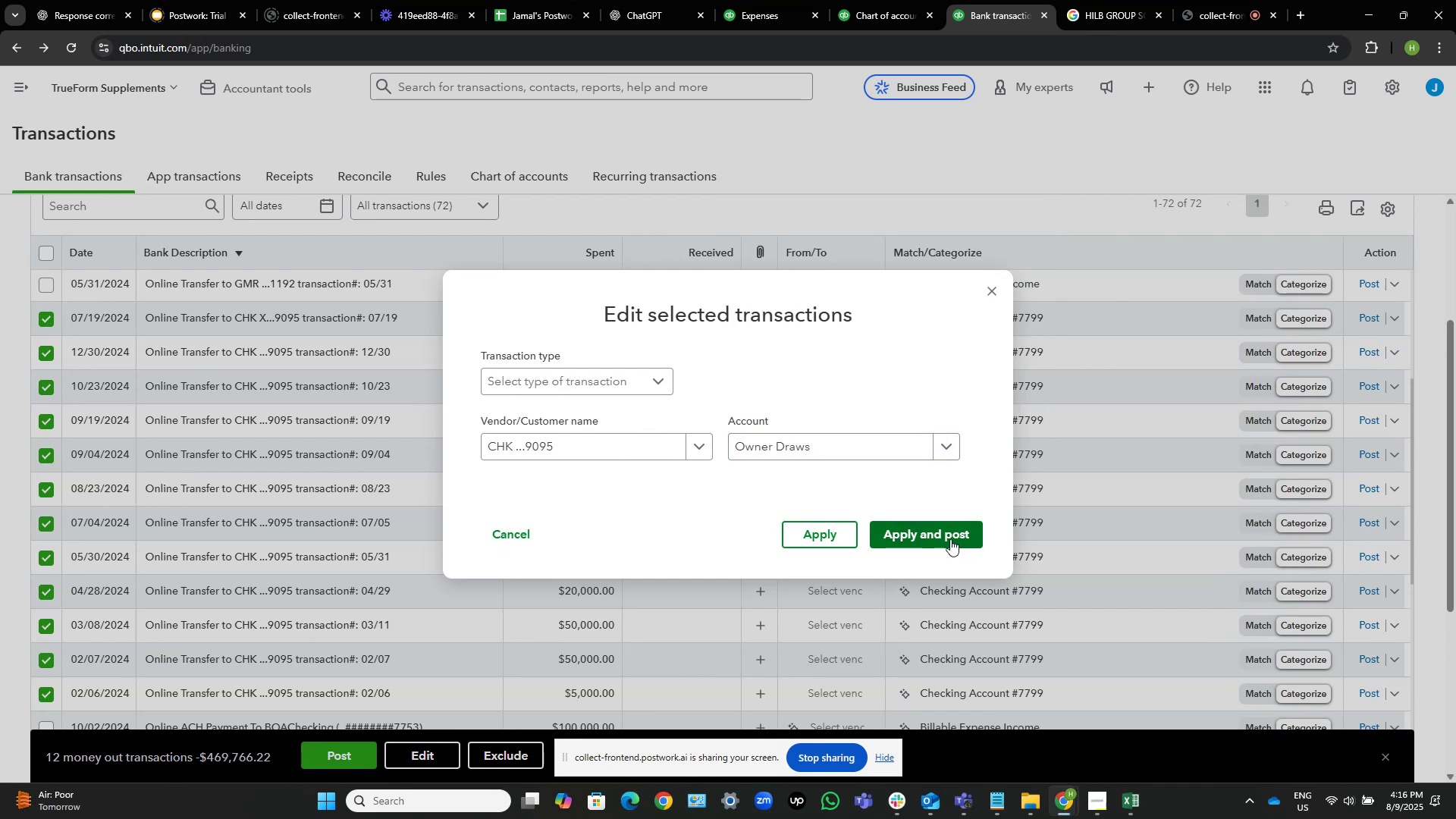 
left_click([930, 530])
 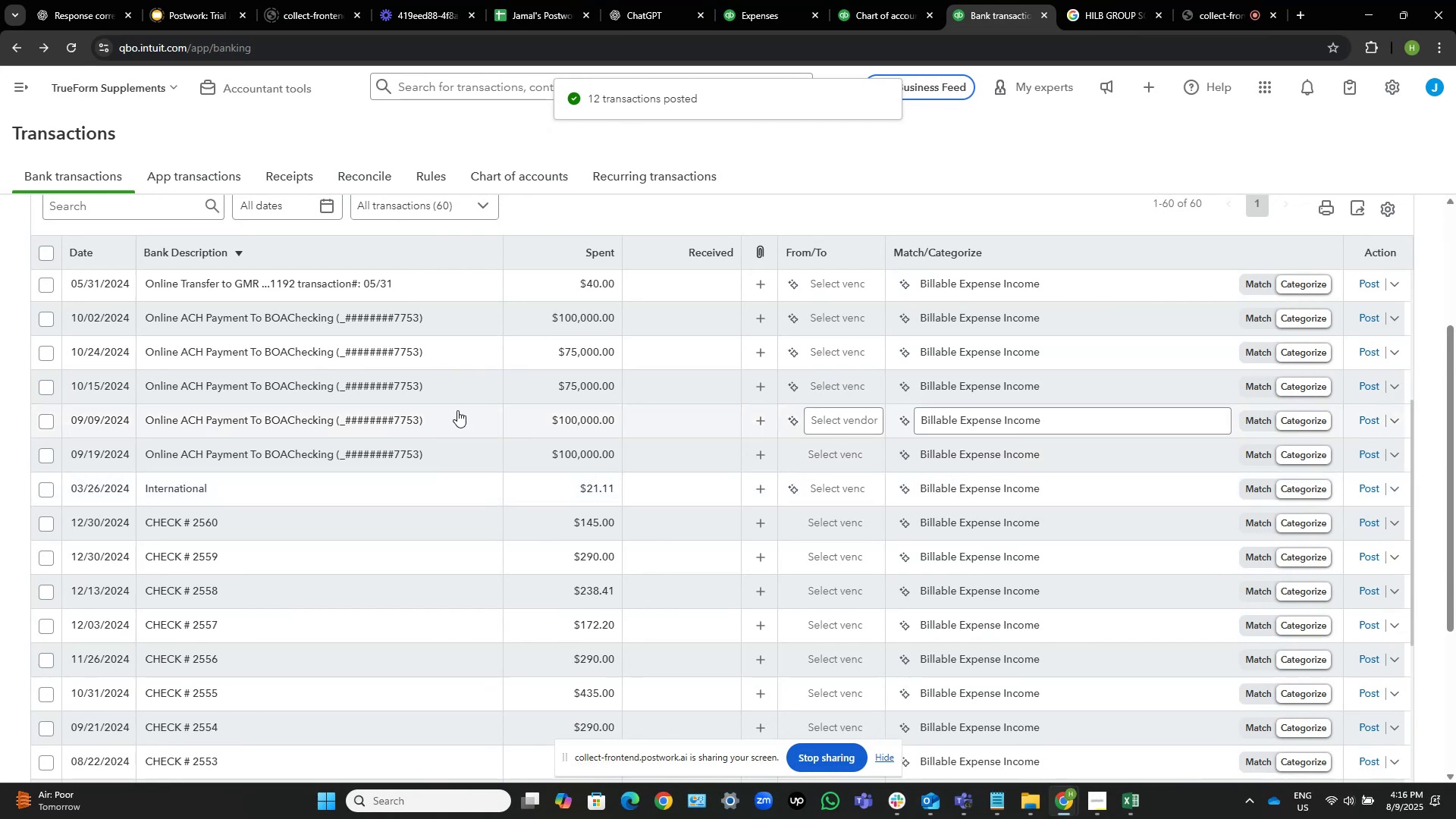 
wait(12.51)
 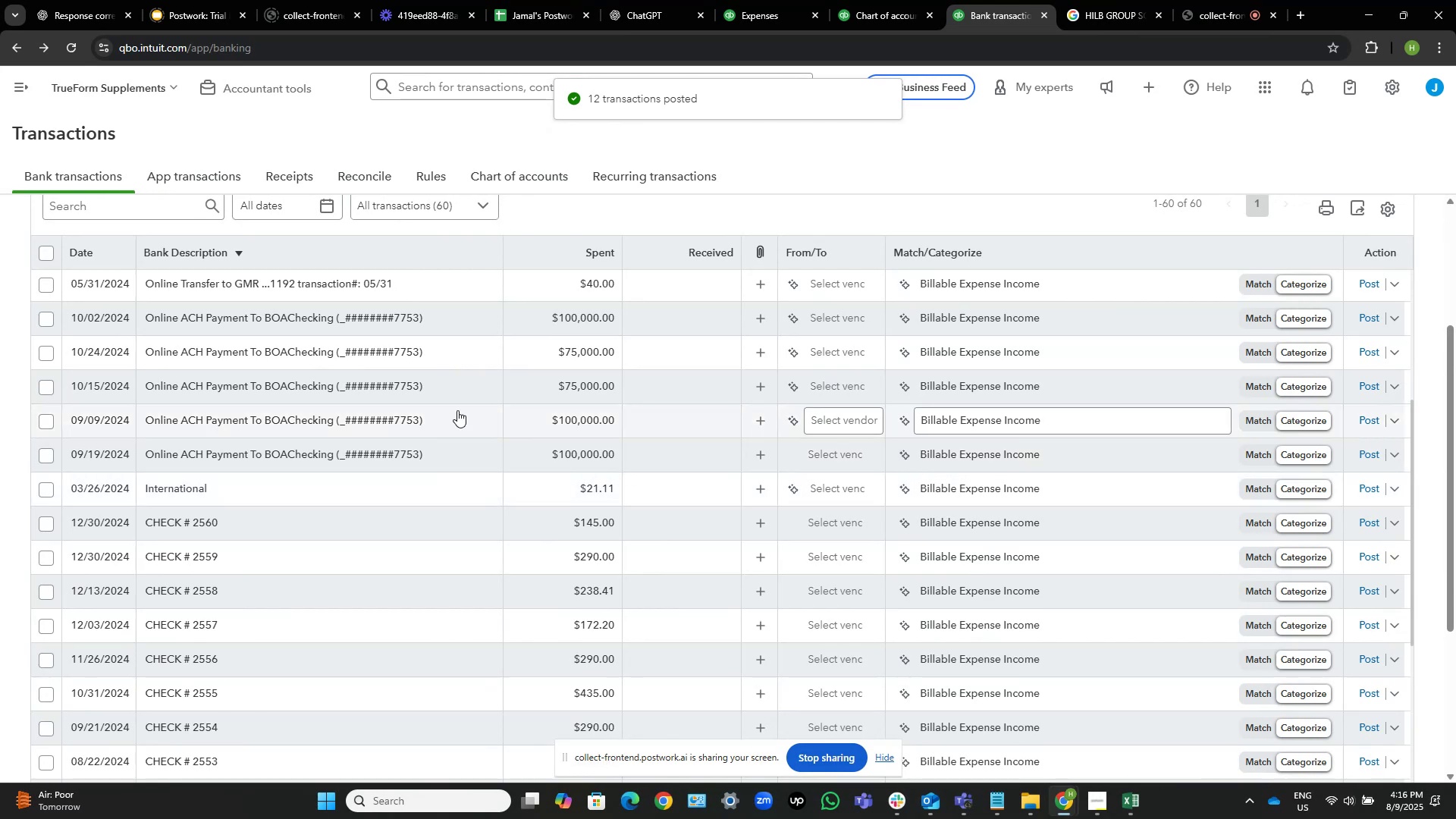 
scroll: coordinate [457, 410], scroll_direction: down, amount: 8.0
 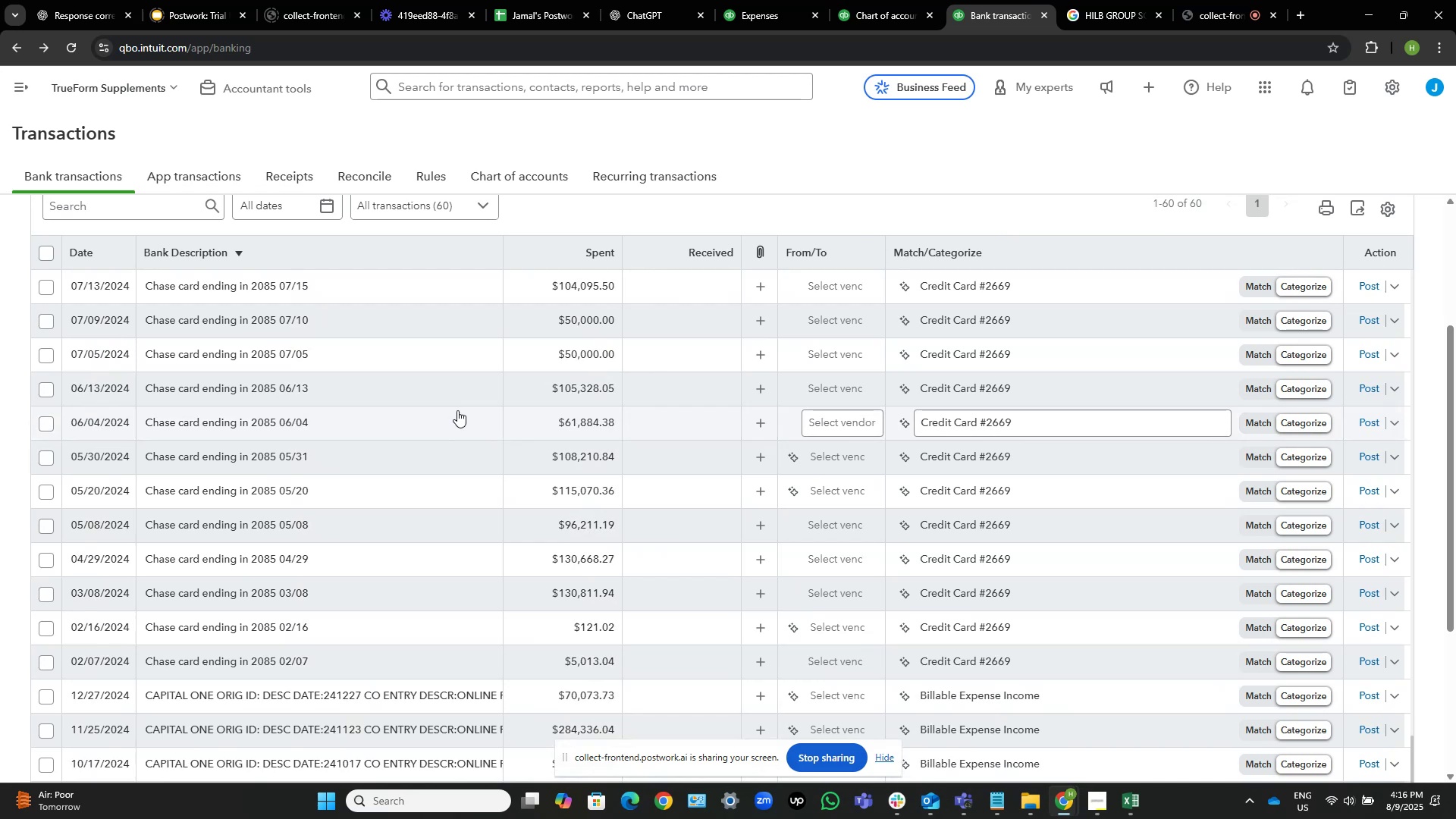 
wait(13.54)
 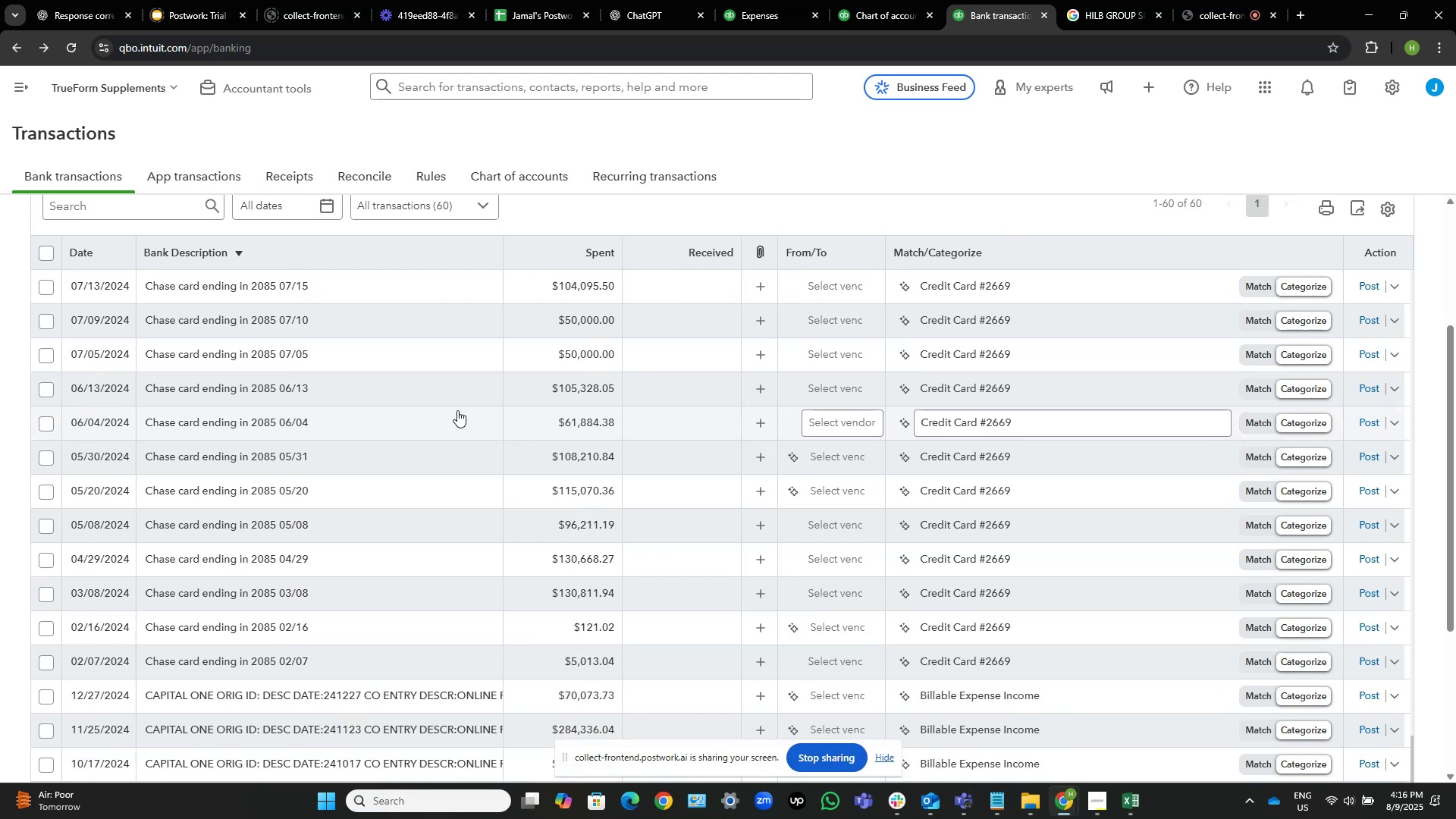 
scroll: coordinate [435, 398], scroll_direction: up, amount: 4.0
 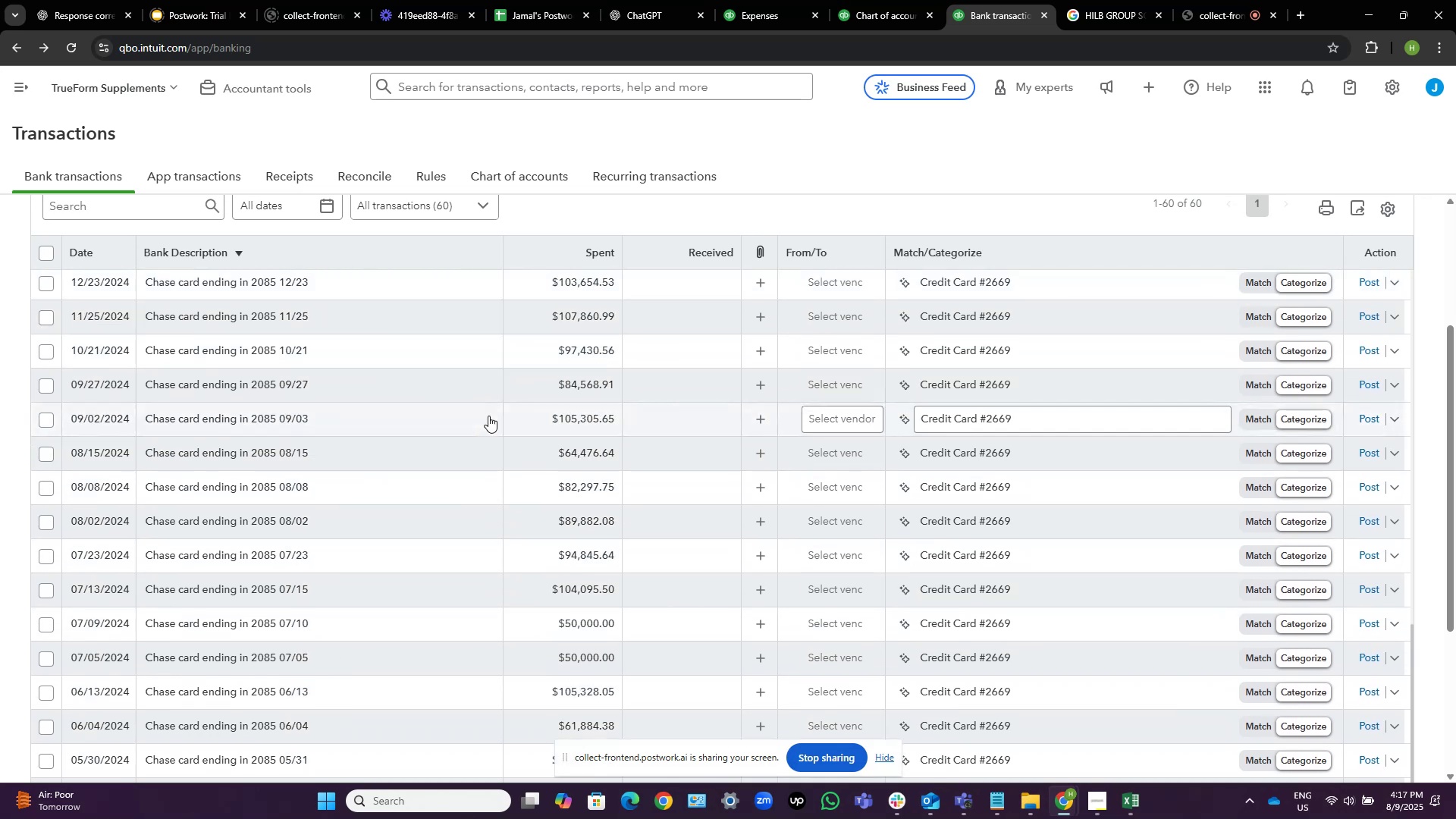 
wait(6.17)
 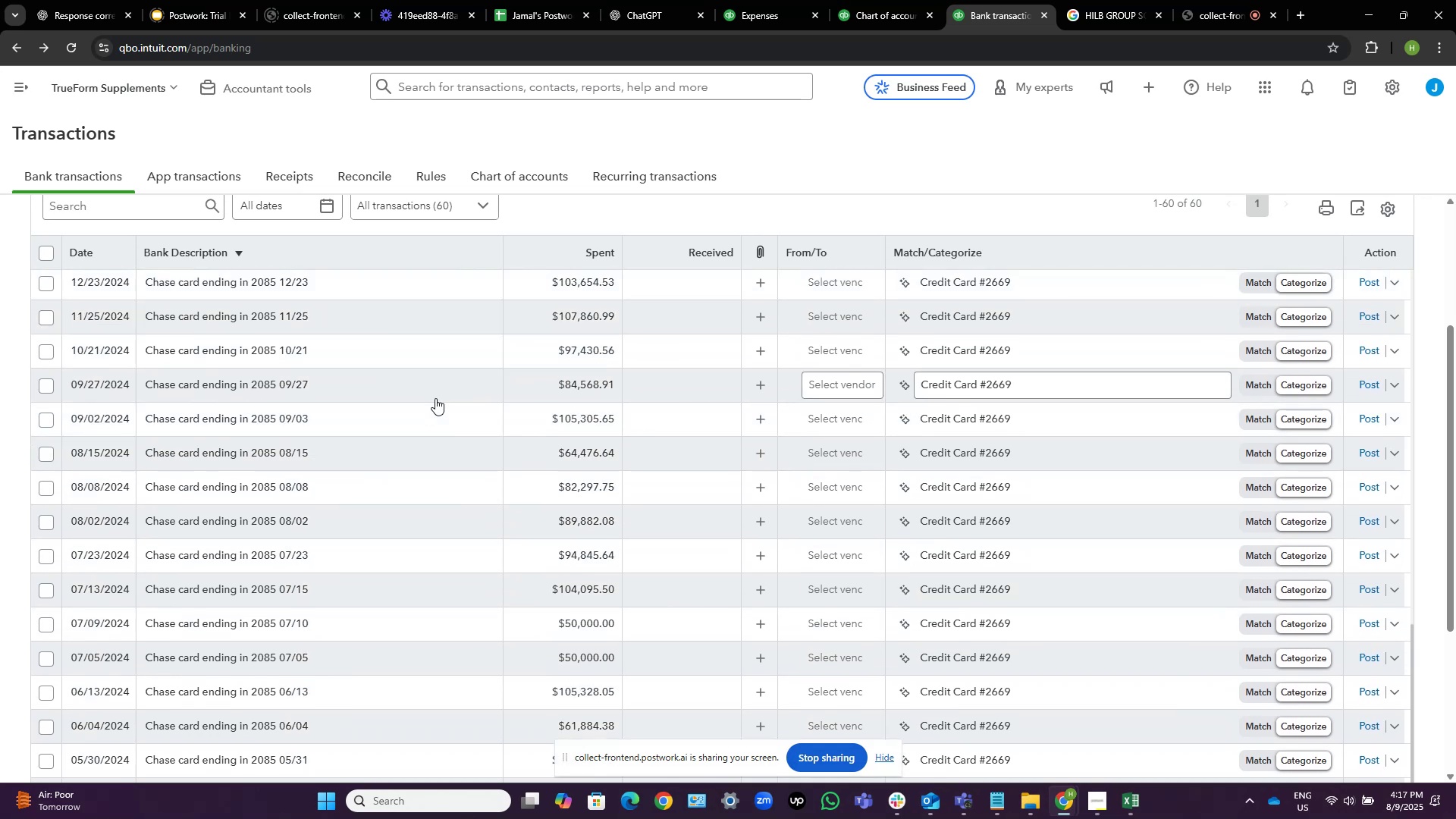 
scroll: coordinate [366, 423], scroll_direction: up, amount: 3.0
 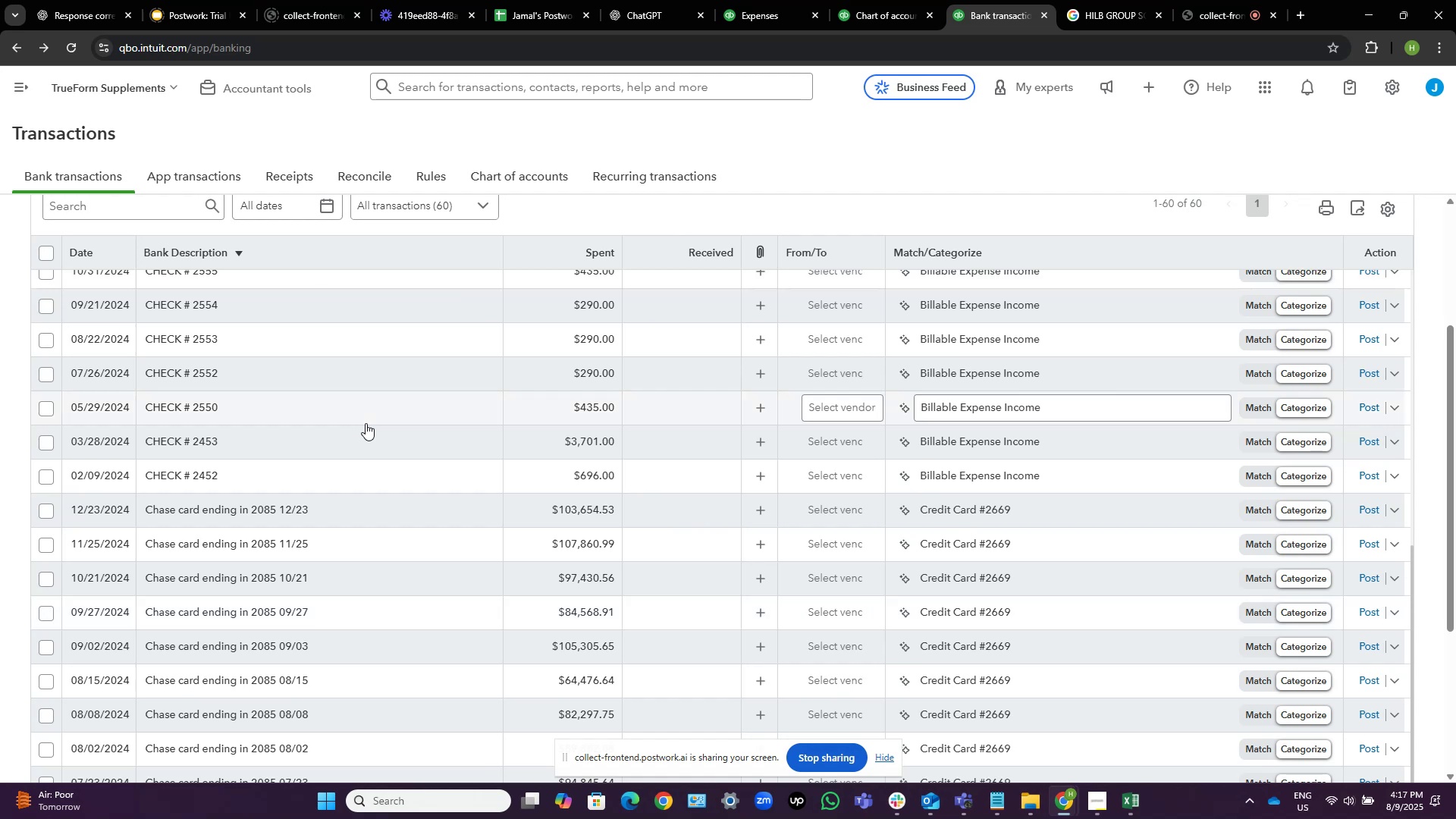 
wait(6.18)
 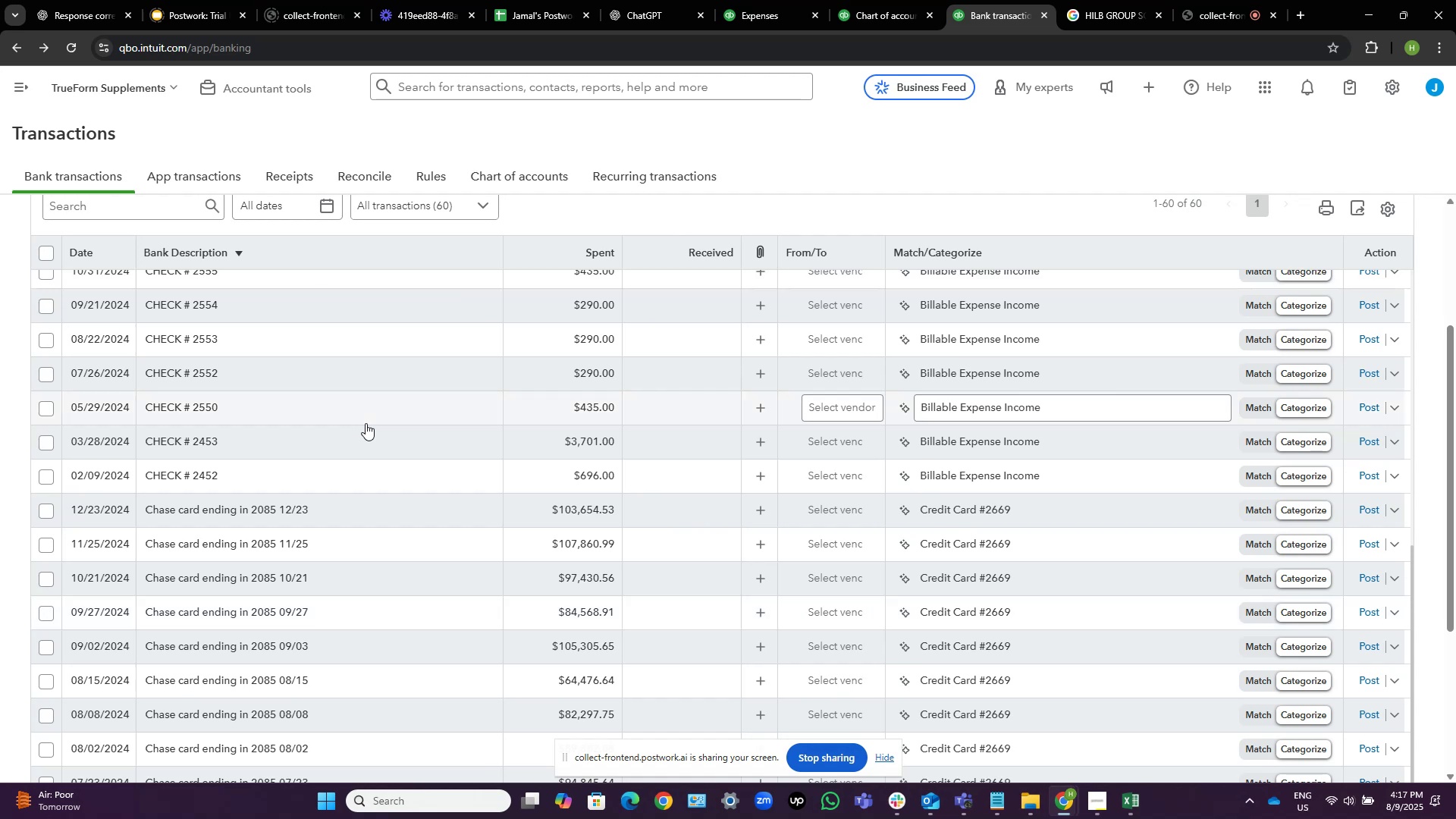 
scroll: coordinate [390, 436], scroll_direction: down, amount: 1.0
 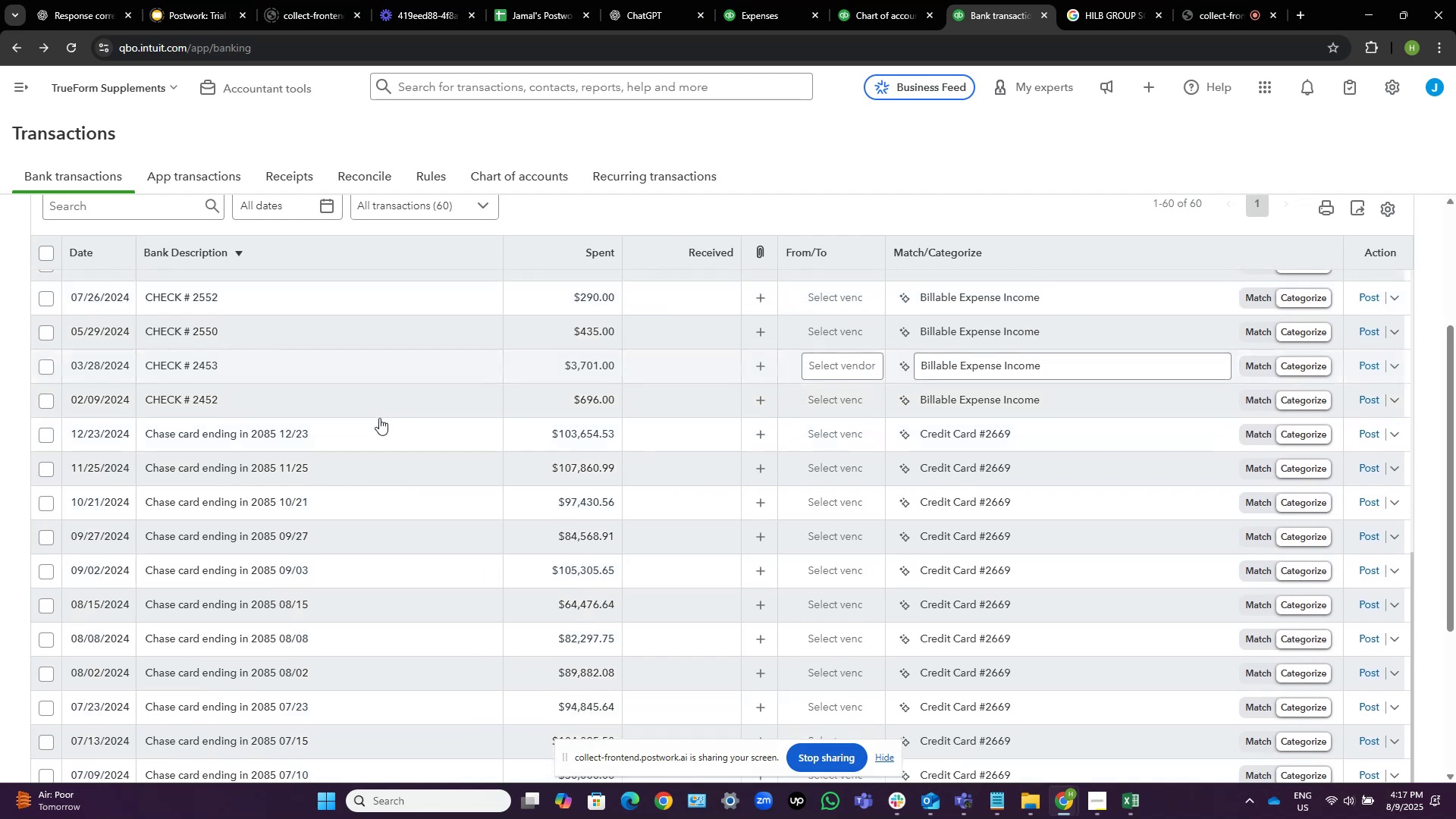 
scroll: coordinate [373, 432], scroll_direction: up, amount: 3.0
 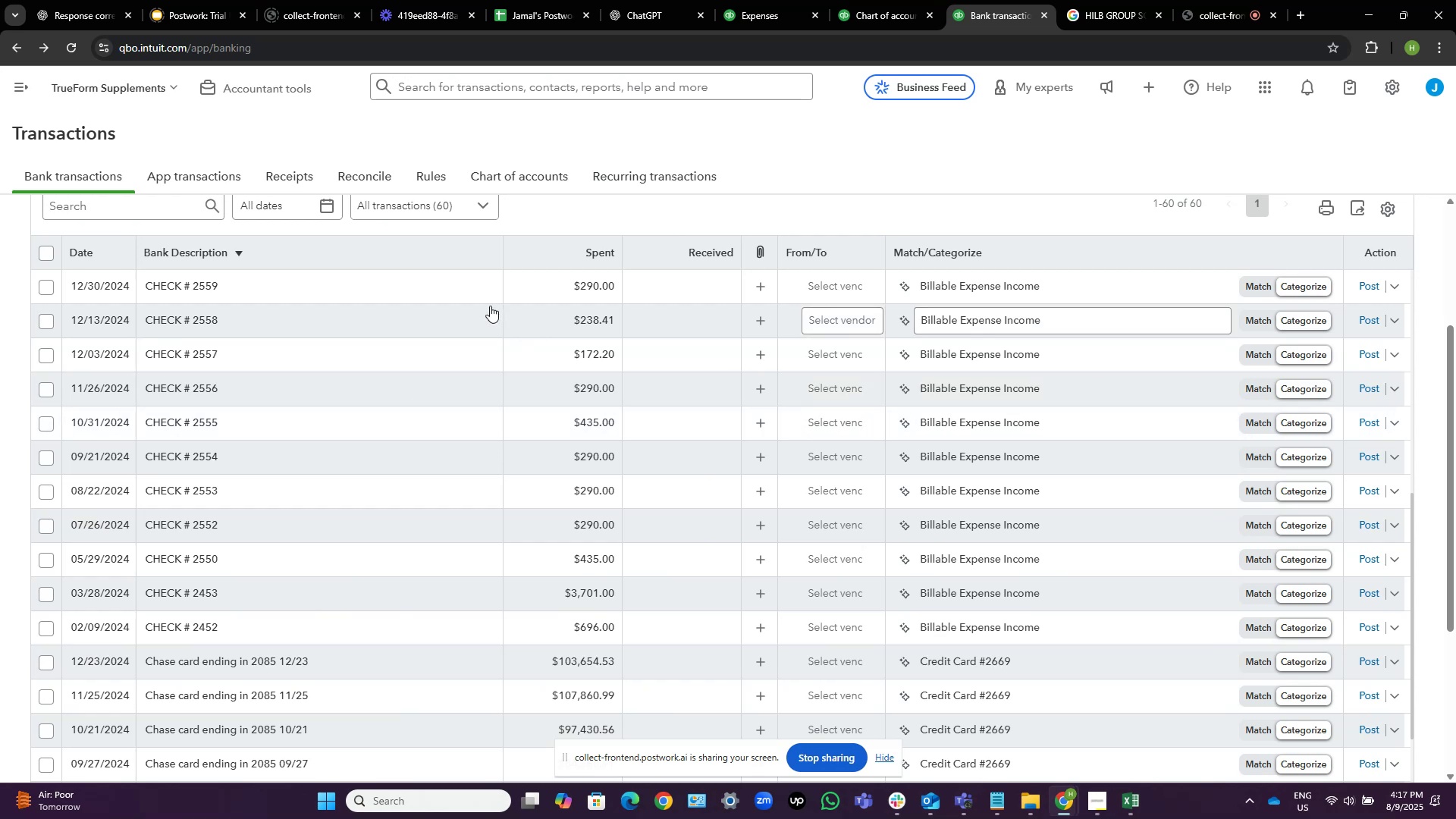 
wait(10.91)
 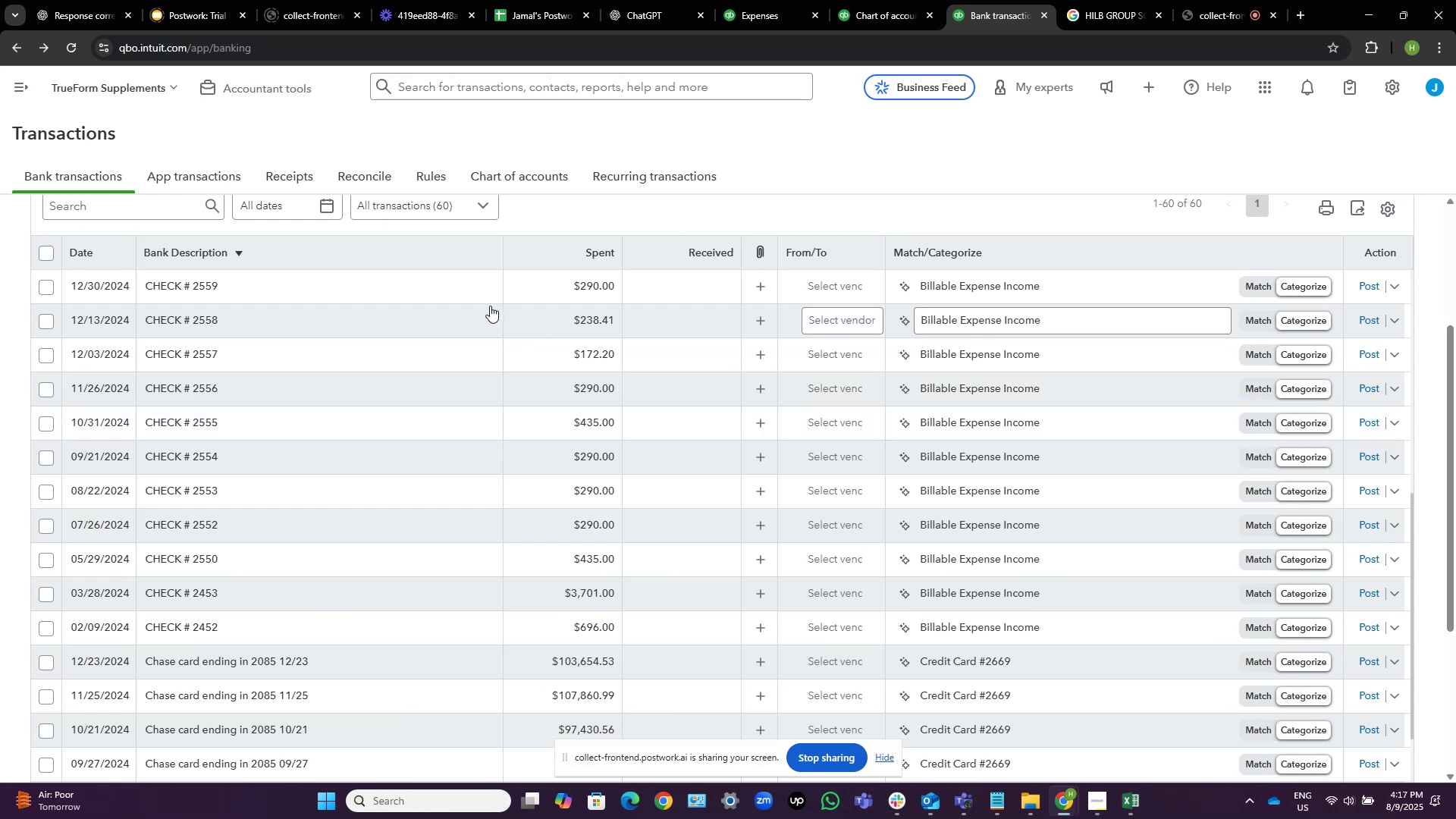 
scroll: coordinate [642, 351], scroll_direction: up, amount: 1.0
 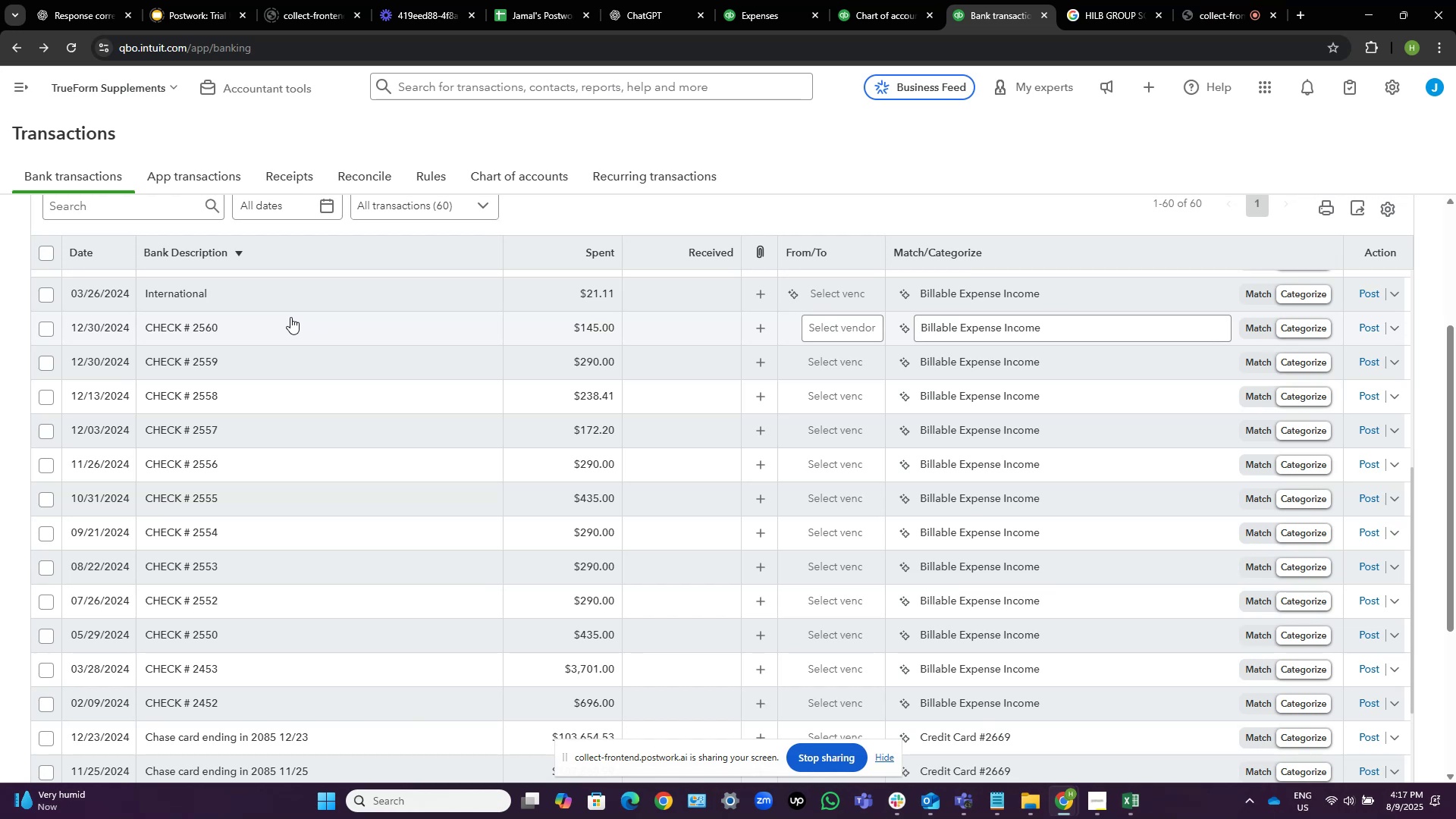 
wait(15.47)
 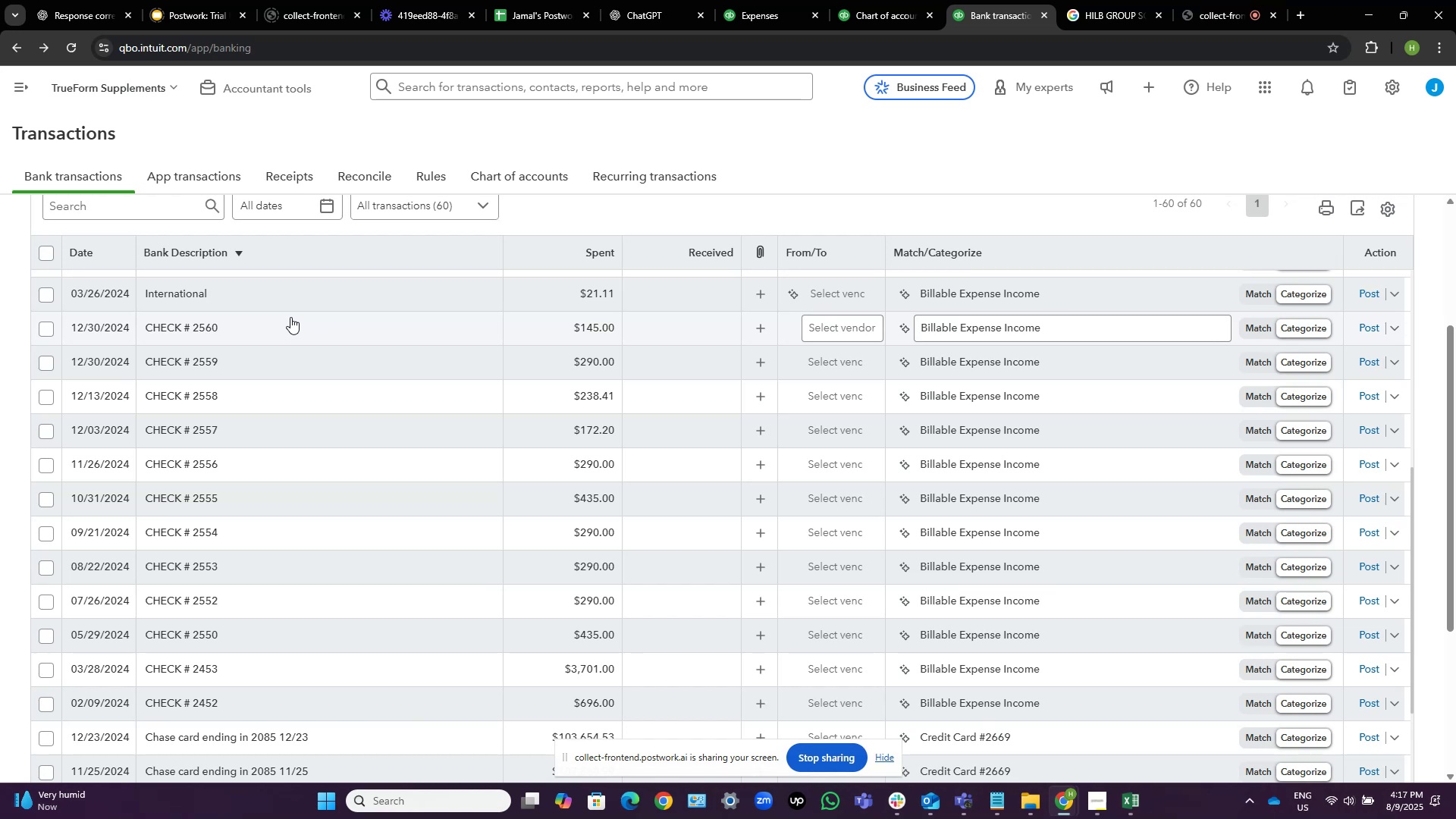 
scroll: coordinate [463, 384], scroll_direction: down, amount: 3.0
 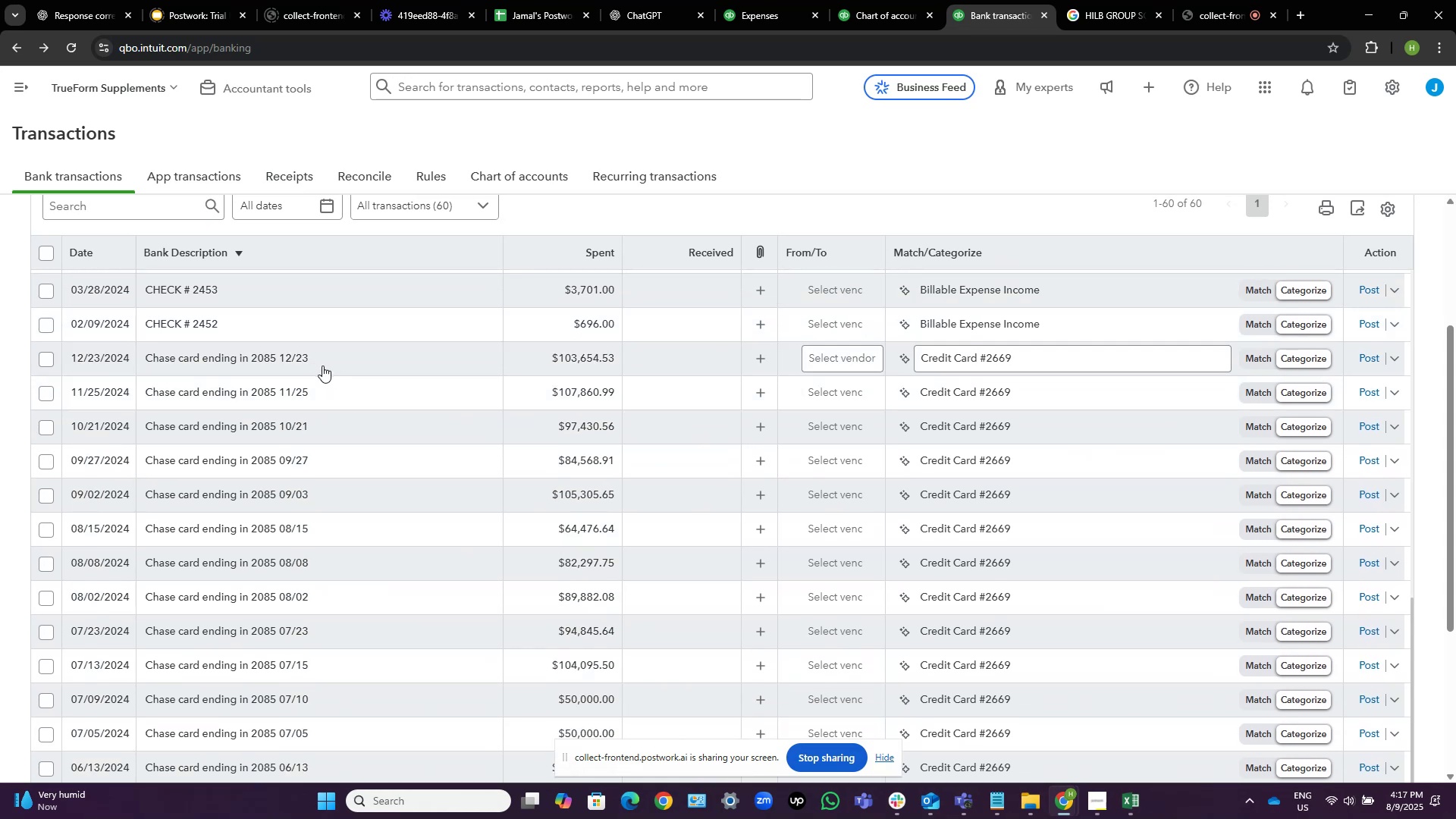 
wait(7.85)
 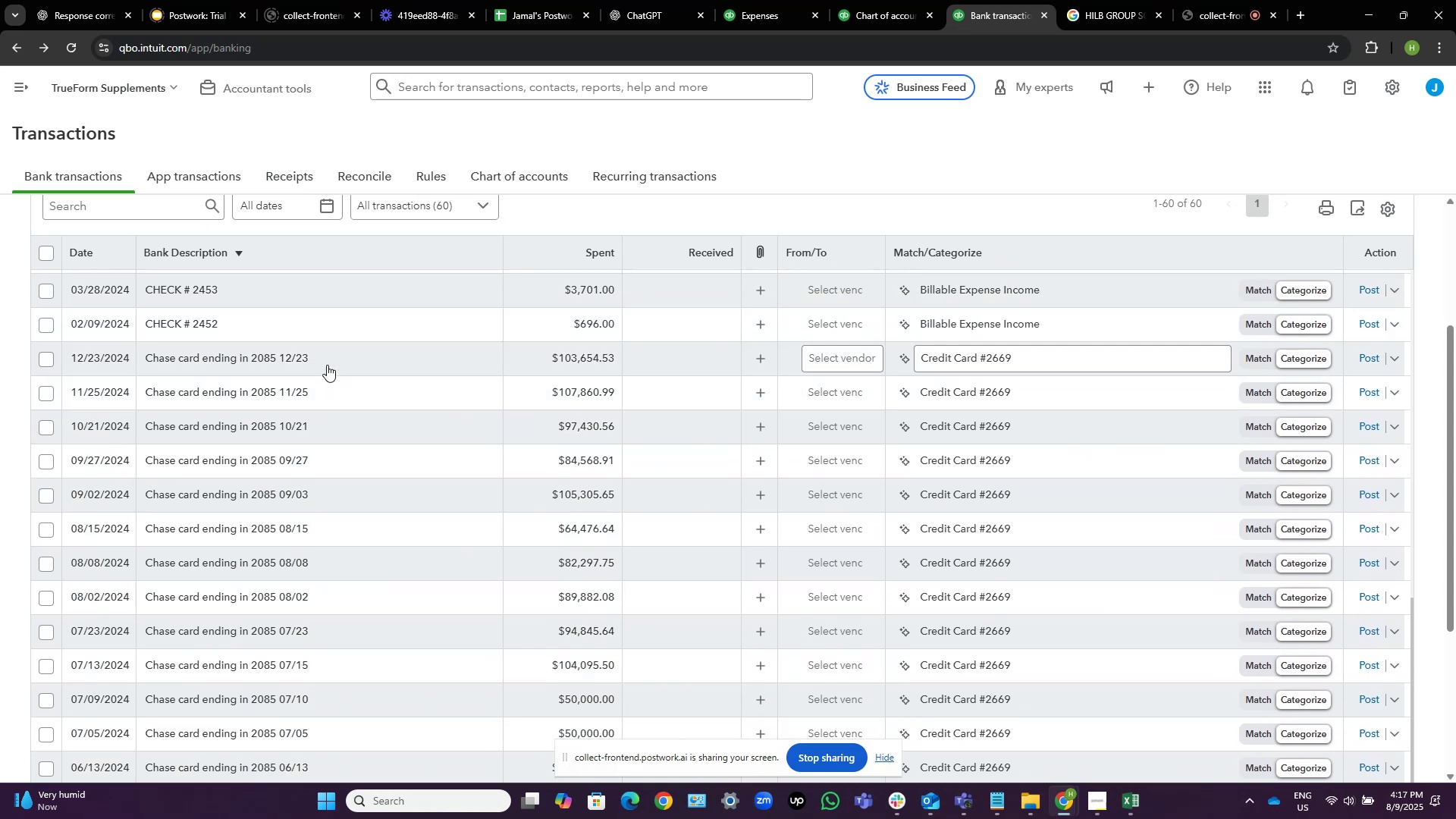 
scroll: coordinate [406, 621], scroll_direction: down, amount: 7.0
 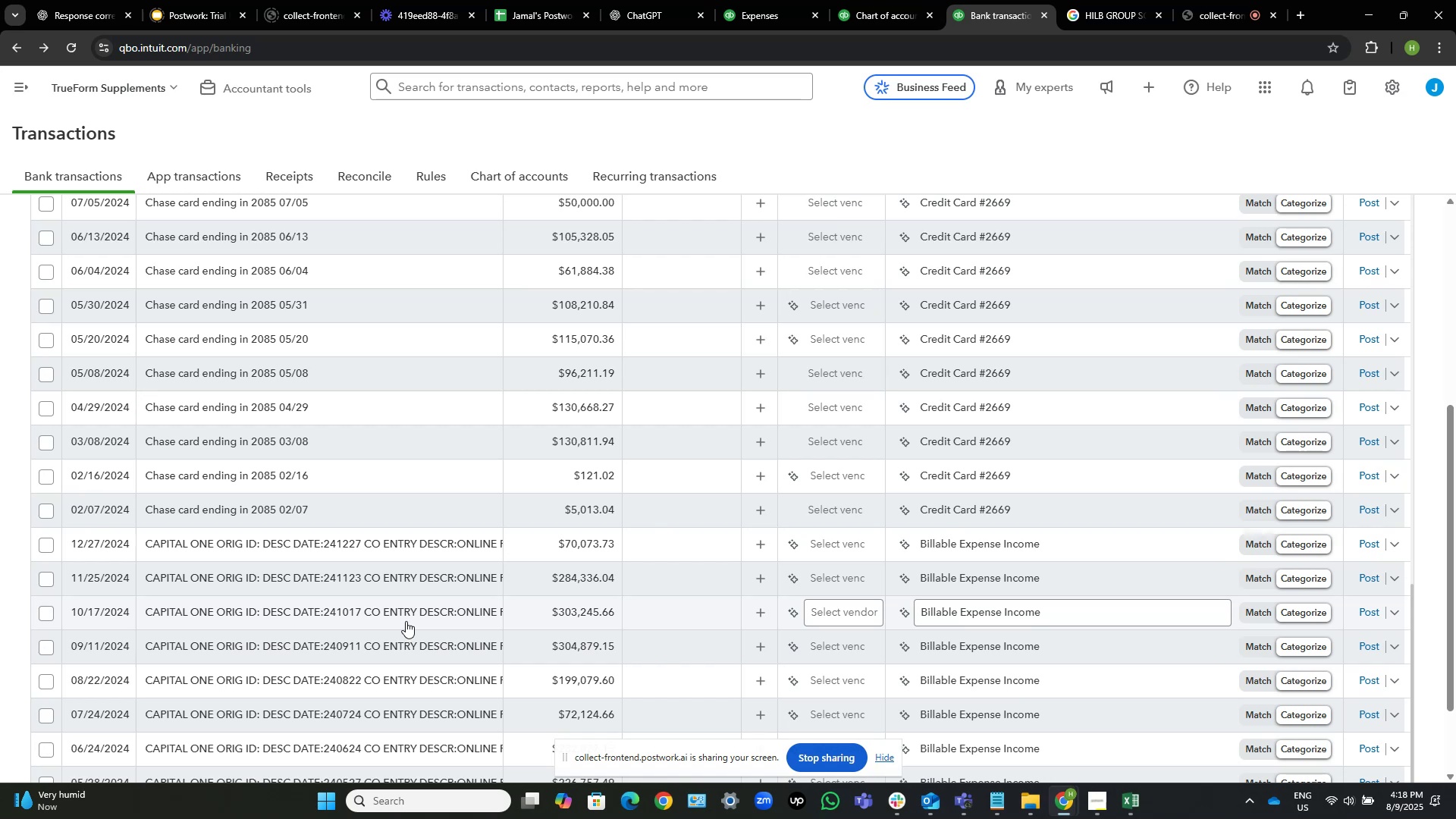 
wait(21.67)
 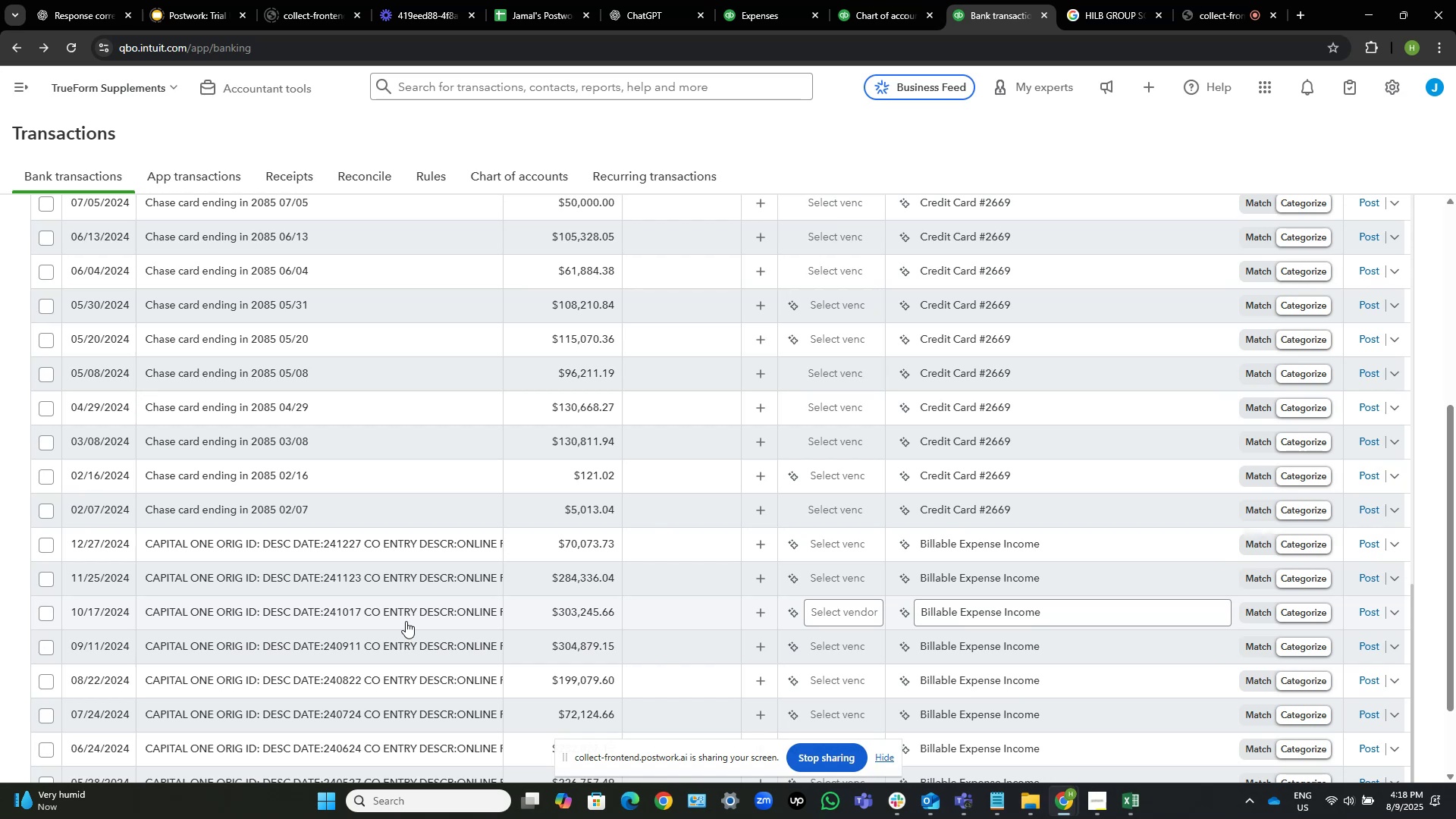 
scroll: coordinate [415, 546], scroll_direction: down, amount: 4.0
 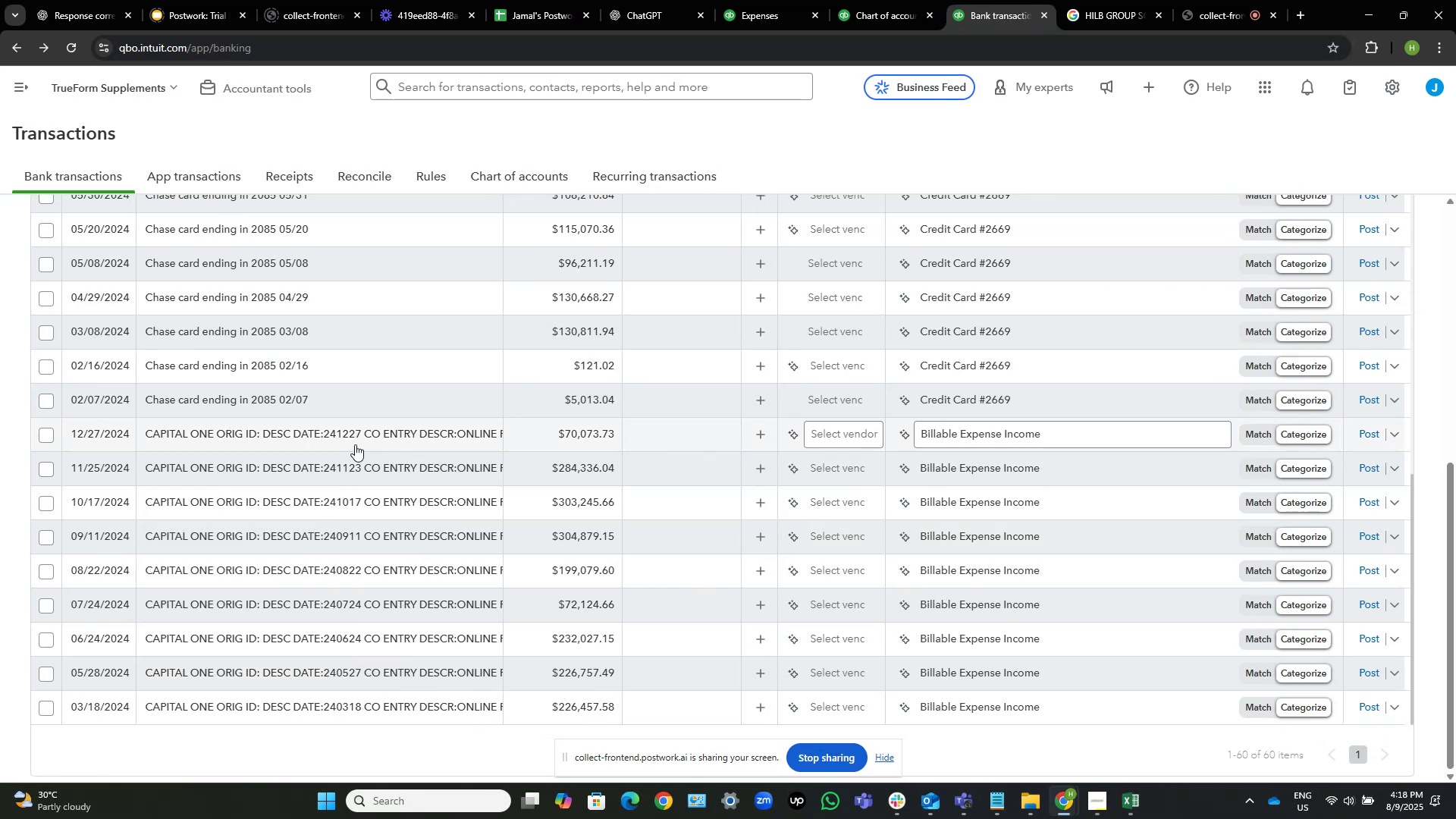 
left_click([354, 435])
 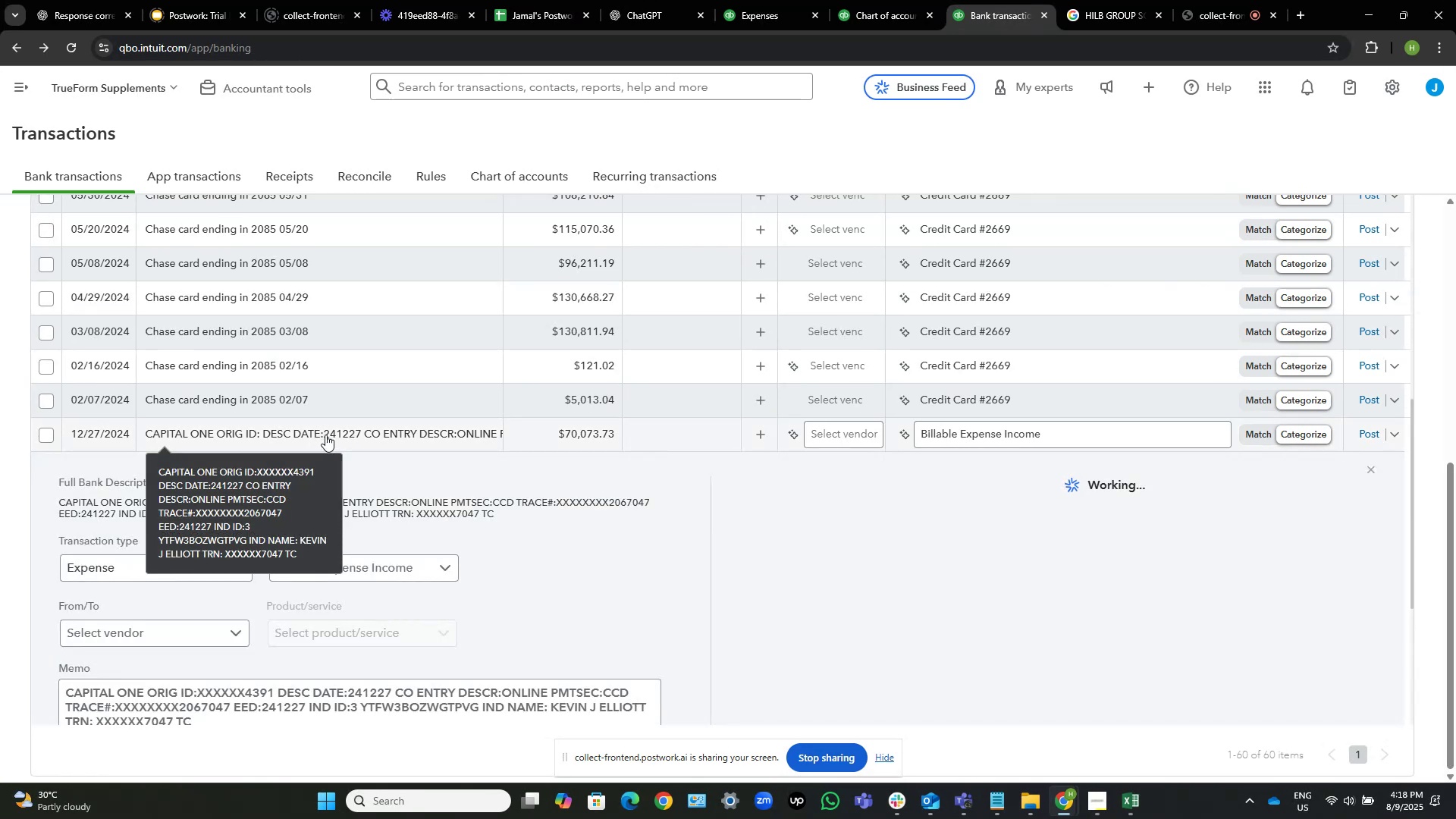 
left_click([355, 425])
 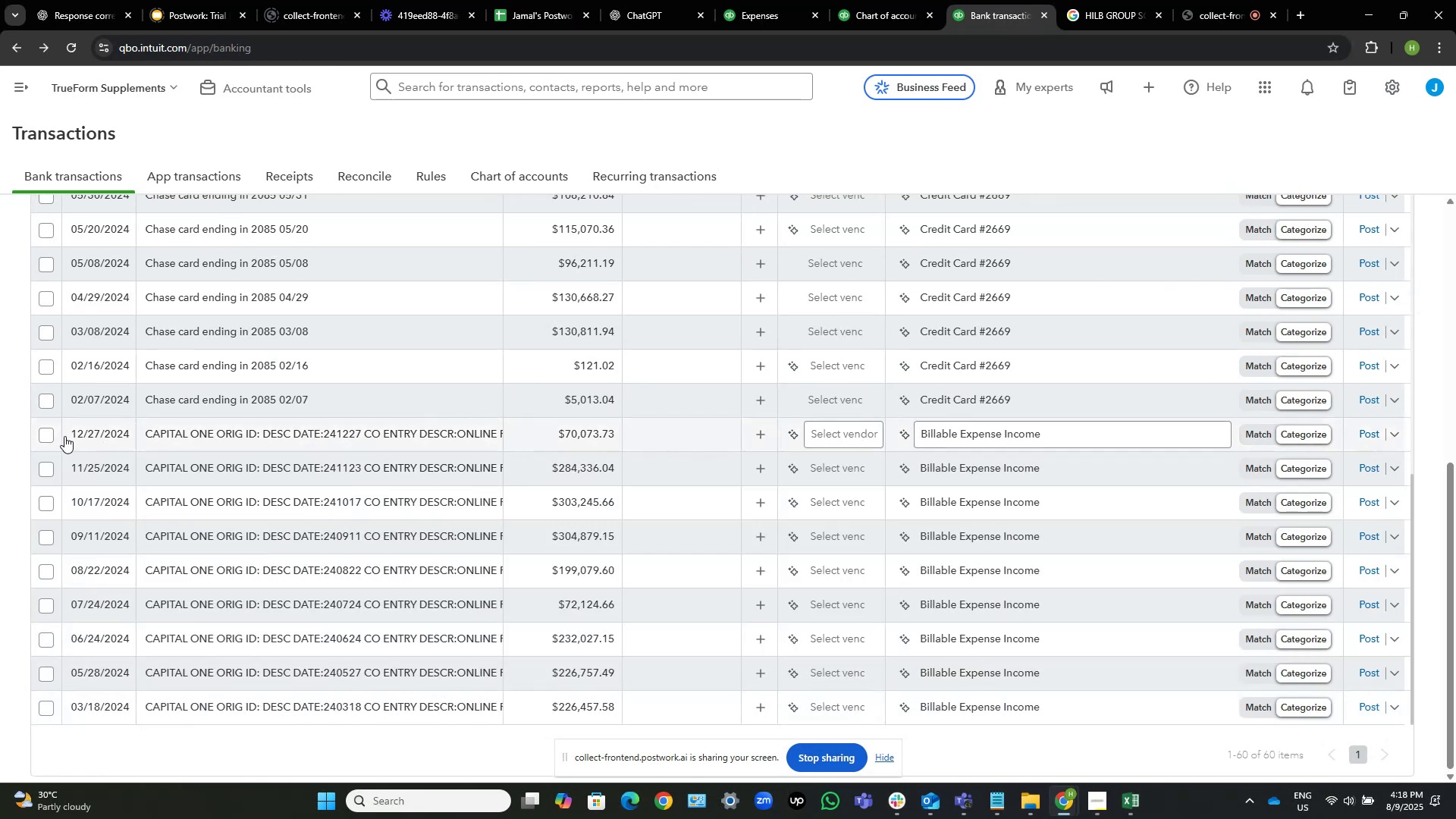 
left_click([42, 433])
 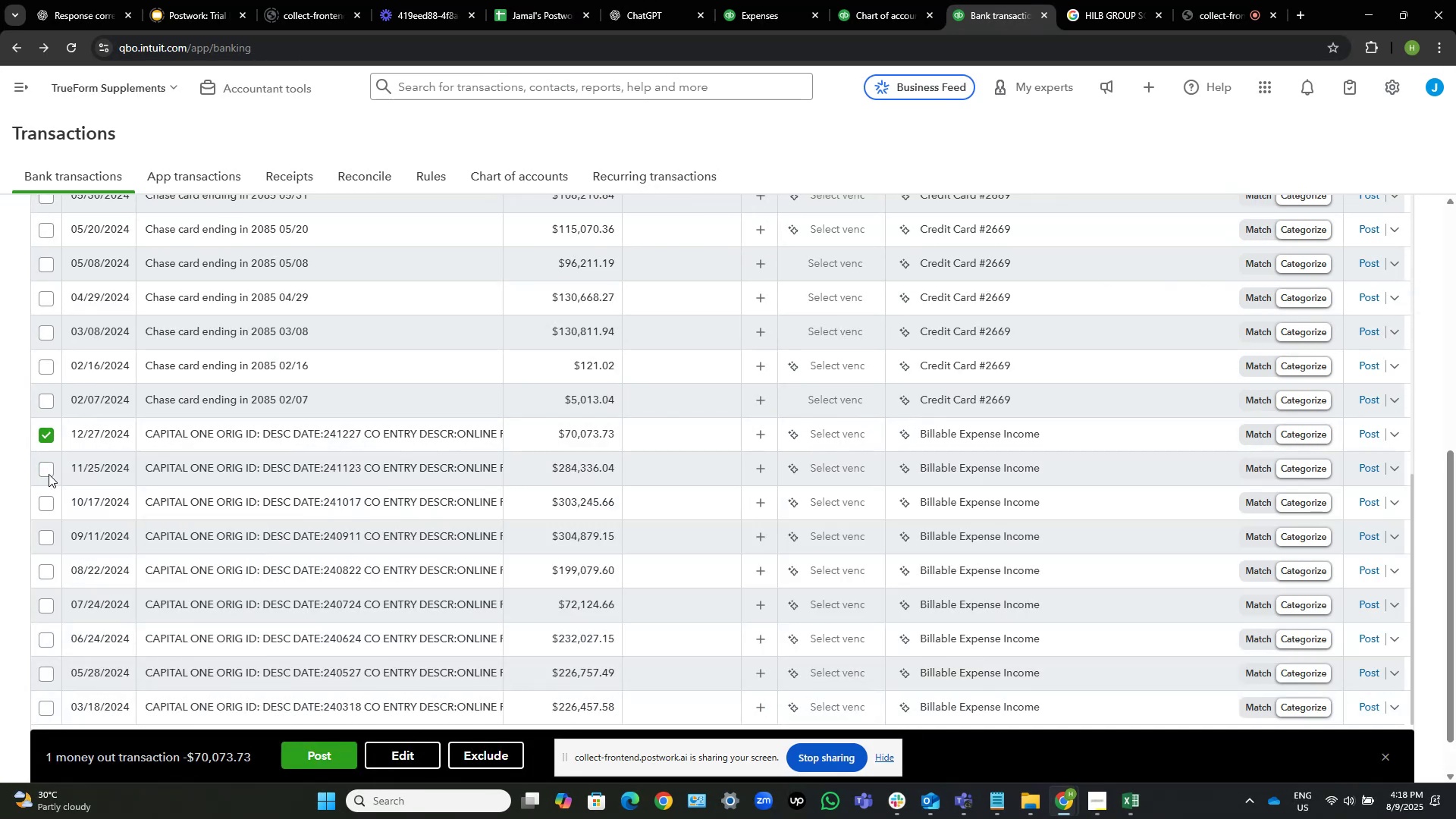 
left_click([46, 469])
 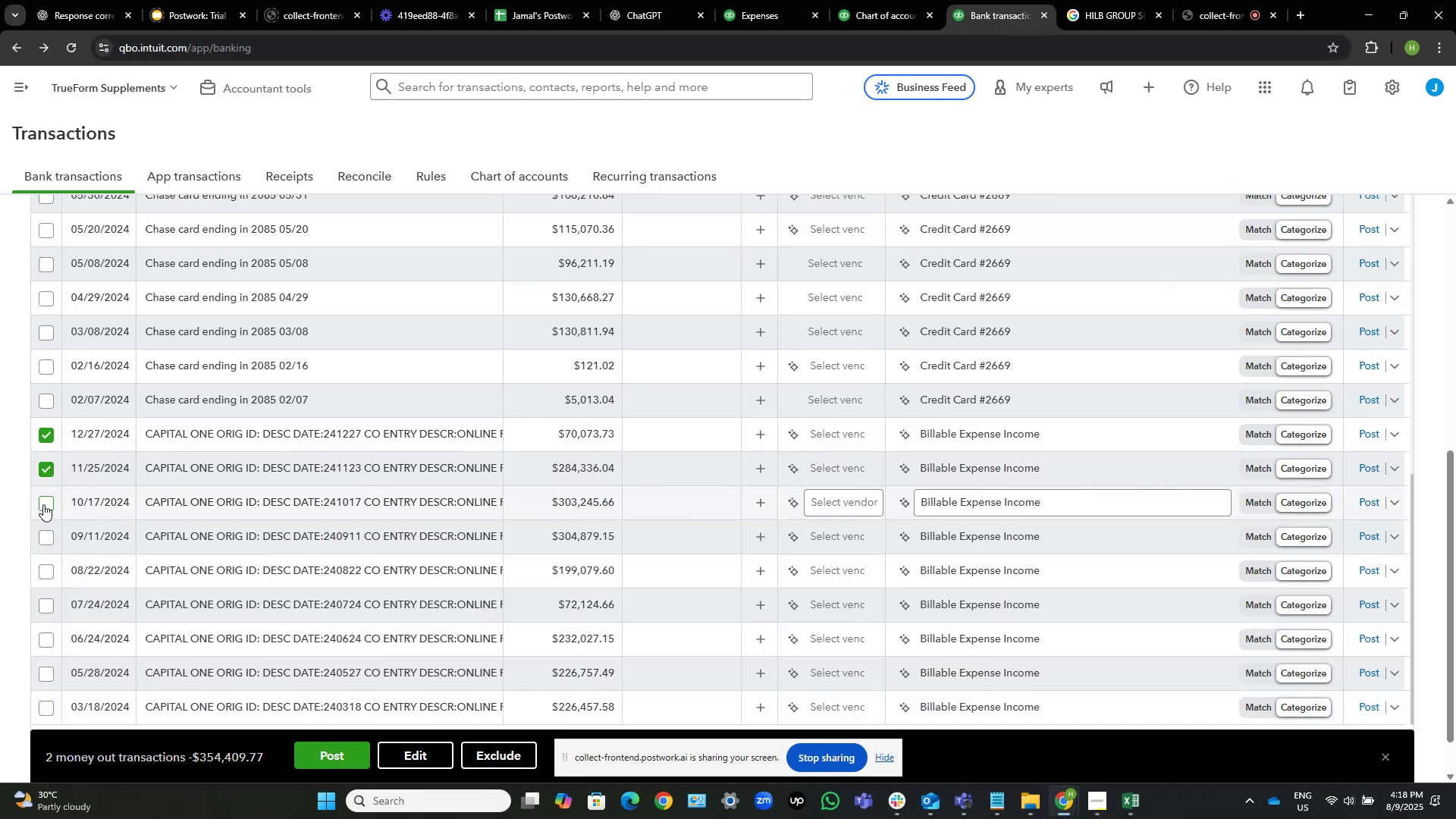 
left_click([43, 504])
 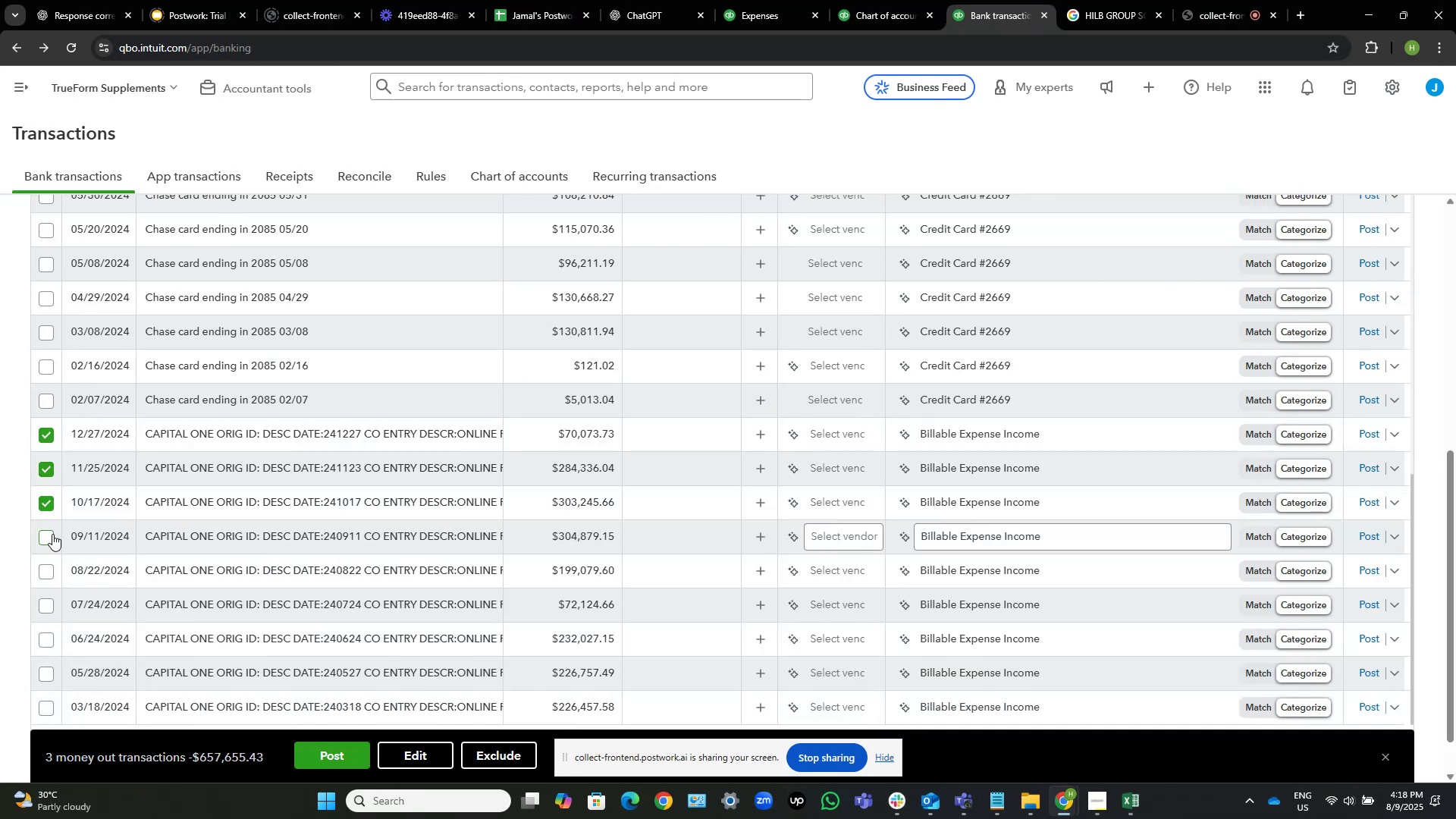 
left_click([52, 534])
 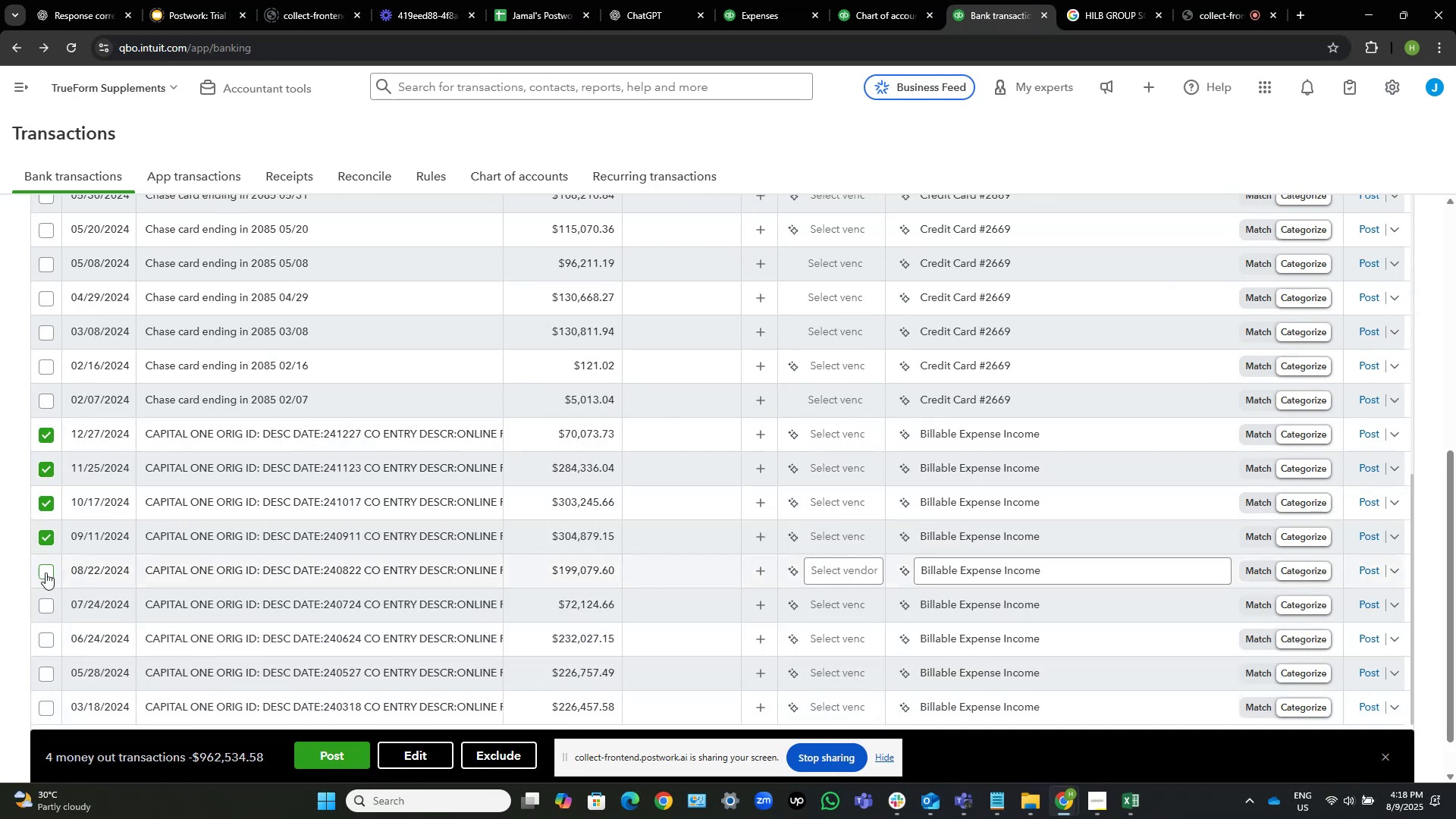 
left_click([46, 571])
 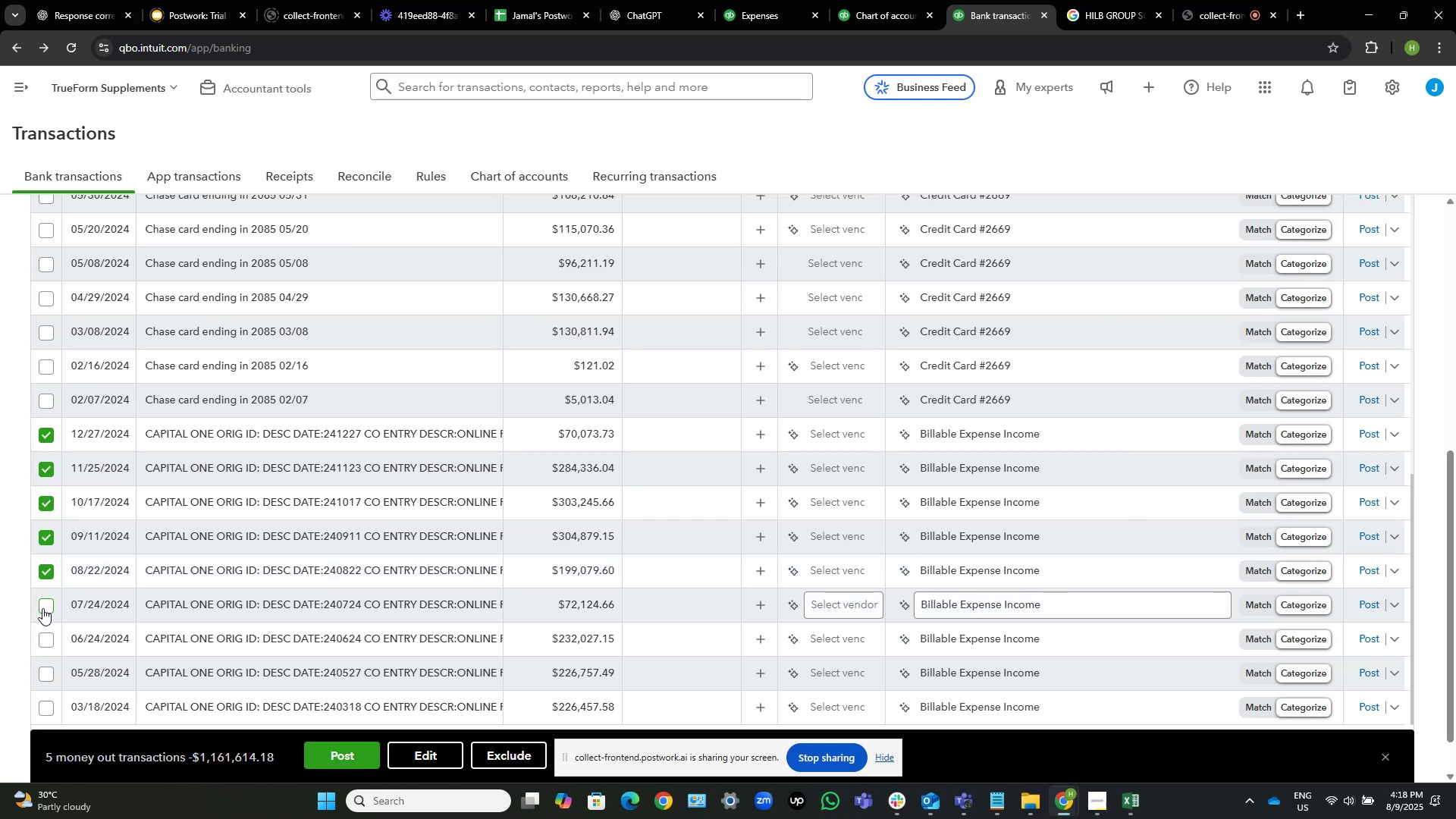 
left_click([42, 609])
 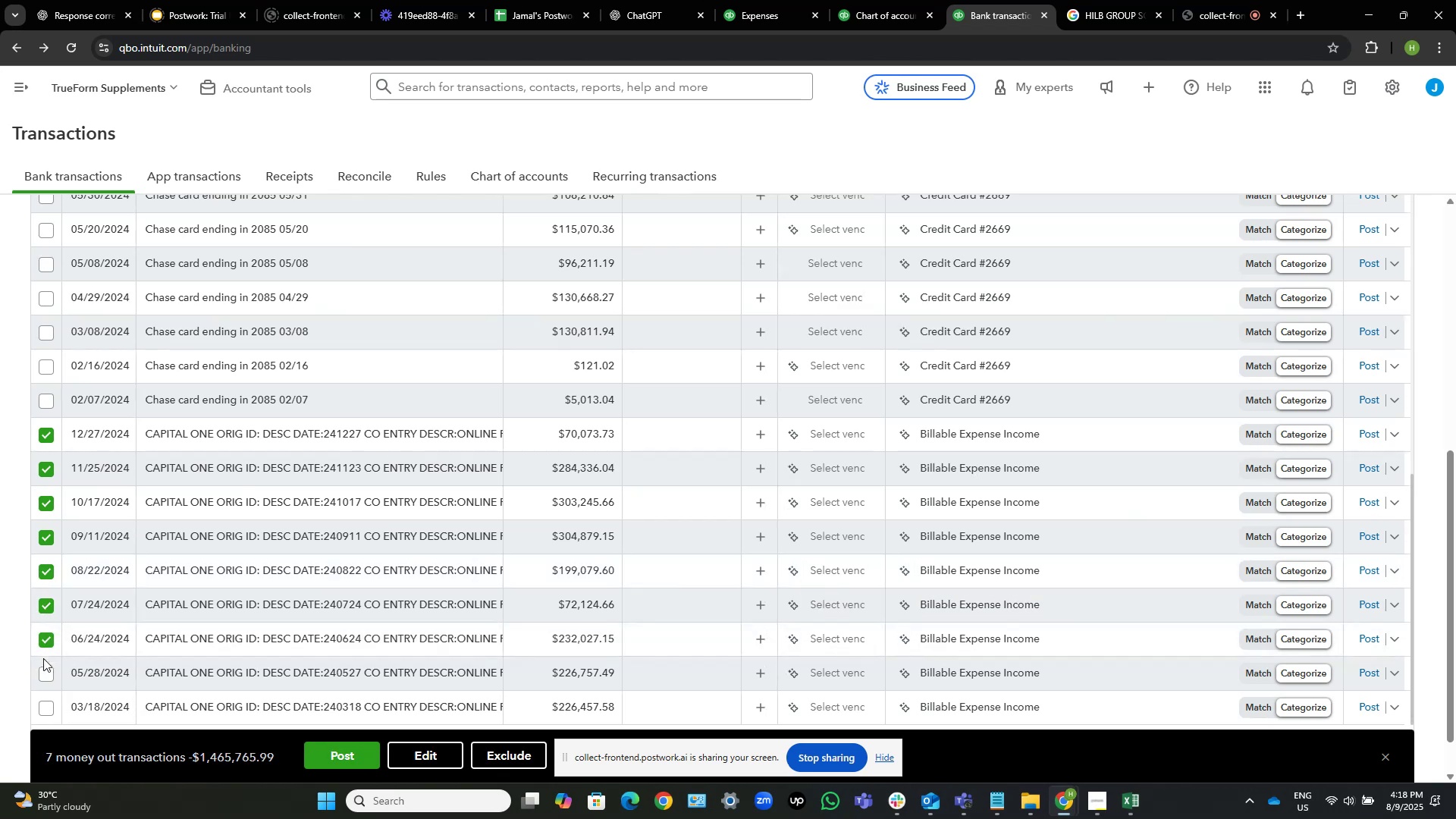 
left_click([46, 669])
 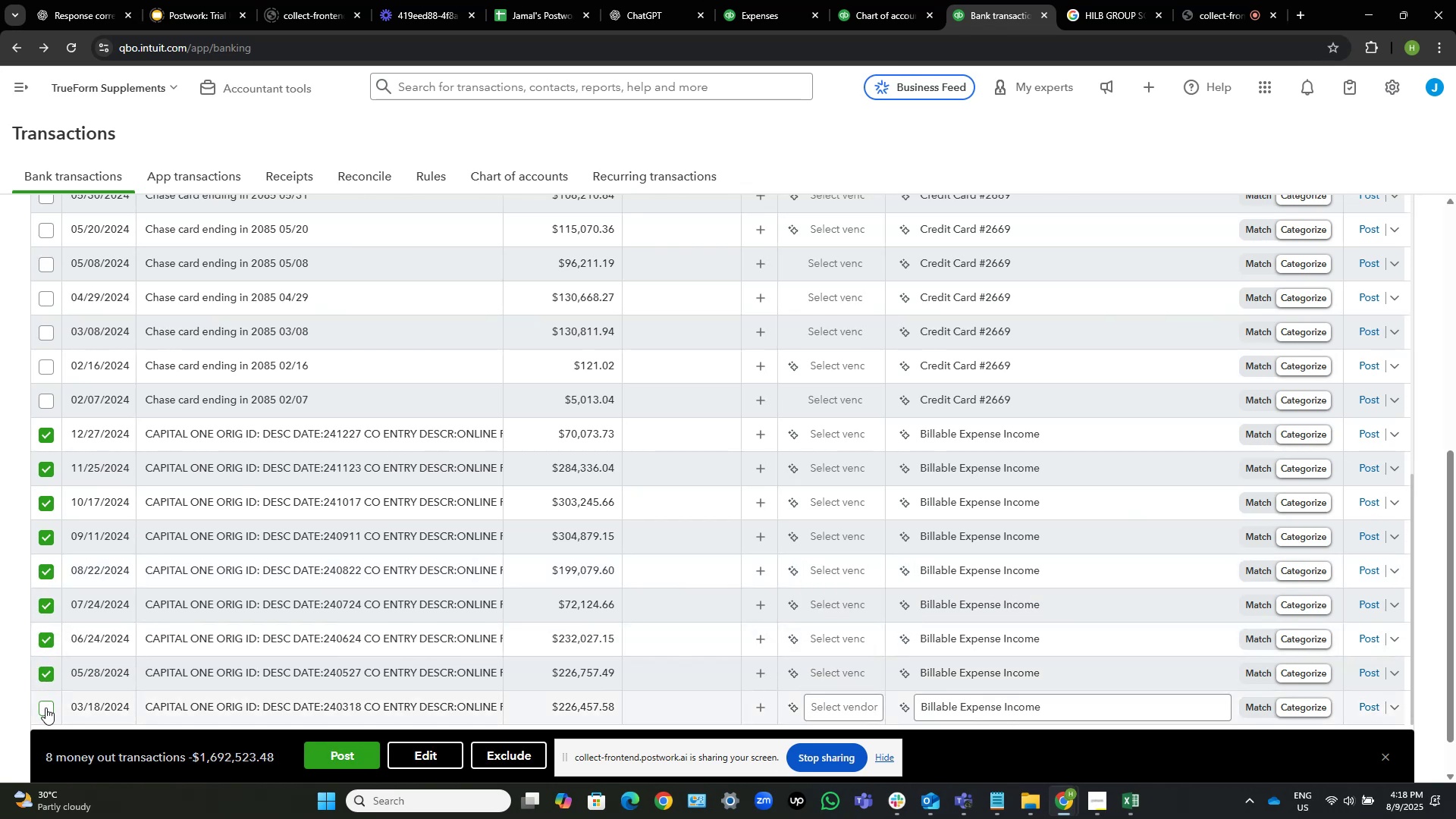 
left_click([46, 708])
 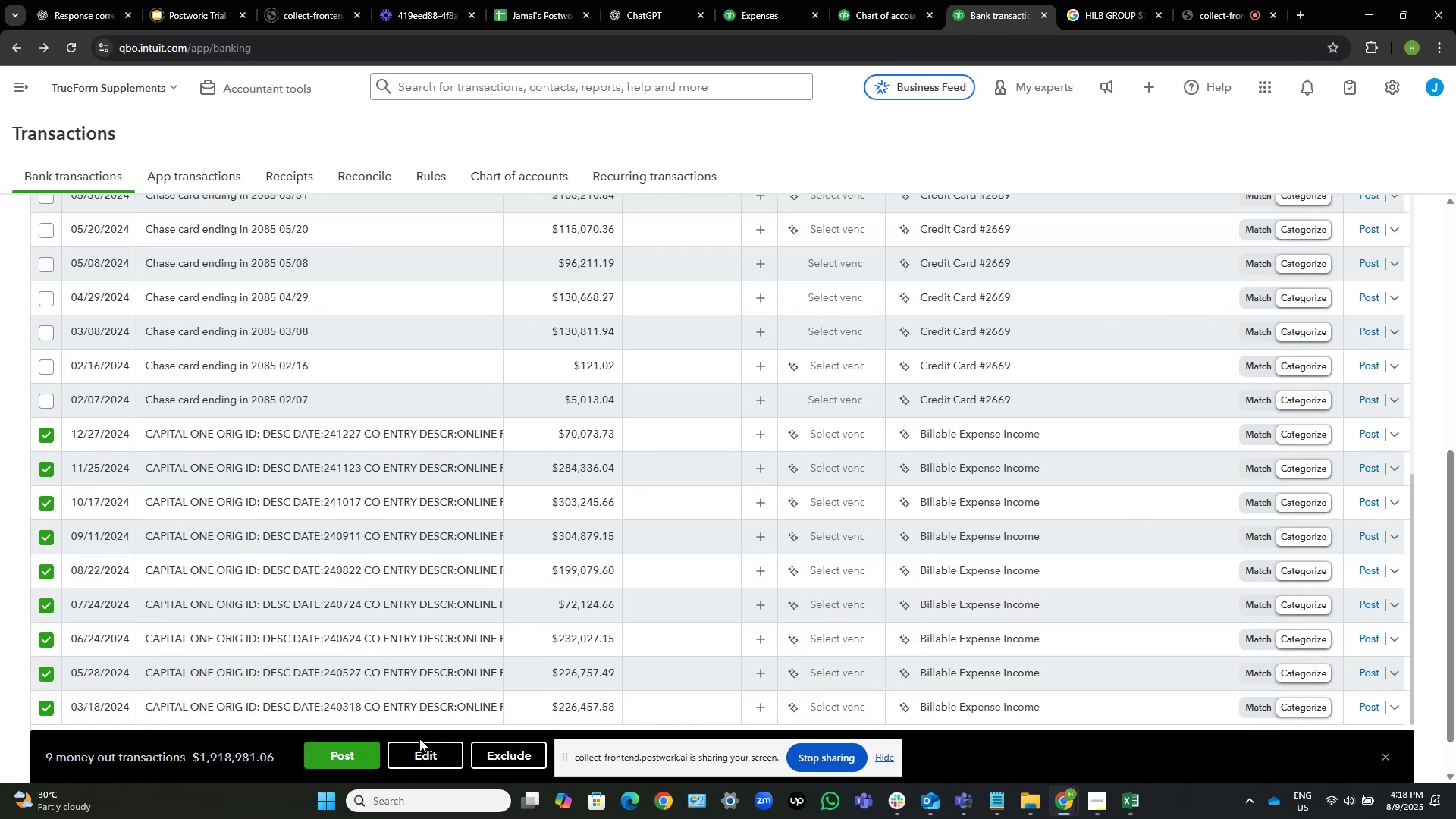 
left_click([420, 755])
 